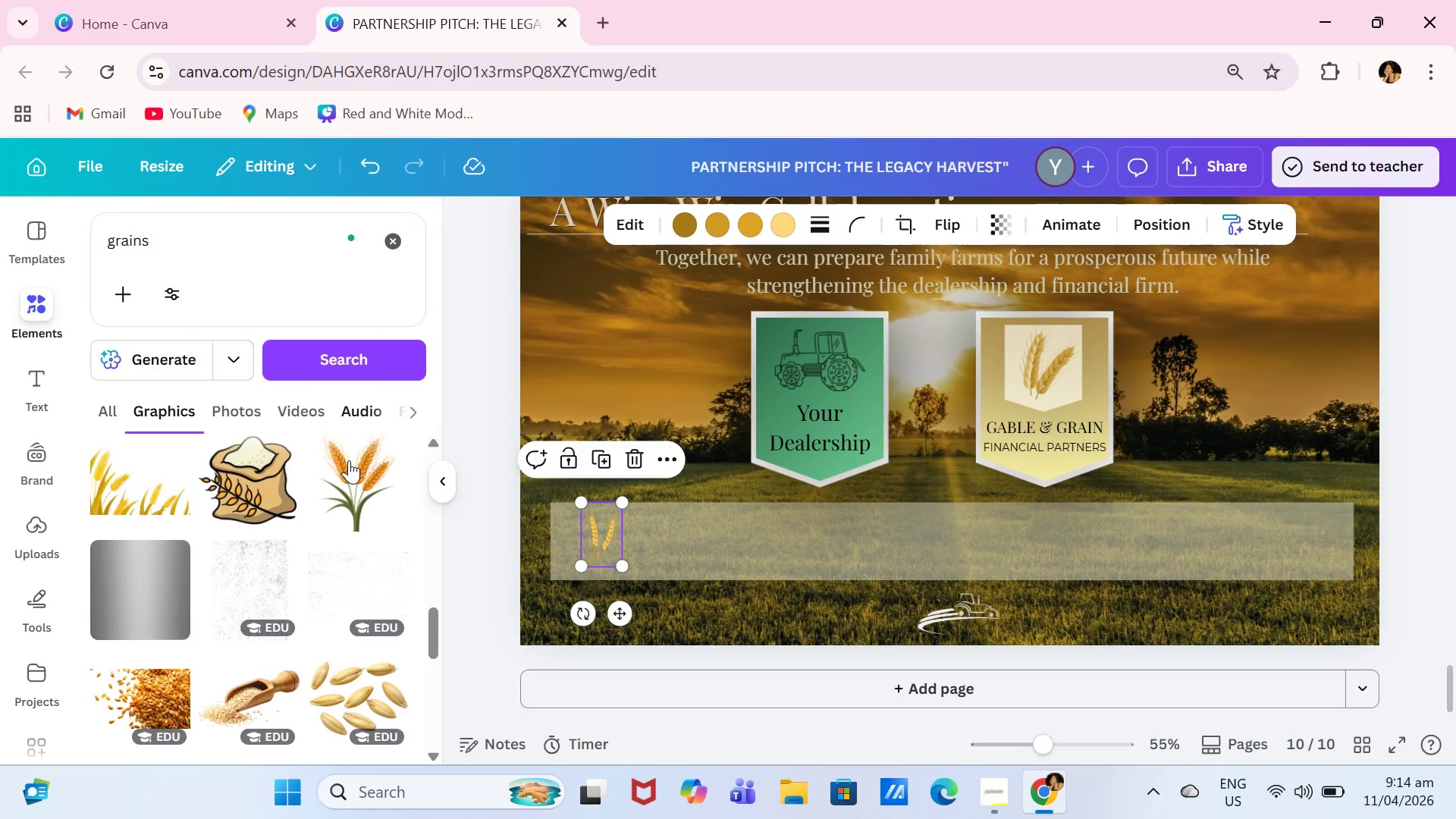 
scroll: coordinate [312, 629], scroll_direction: down, amount: 6.0
 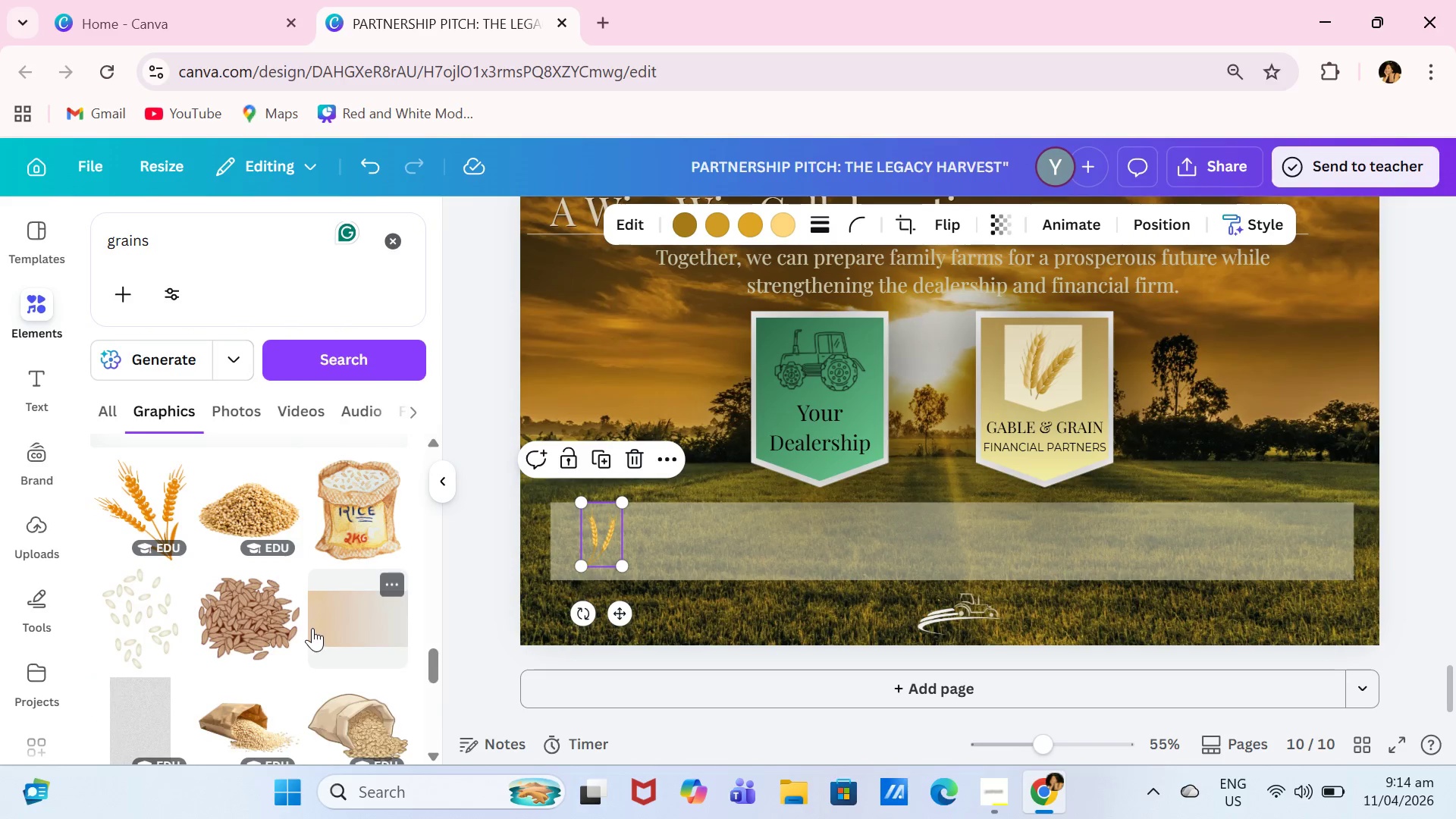 
scroll: coordinate [312, 628], scroll_direction: up, amount: 2.0
 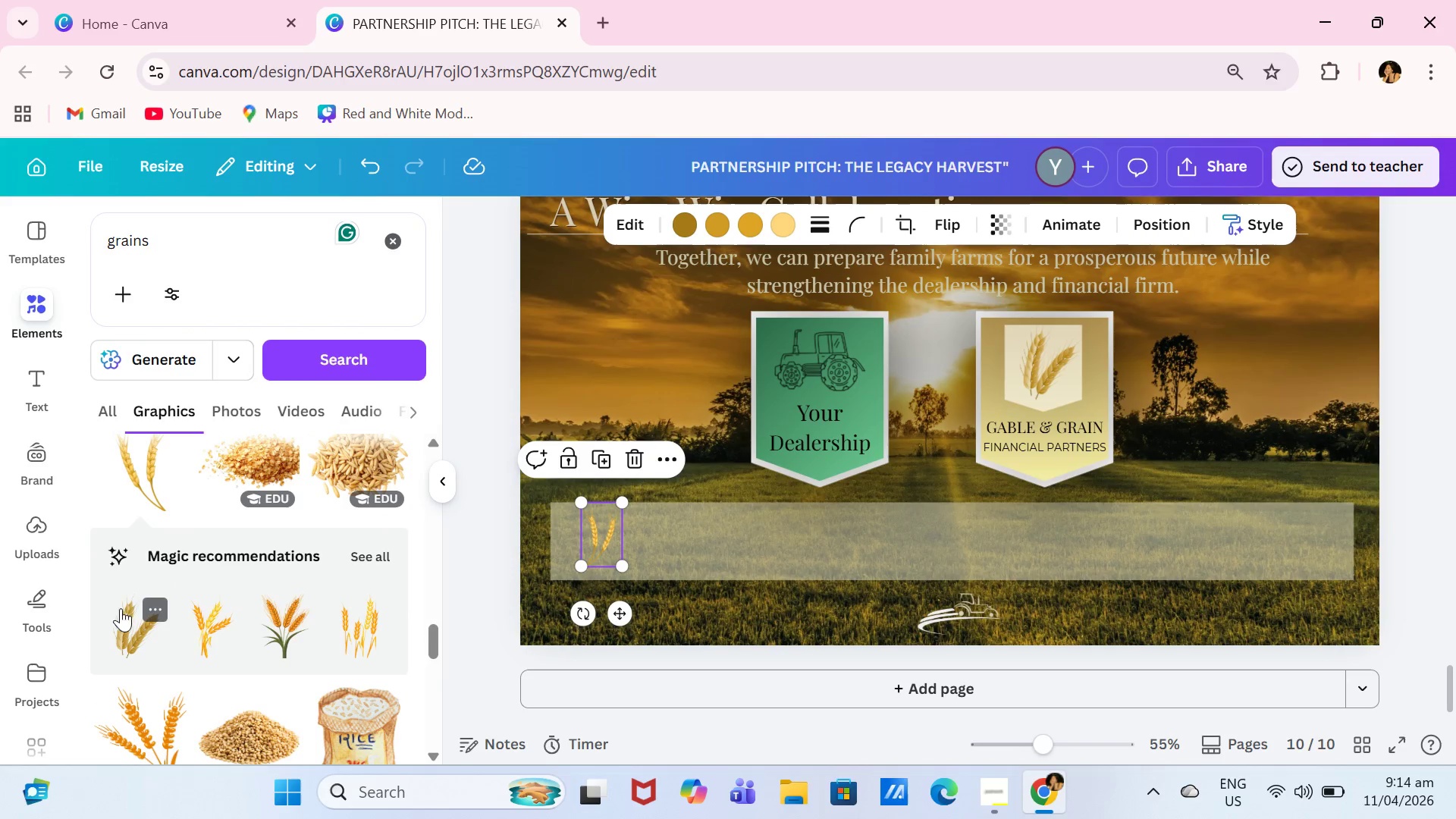 
scroll: coordinate [306, 606], scroll_direction: down, amount: 7.0
 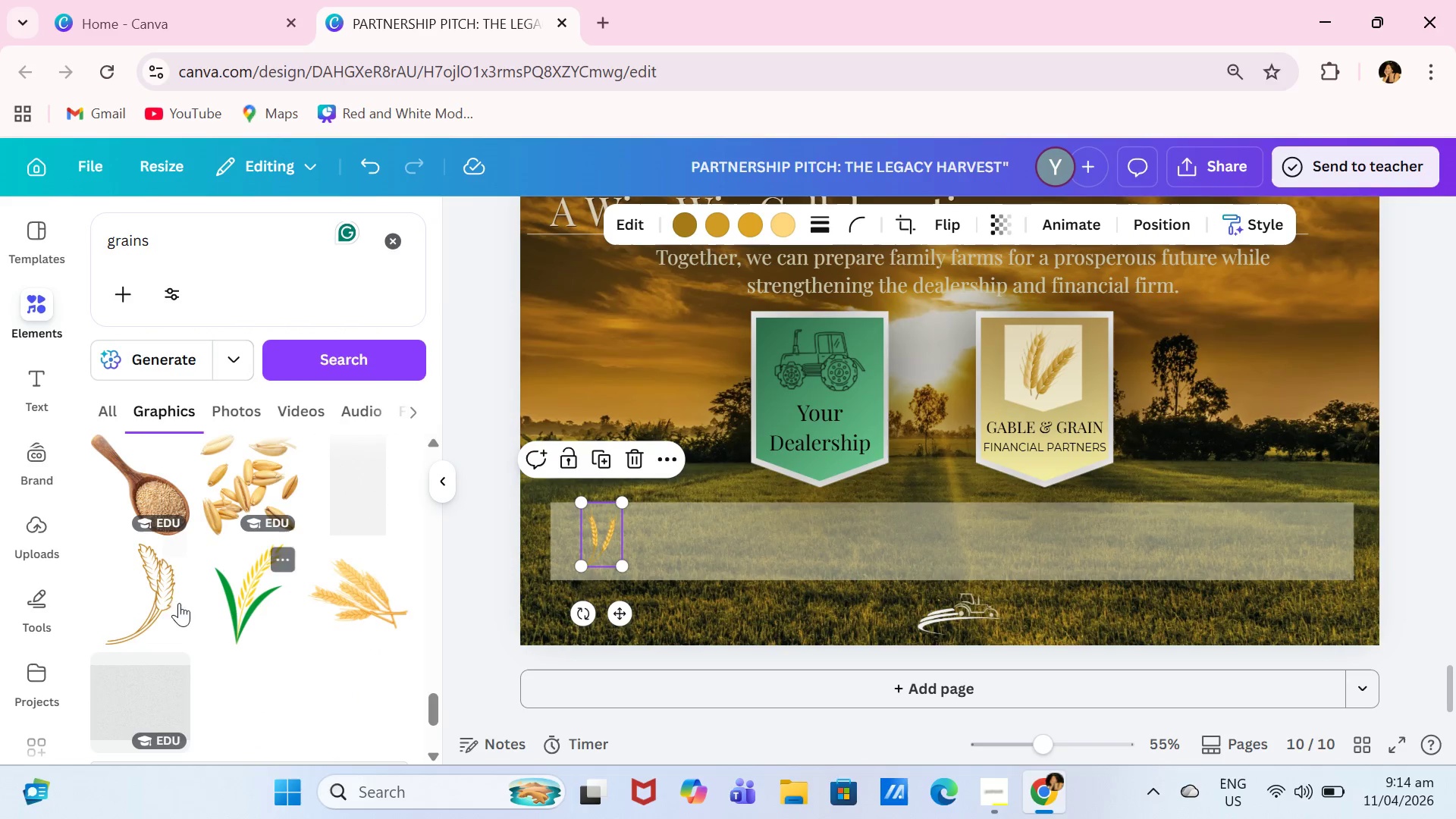 
left_click([152, 603])
 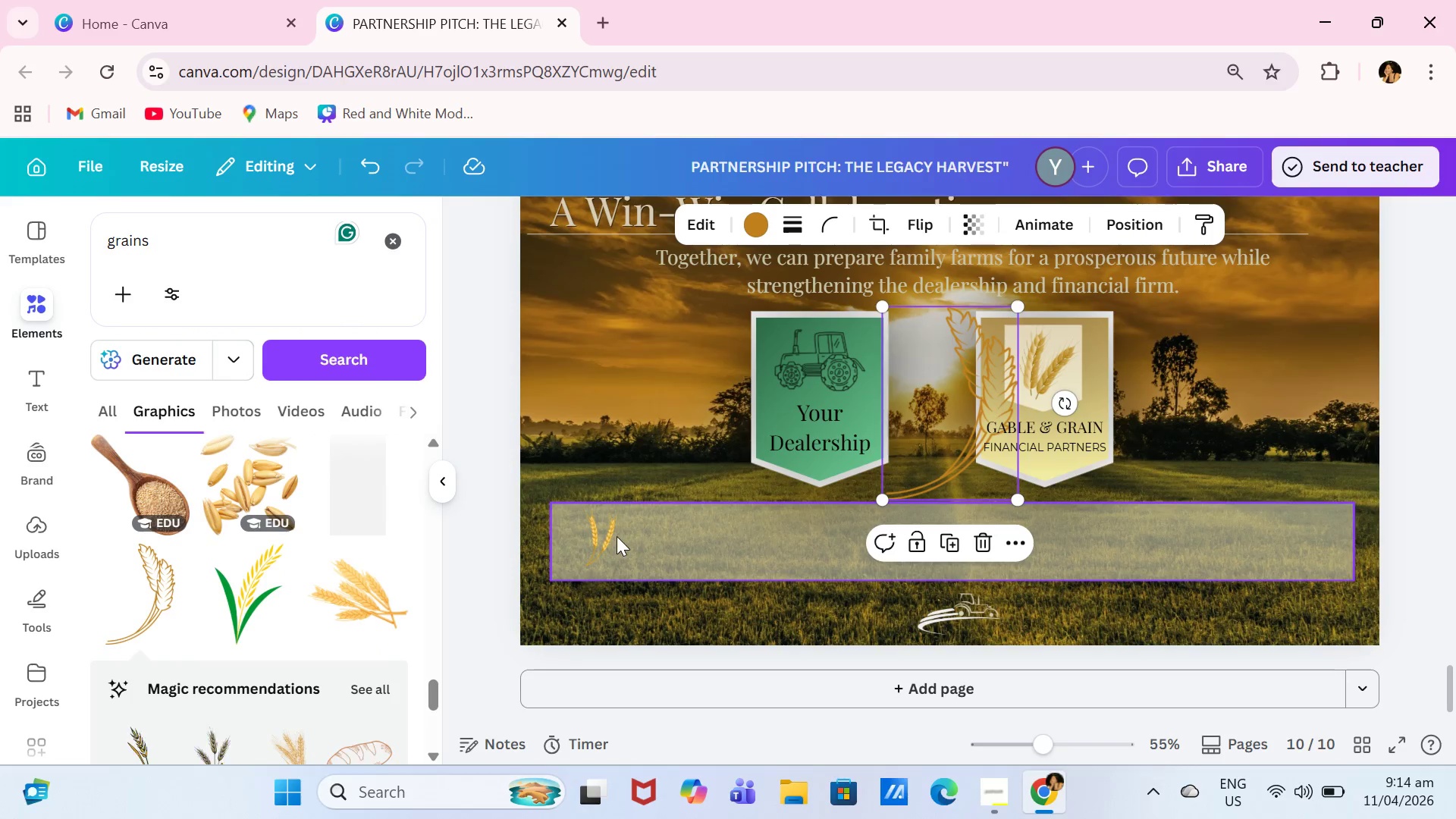 
left_click([607, 535])
 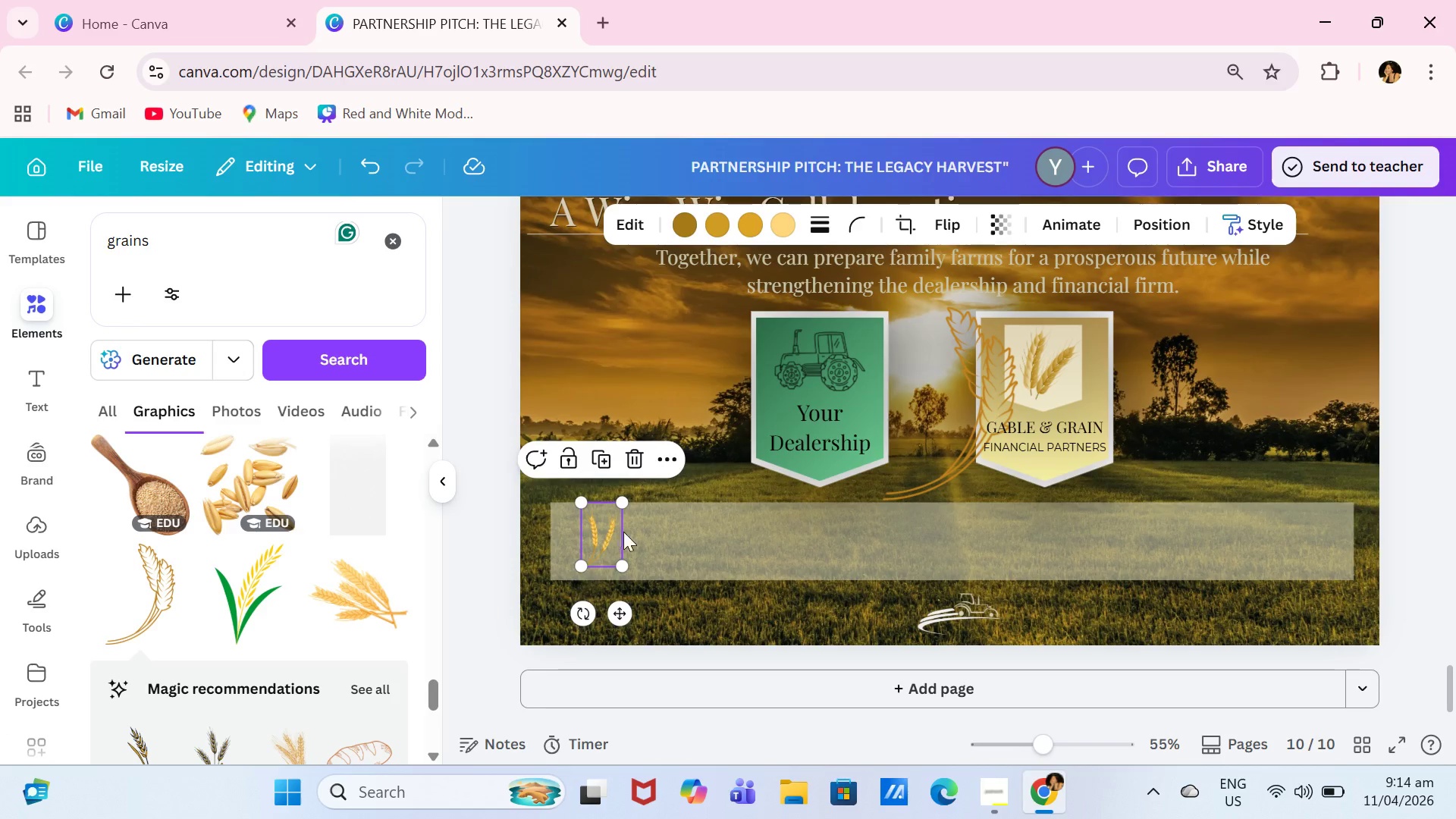 
key(Backspace)
 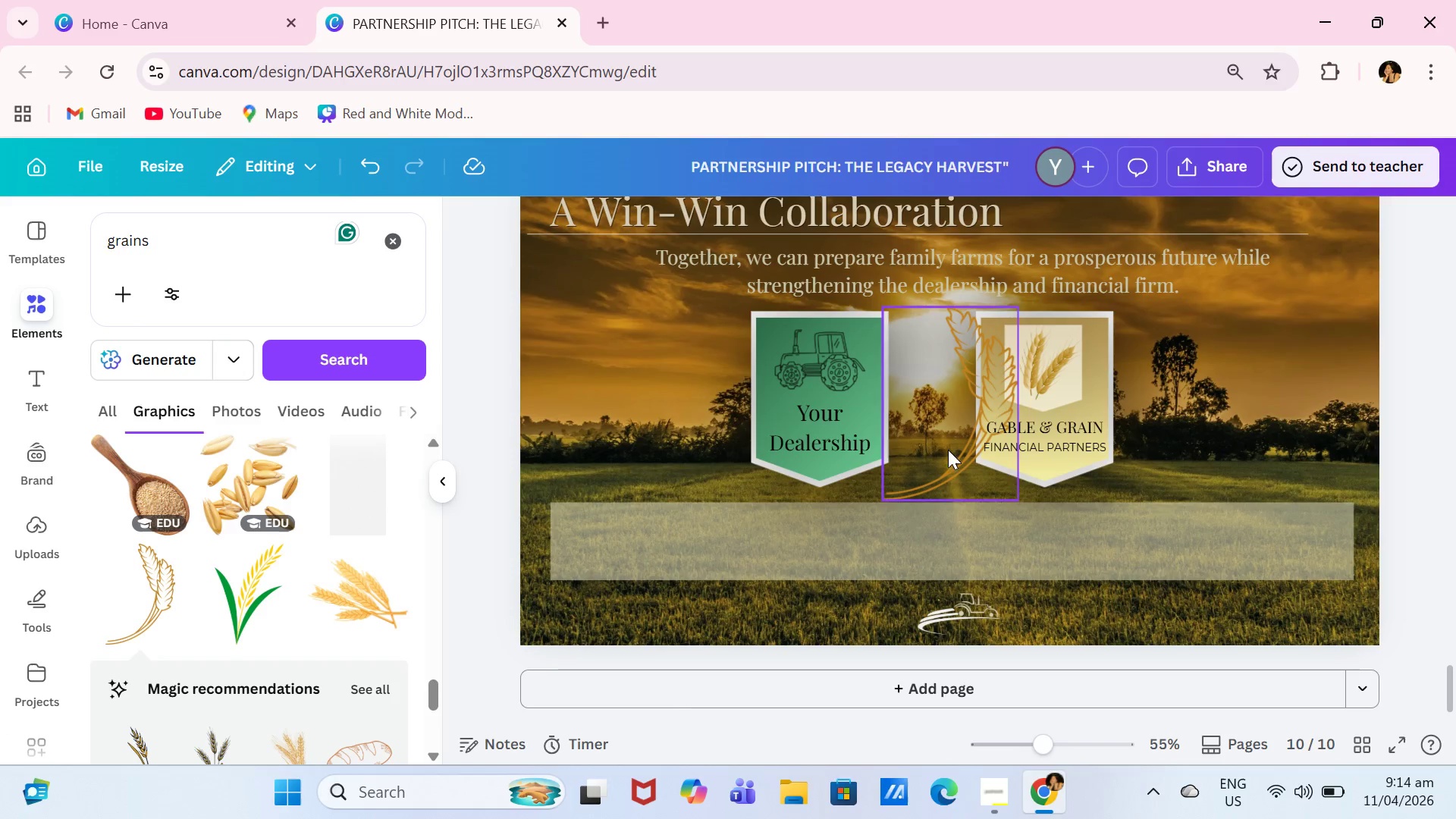 
left_click([911, 532])
 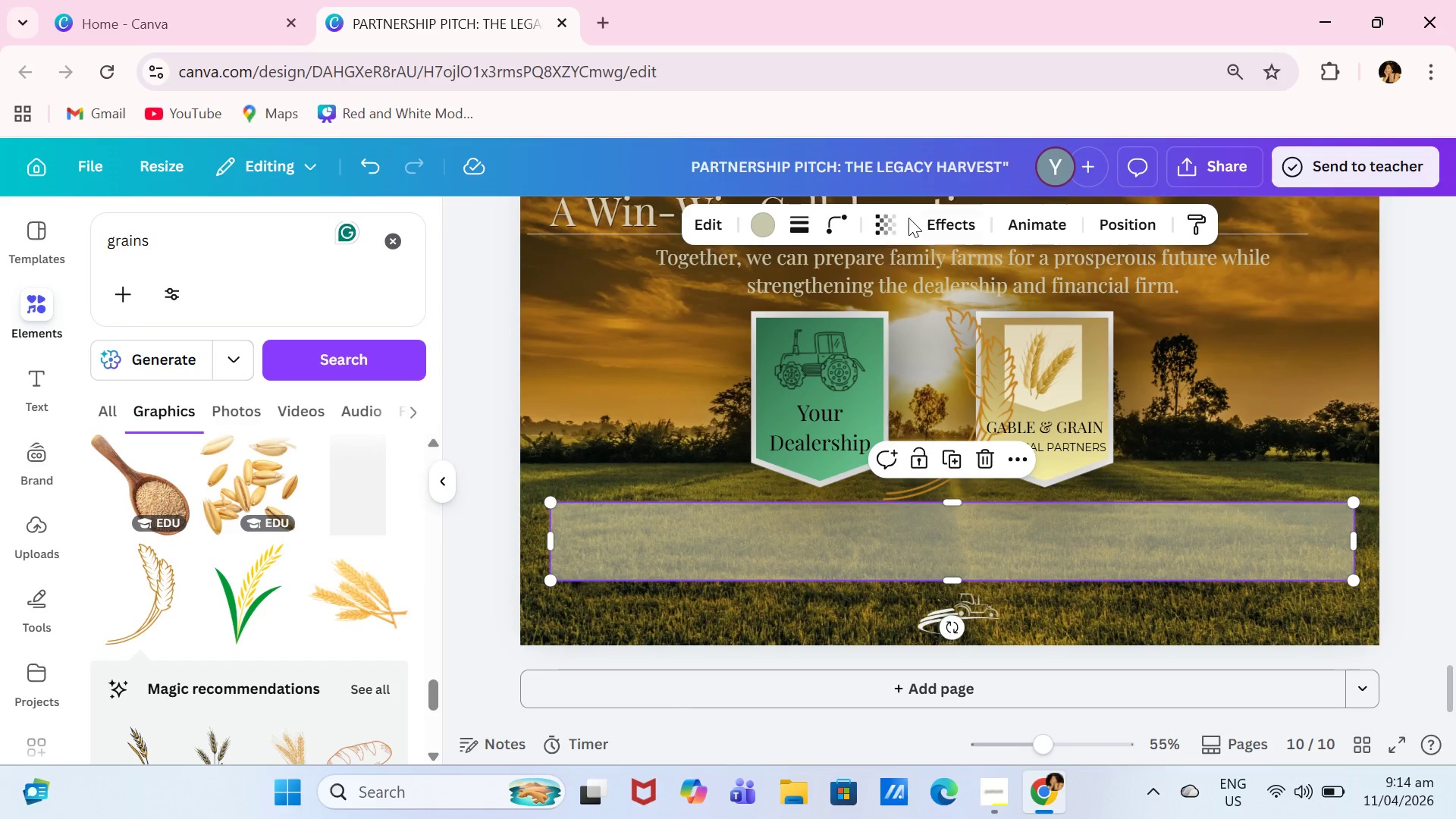 
left_click([890, 229])
 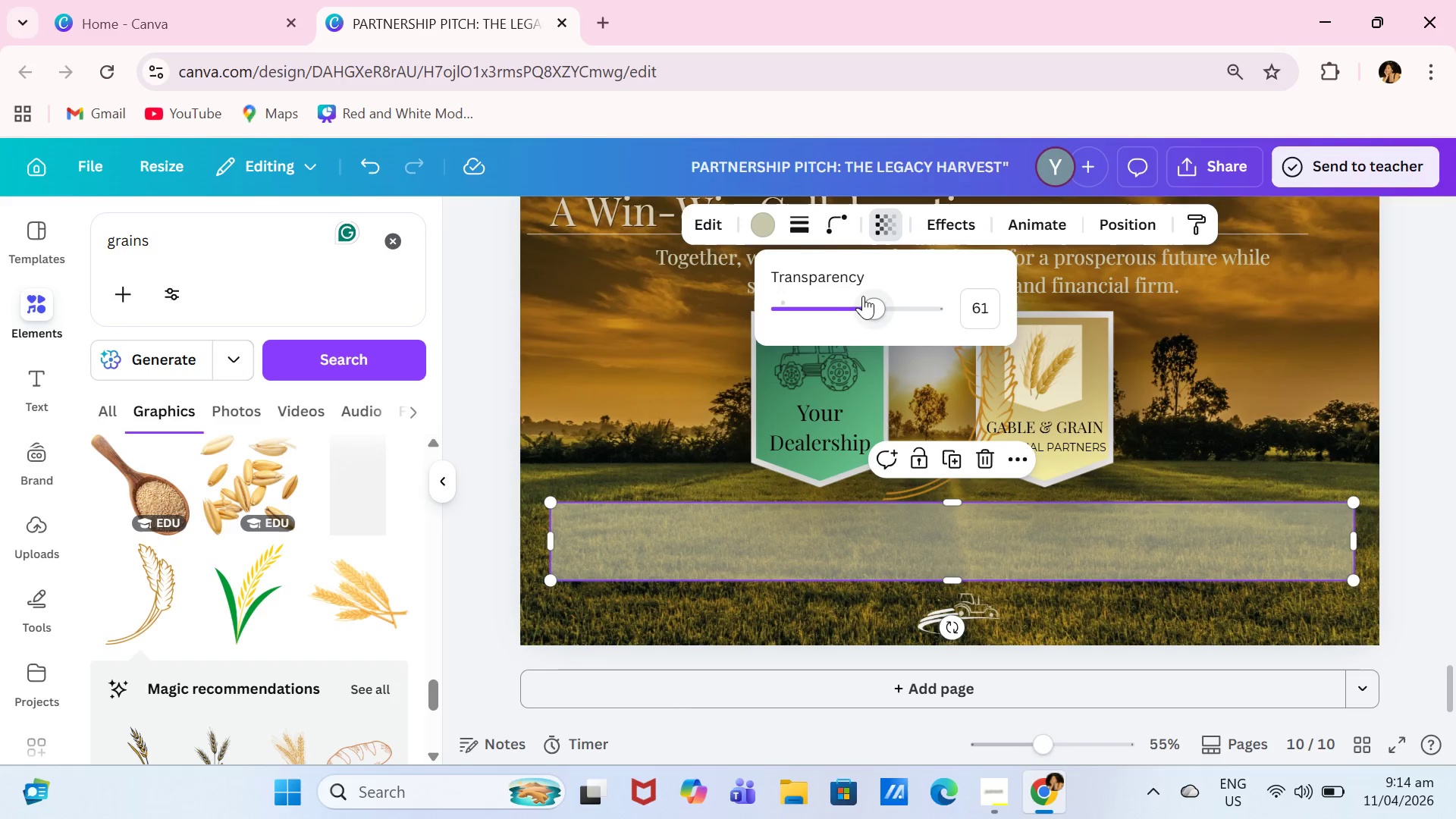 
left_click_drag(start_coordinate=[863, 297], to_coordinate=[895, 301])
 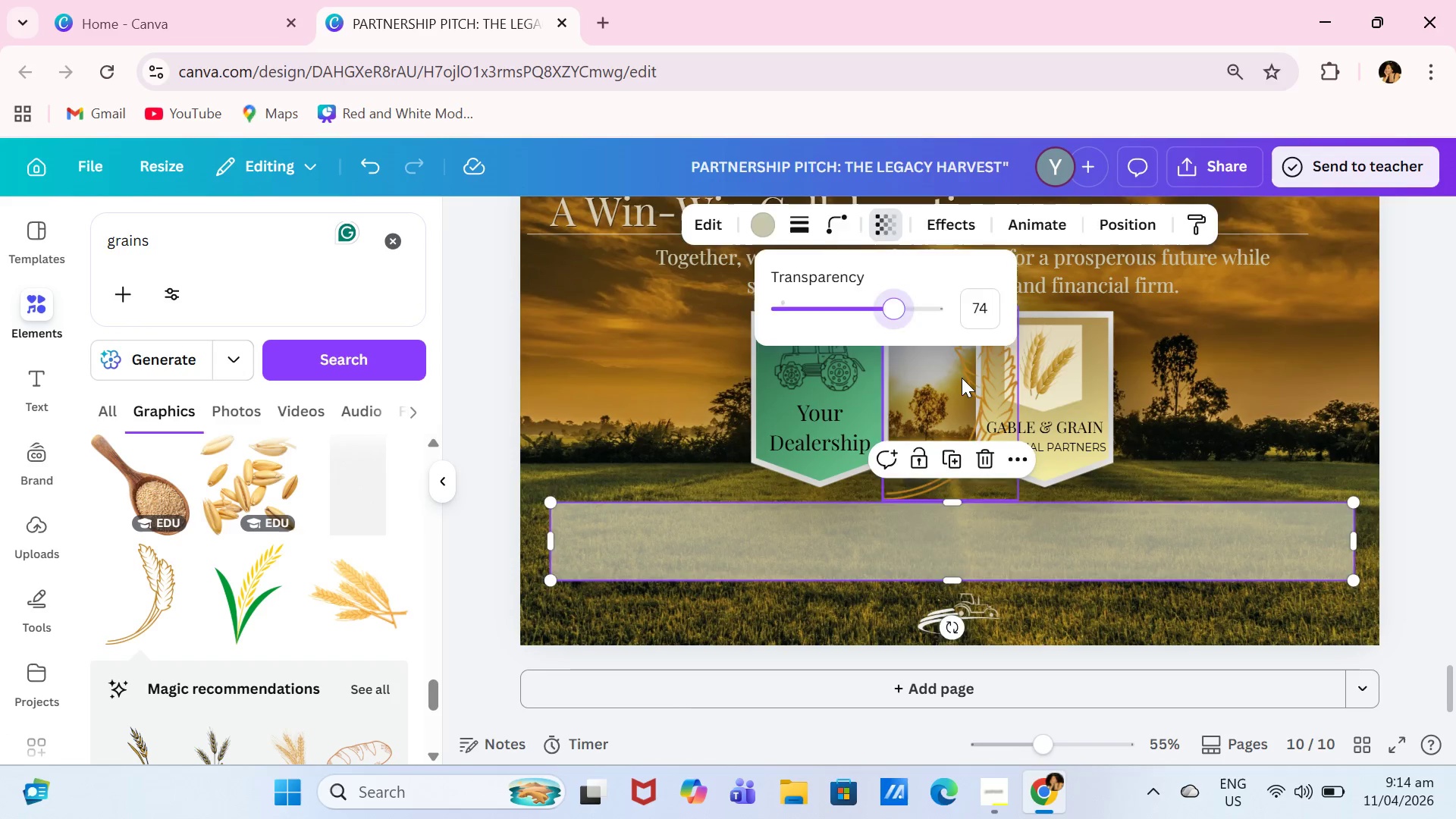 
left_click_drag(start_coordinate=[962, 378], to_coordinate=[714, 475])
 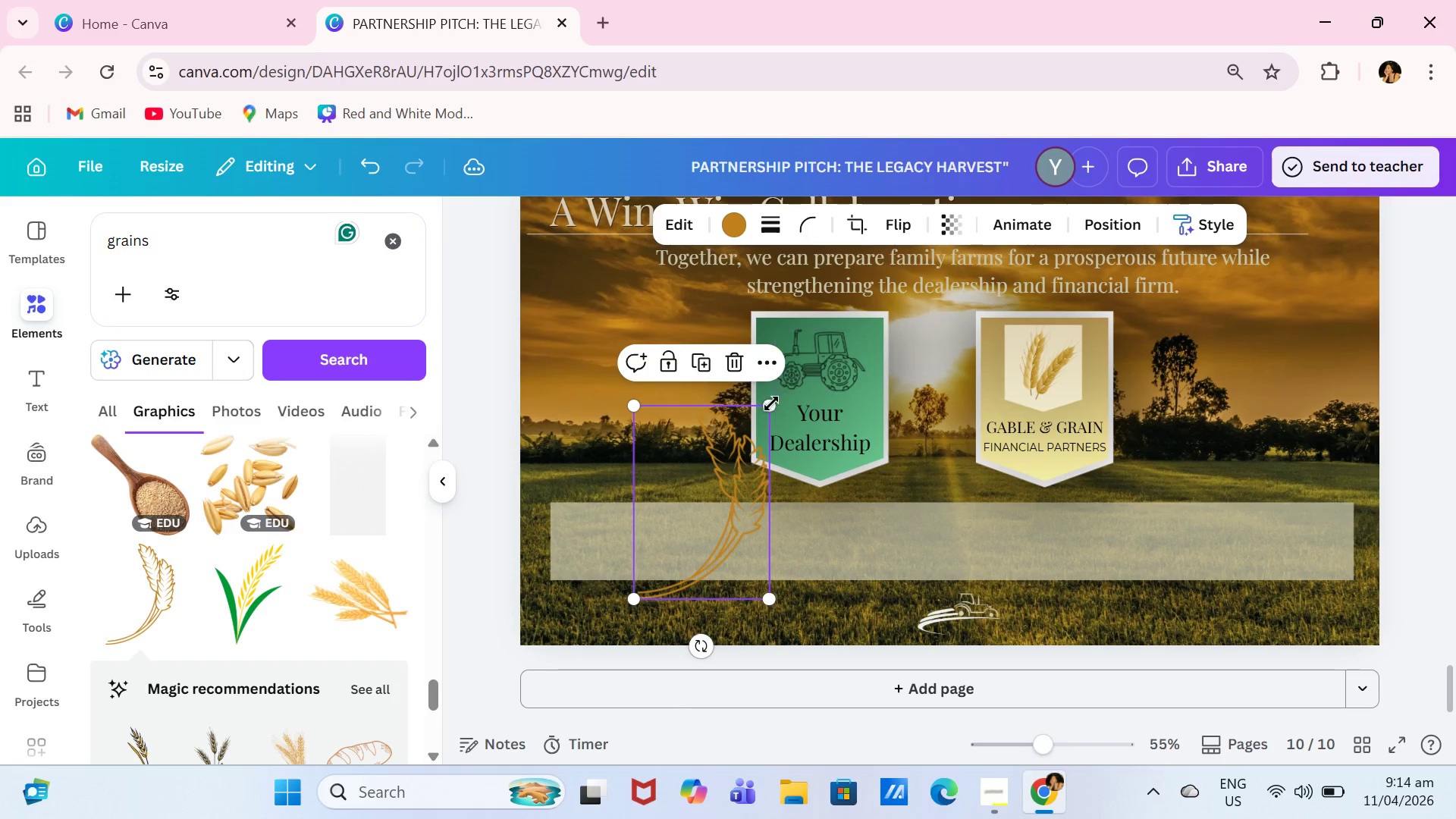 
left_click_drag(start_coordinate=[768, 408], to_coordinate=[689, 528])
 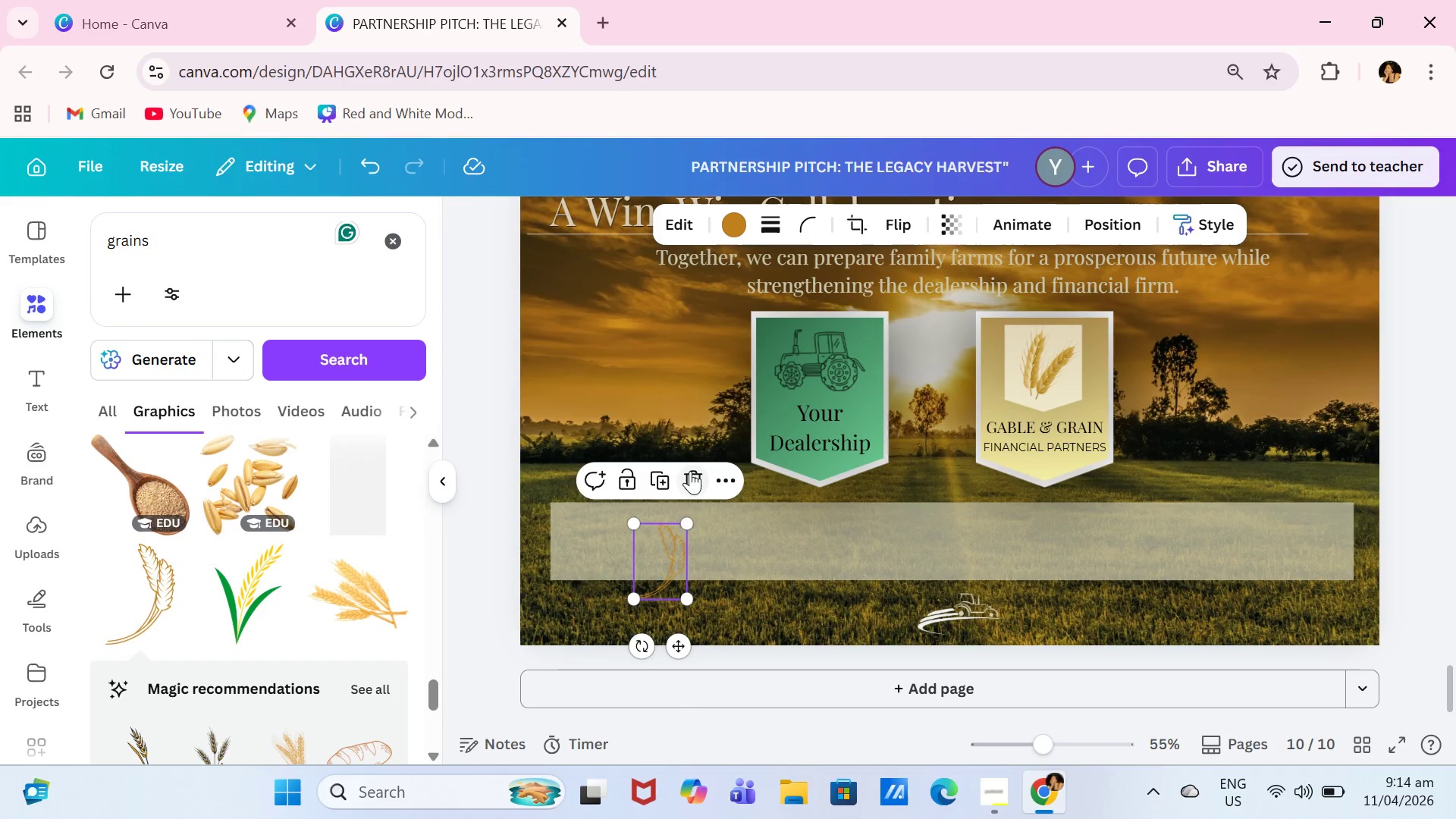 
left_click([693, 470])
 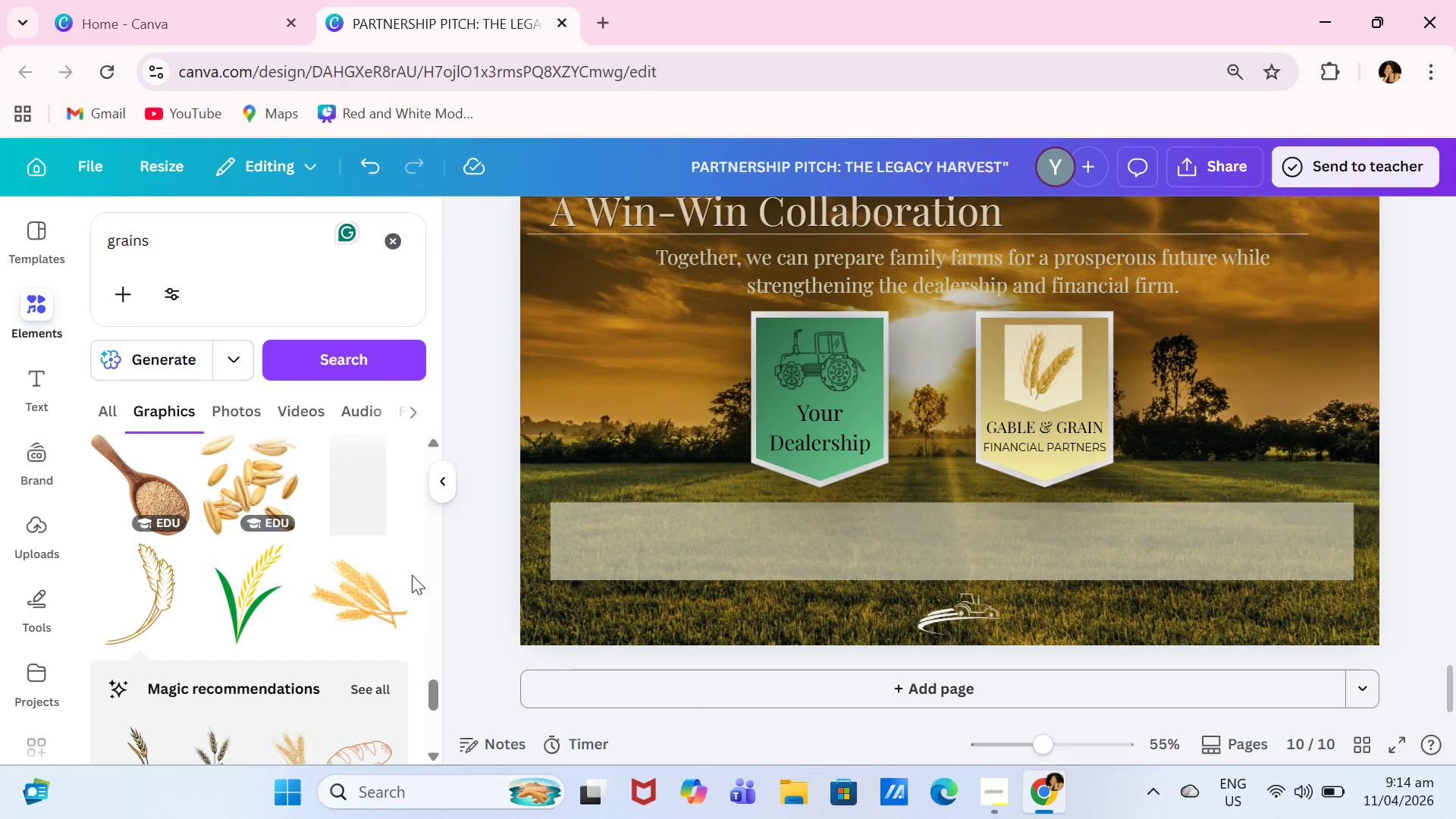 
scroll: coordinate [337, 579], scroll_direction: down, amount: 8.0
 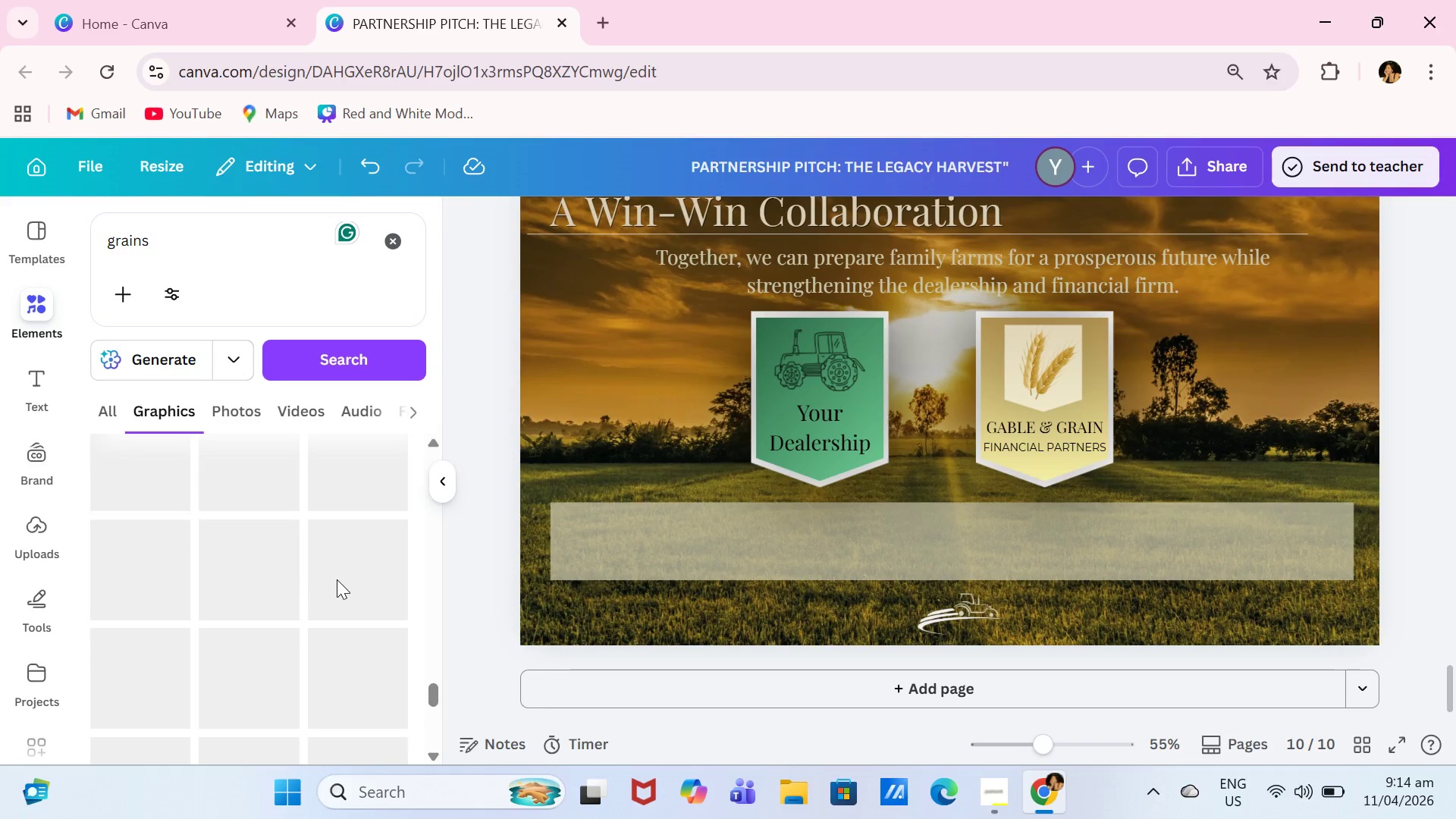 
scroll: coordinate [337, 579], scroll_direction: up, amount: 1.0
 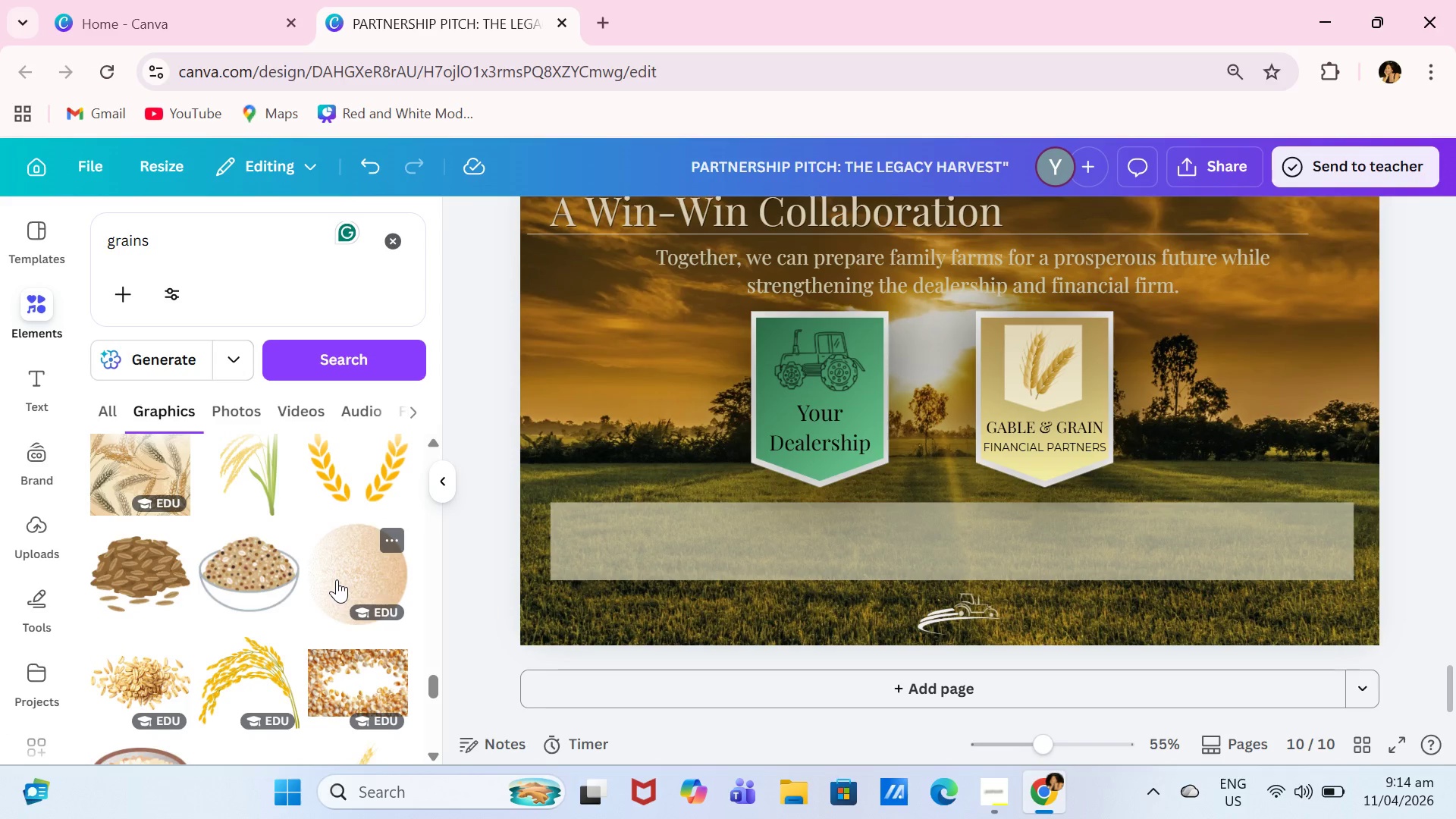 
scroll: coordinate [337, 576], scroll_direction: down, amount: 4.0
 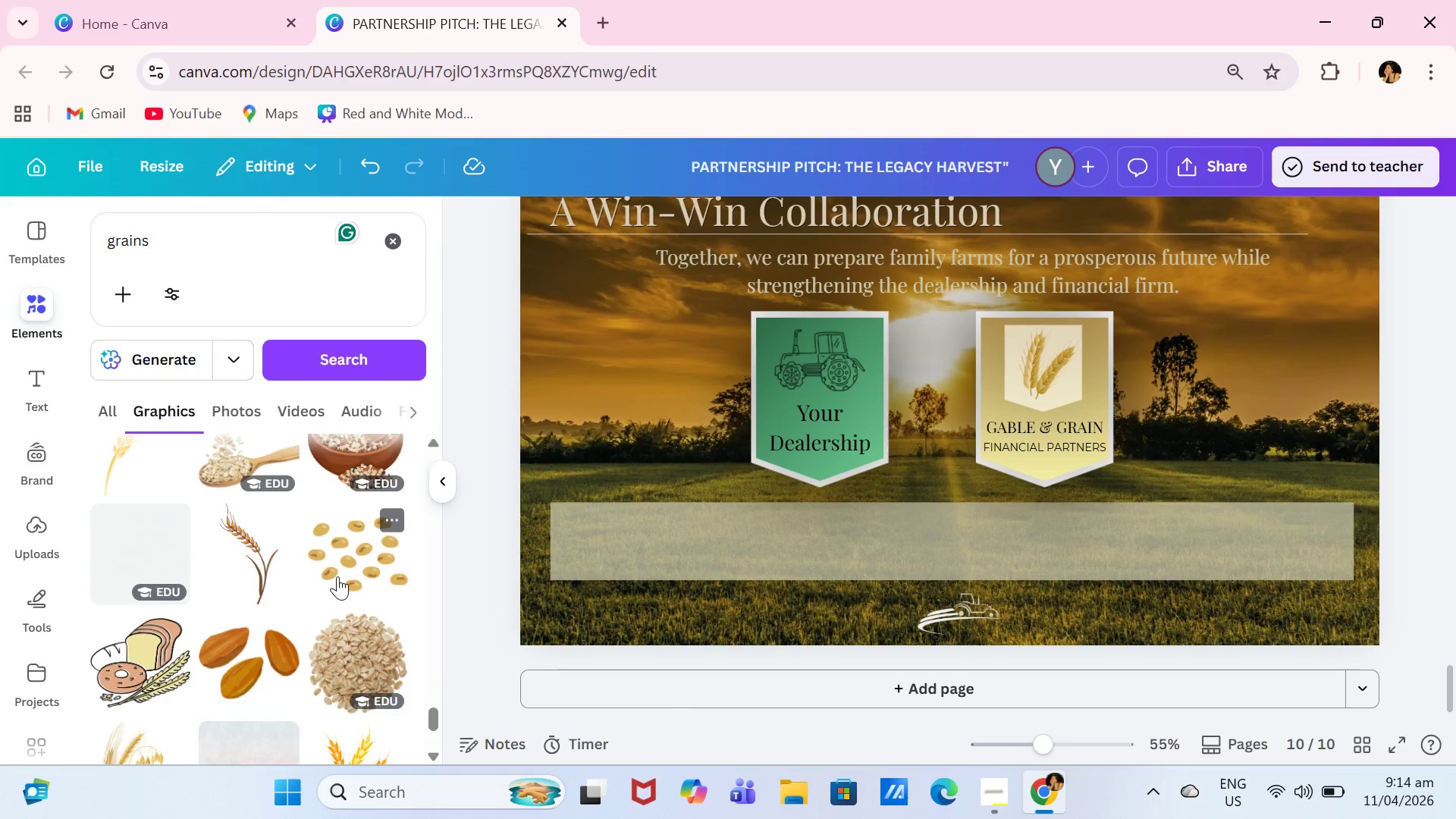 
scroll: coordinate [338, 576], scroll_direction: up, amount: 12.0
 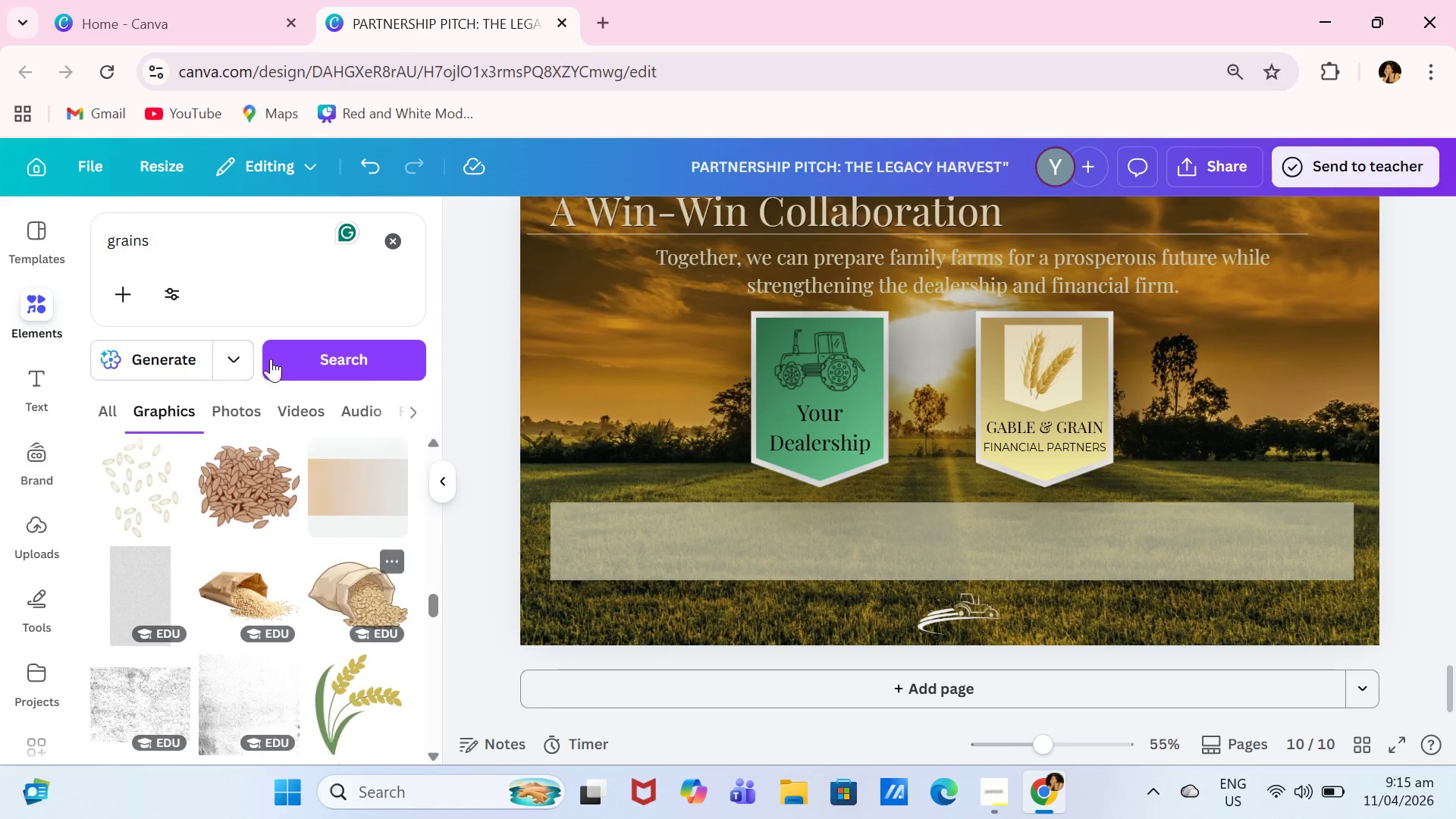 
left_click([246, 234])
 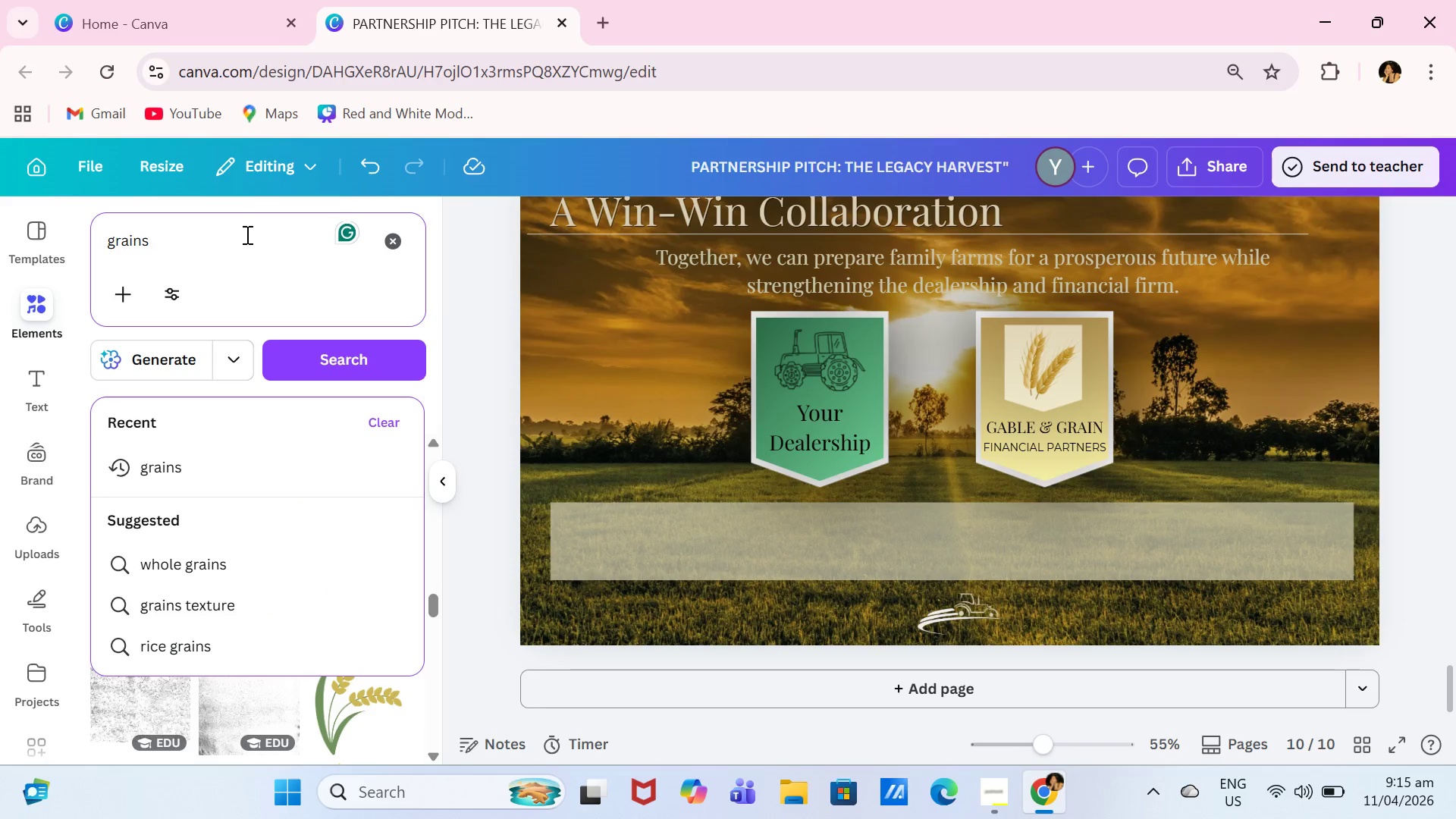 
type( brown)
 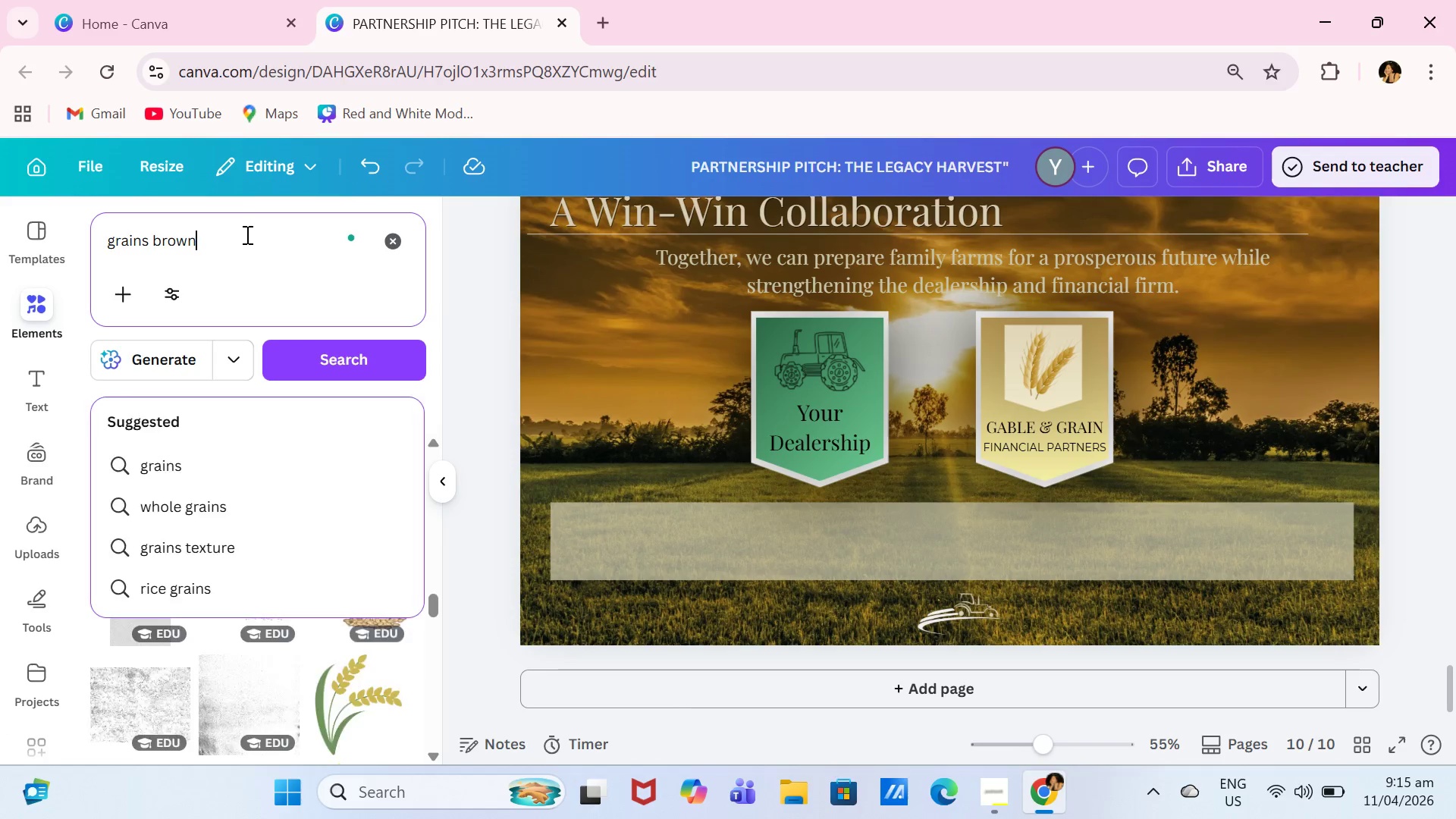 
key(Enter)
 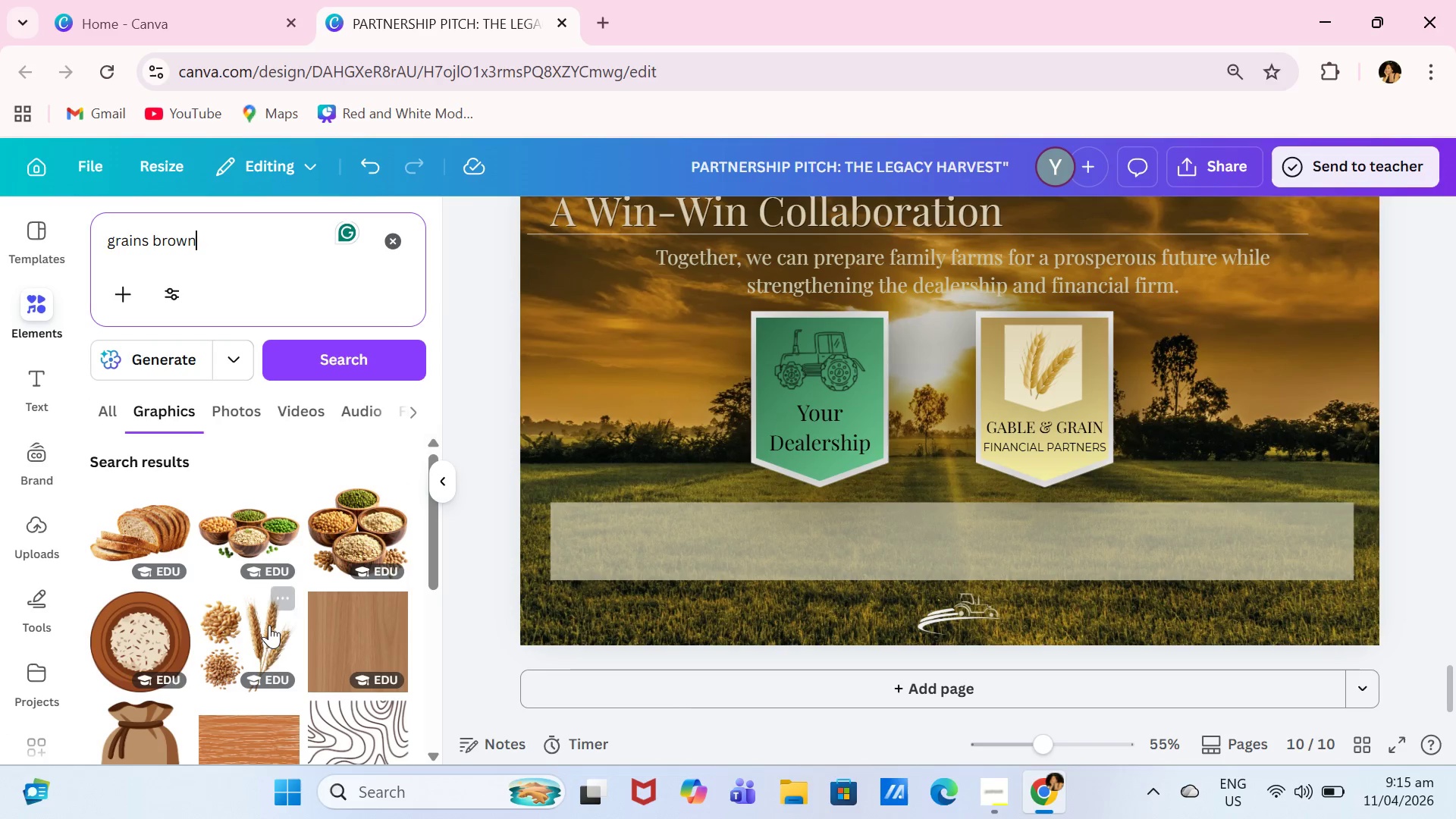 
scroll: coordinate [234, 592], scroll_direction: down, amount: 4.0
 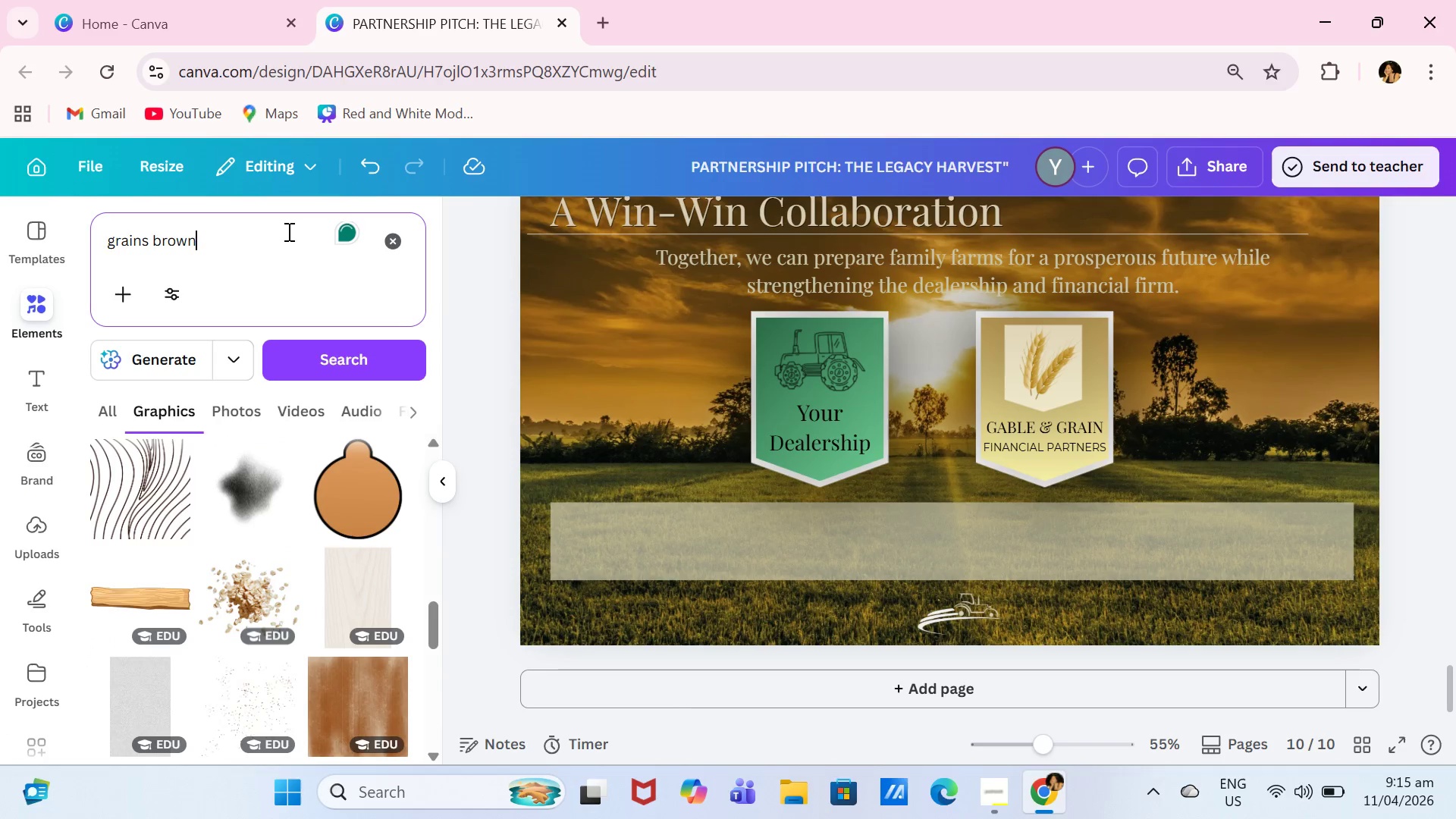 
key(Backspace)
 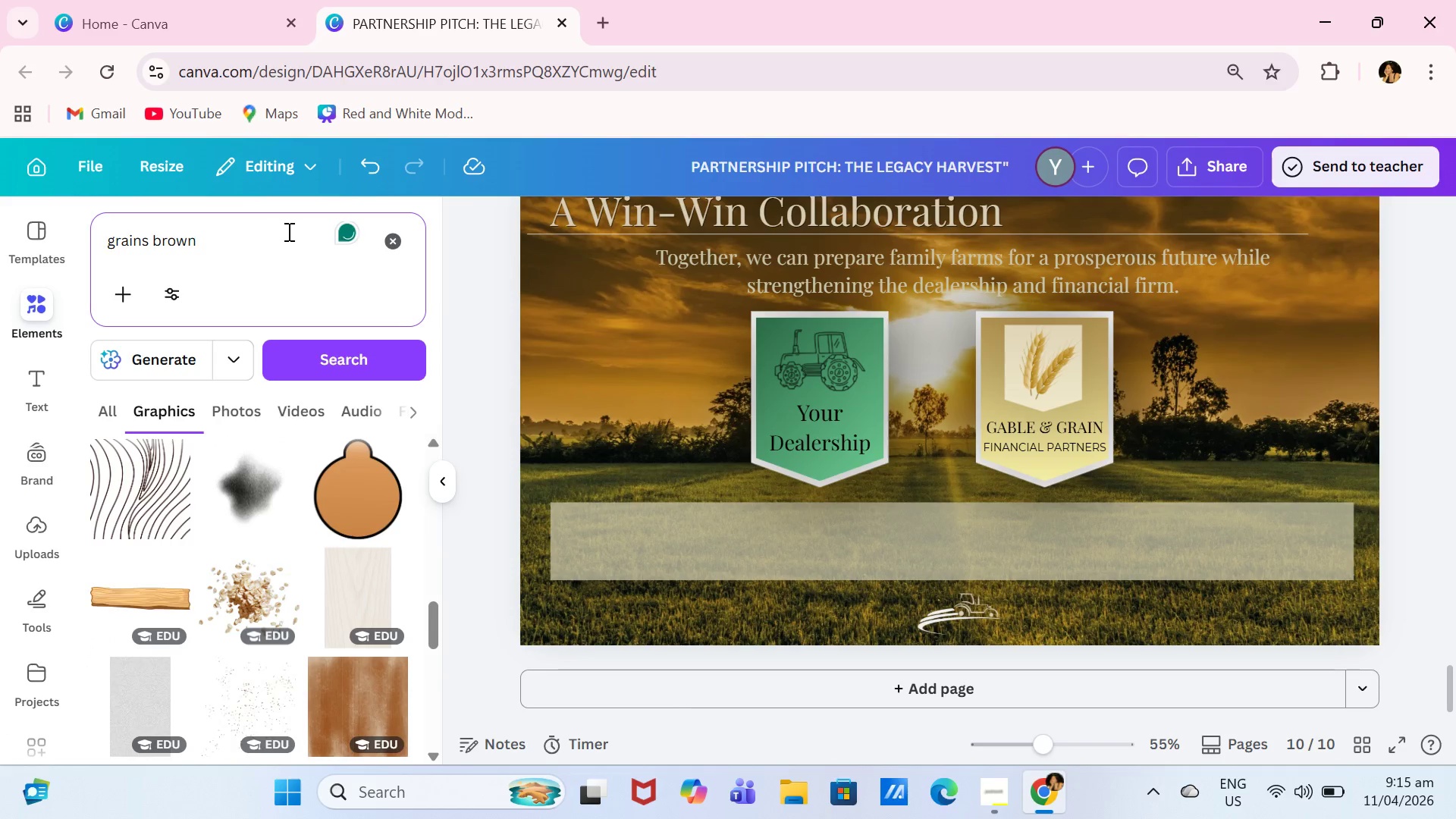 
key(Backspace)
 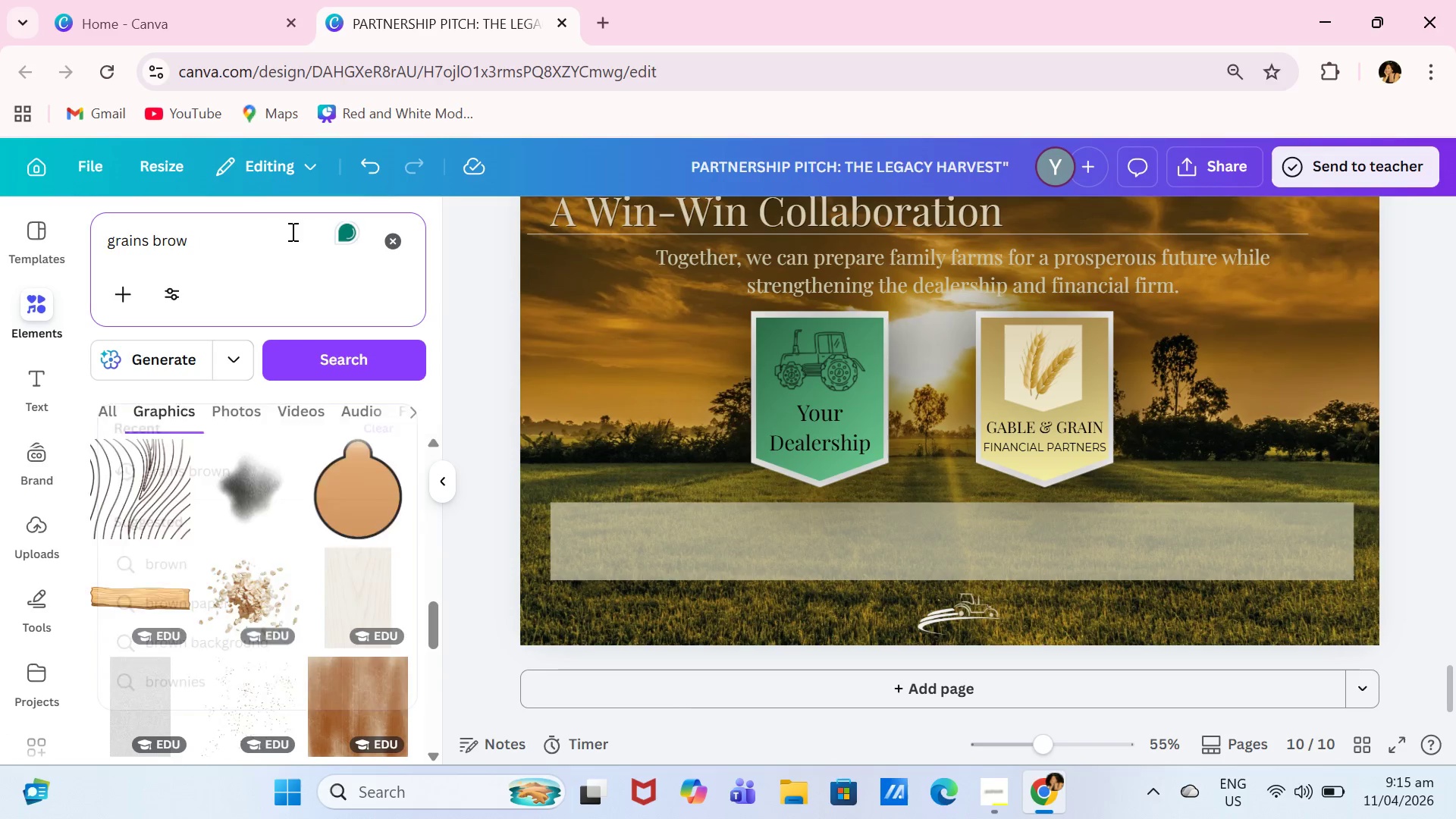 
key(Backspace)
 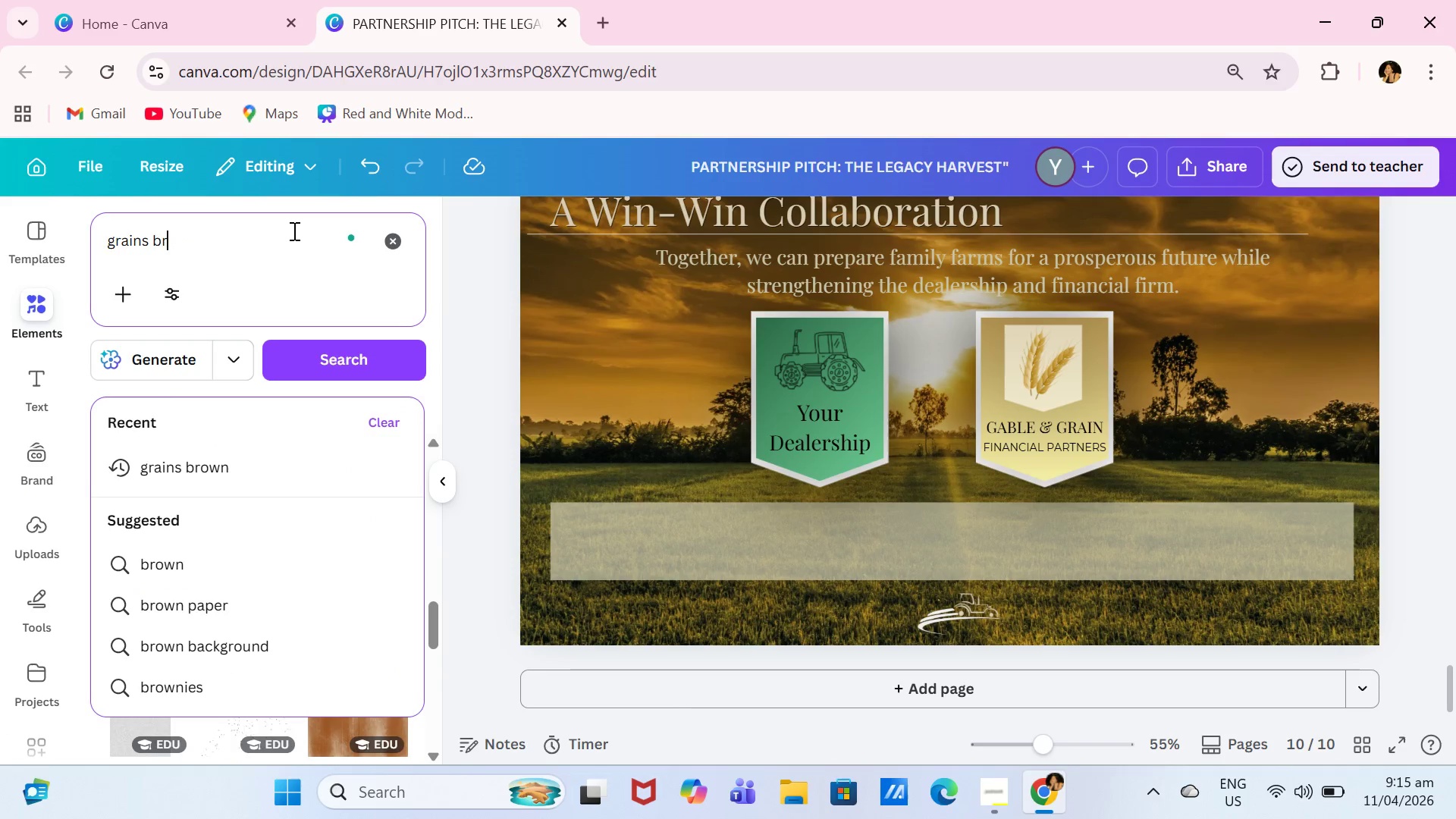 
key(Backspace)
 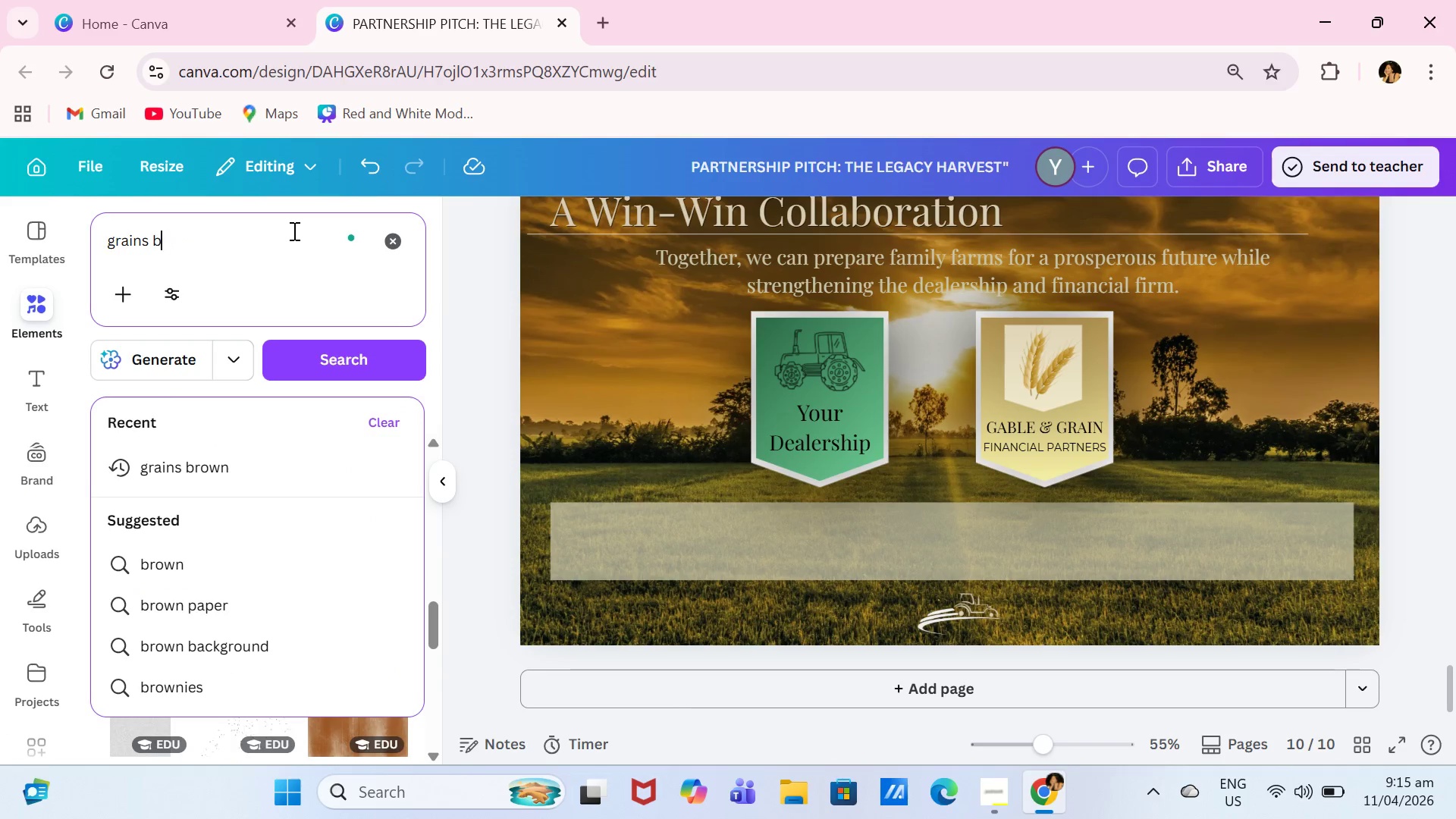 
key(Backspace)
 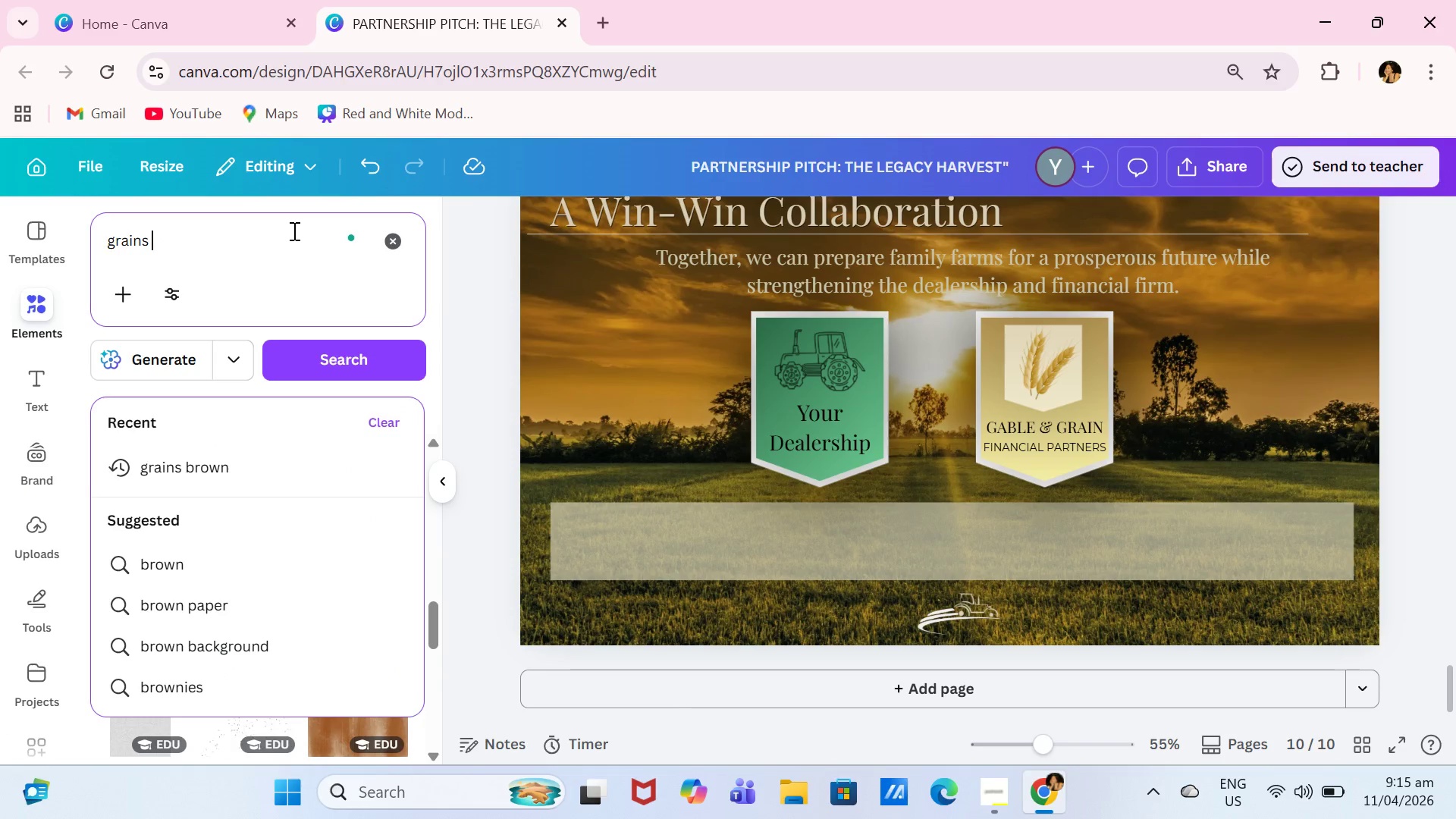 
key(Backspace)
 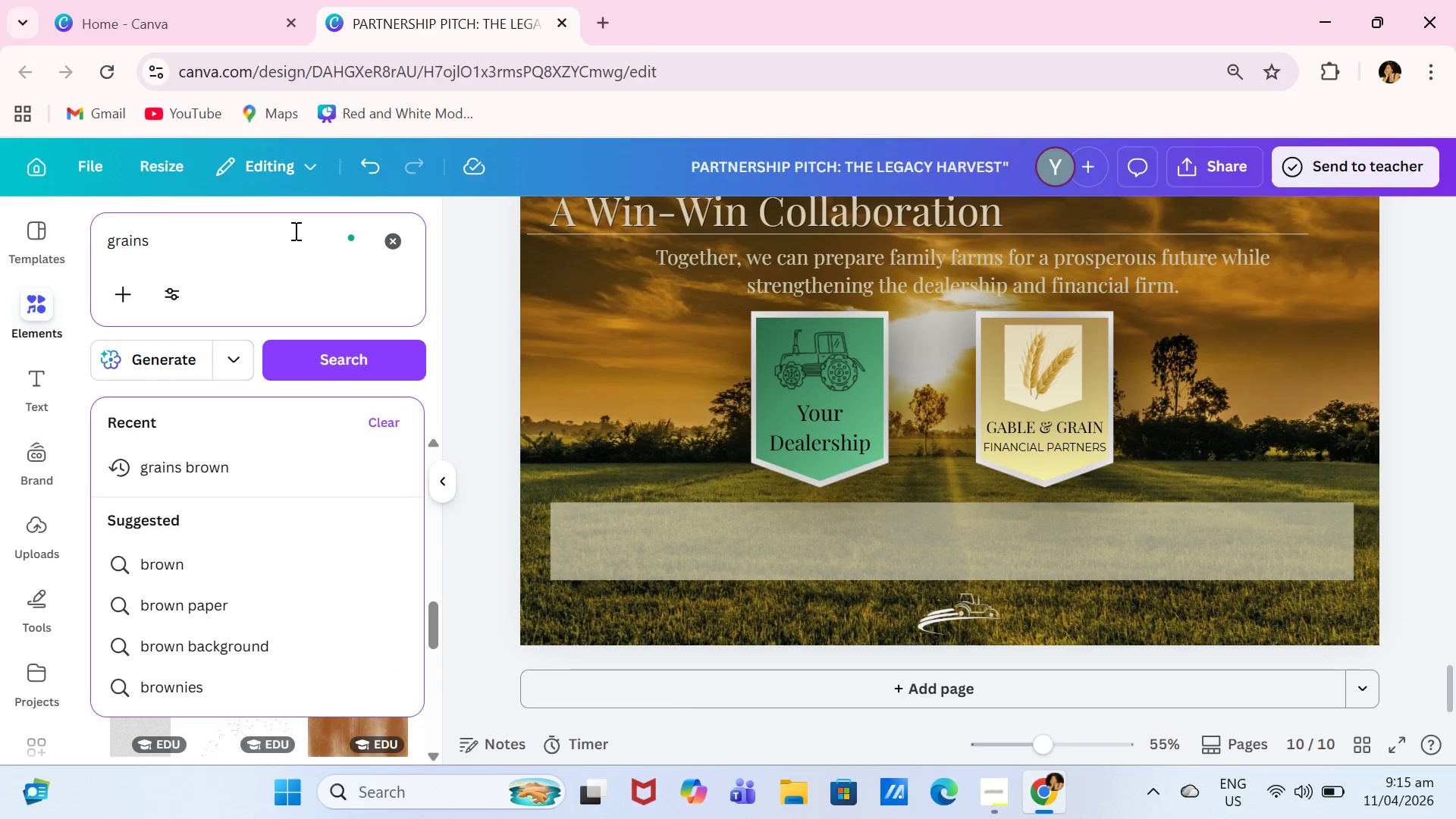 
key(Backspace)
 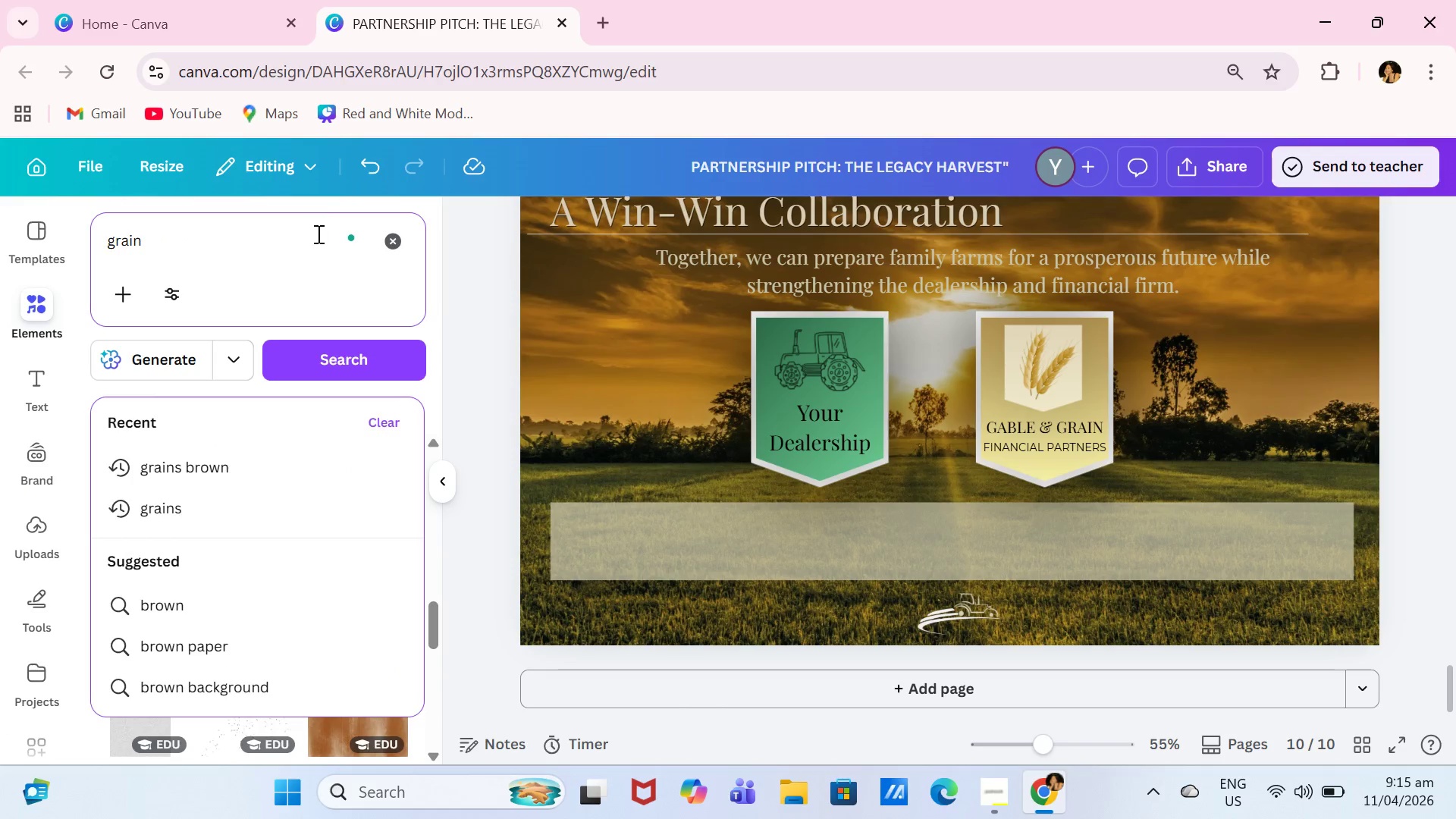 
key(Enter)
 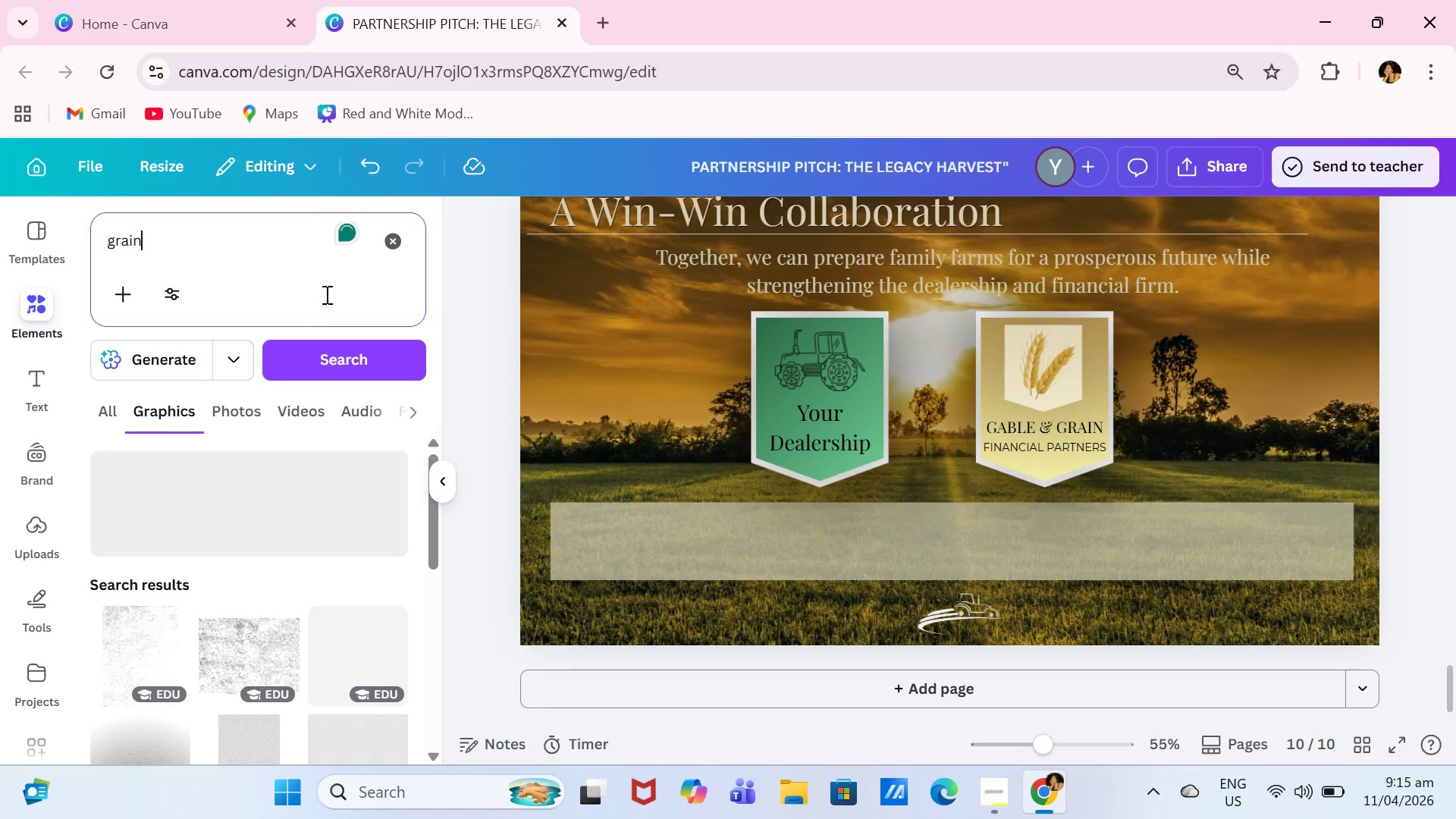 
scroll: coordinate [249, 435], scroll_direction: down, amount: 3.0
 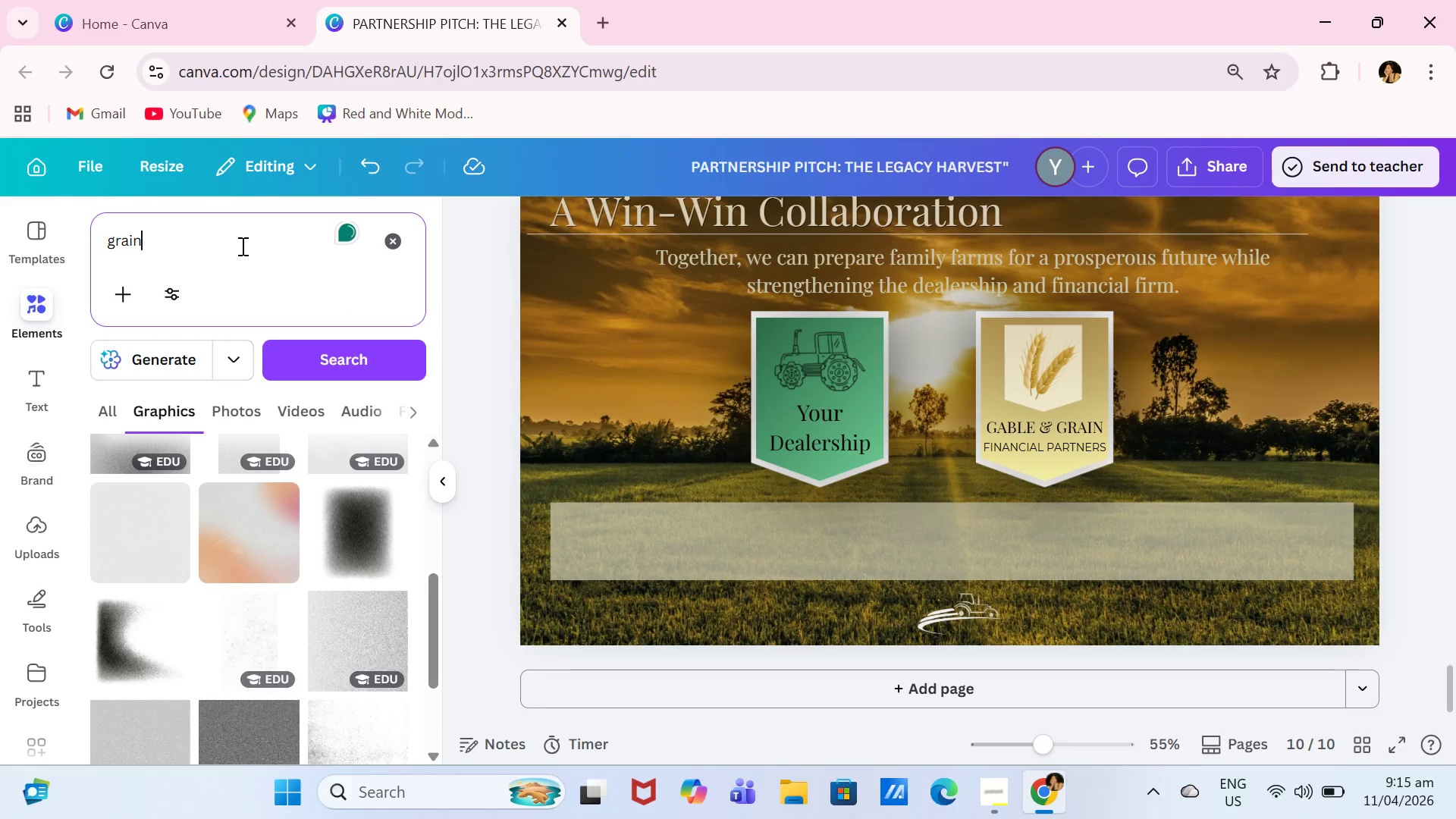 
key(Backspace)
 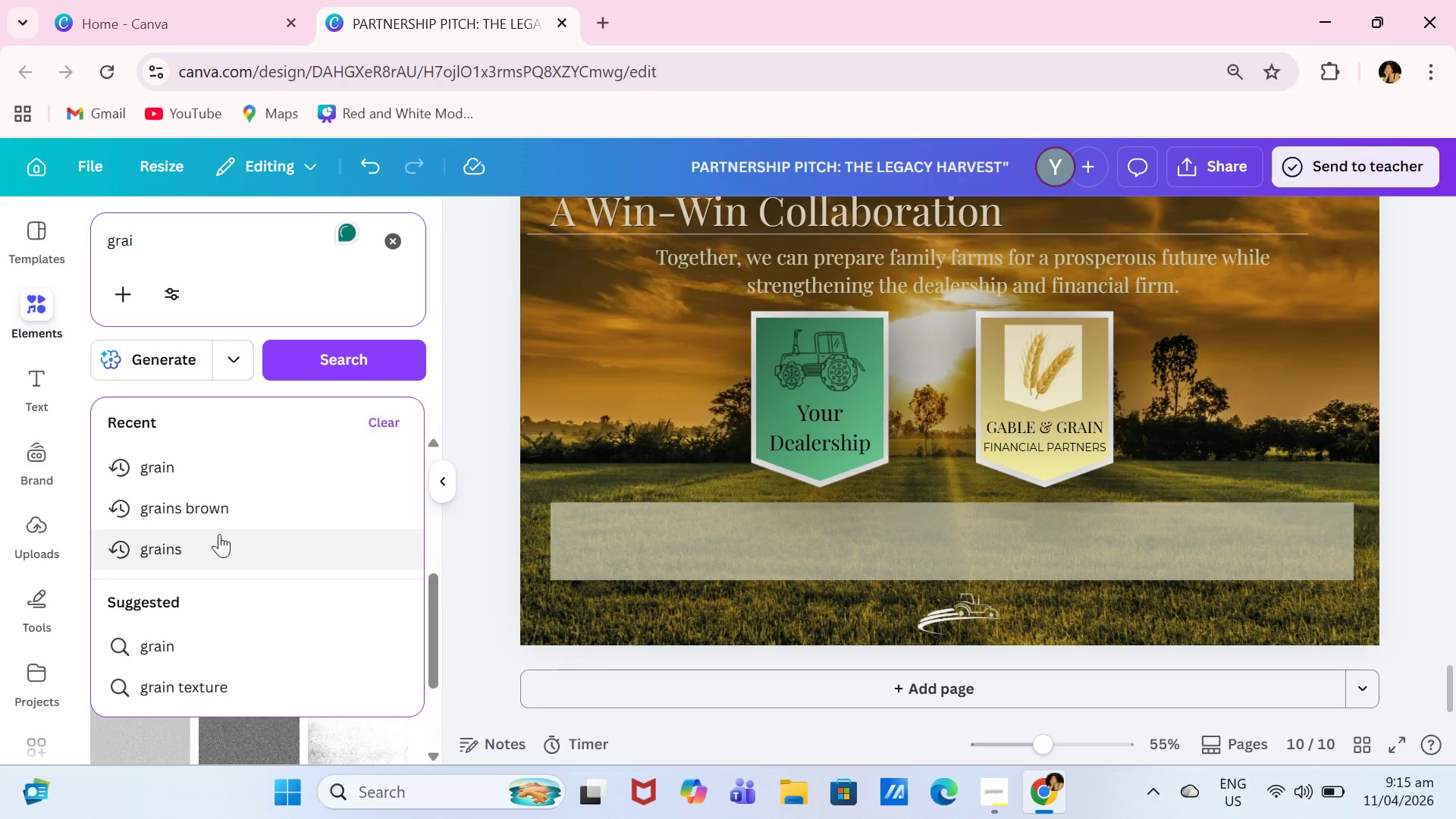 
left_click([216, 548])
 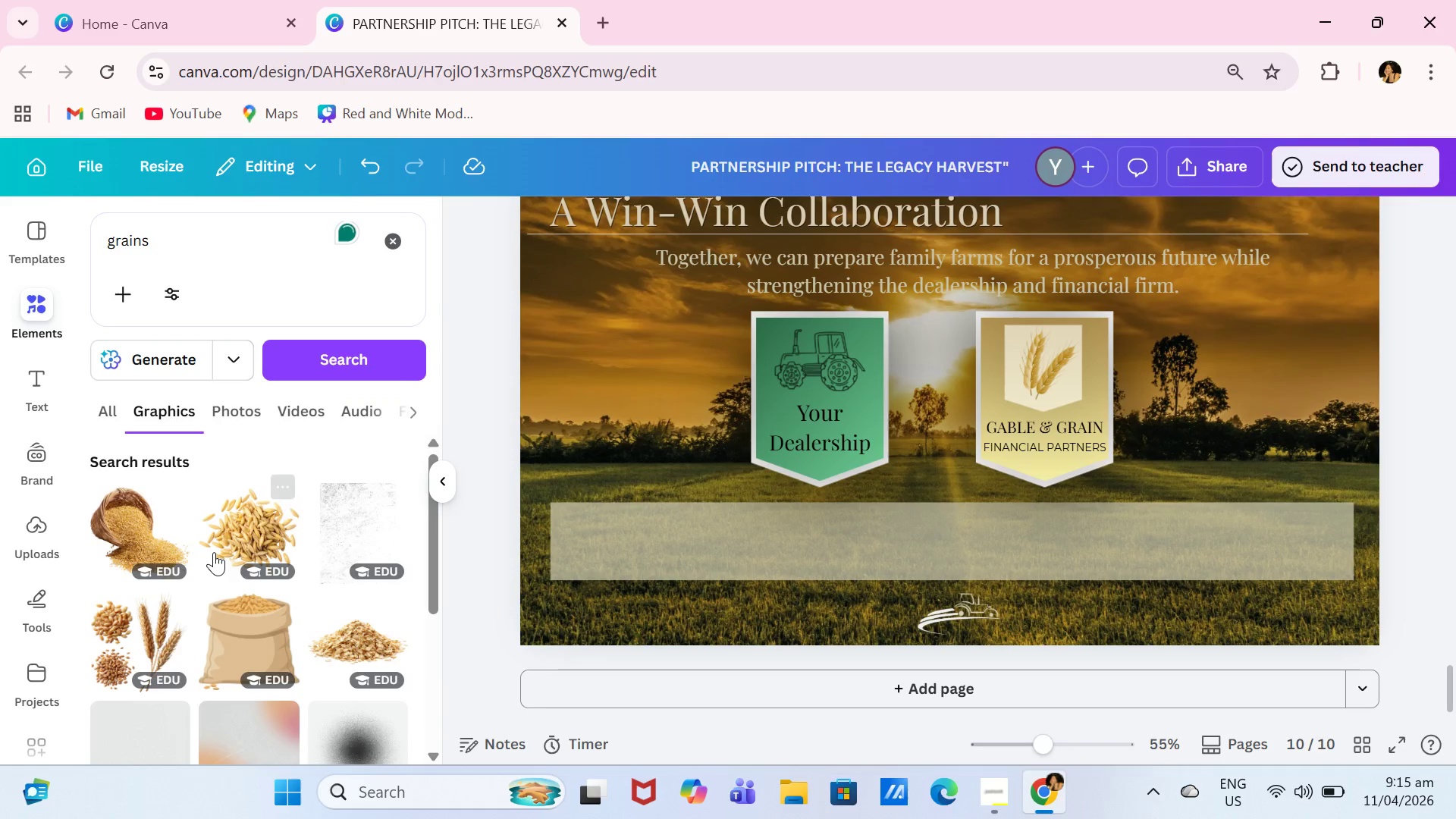 
scroll: coordinate [212, 555], scroll_direction: down, amount: 6.0
 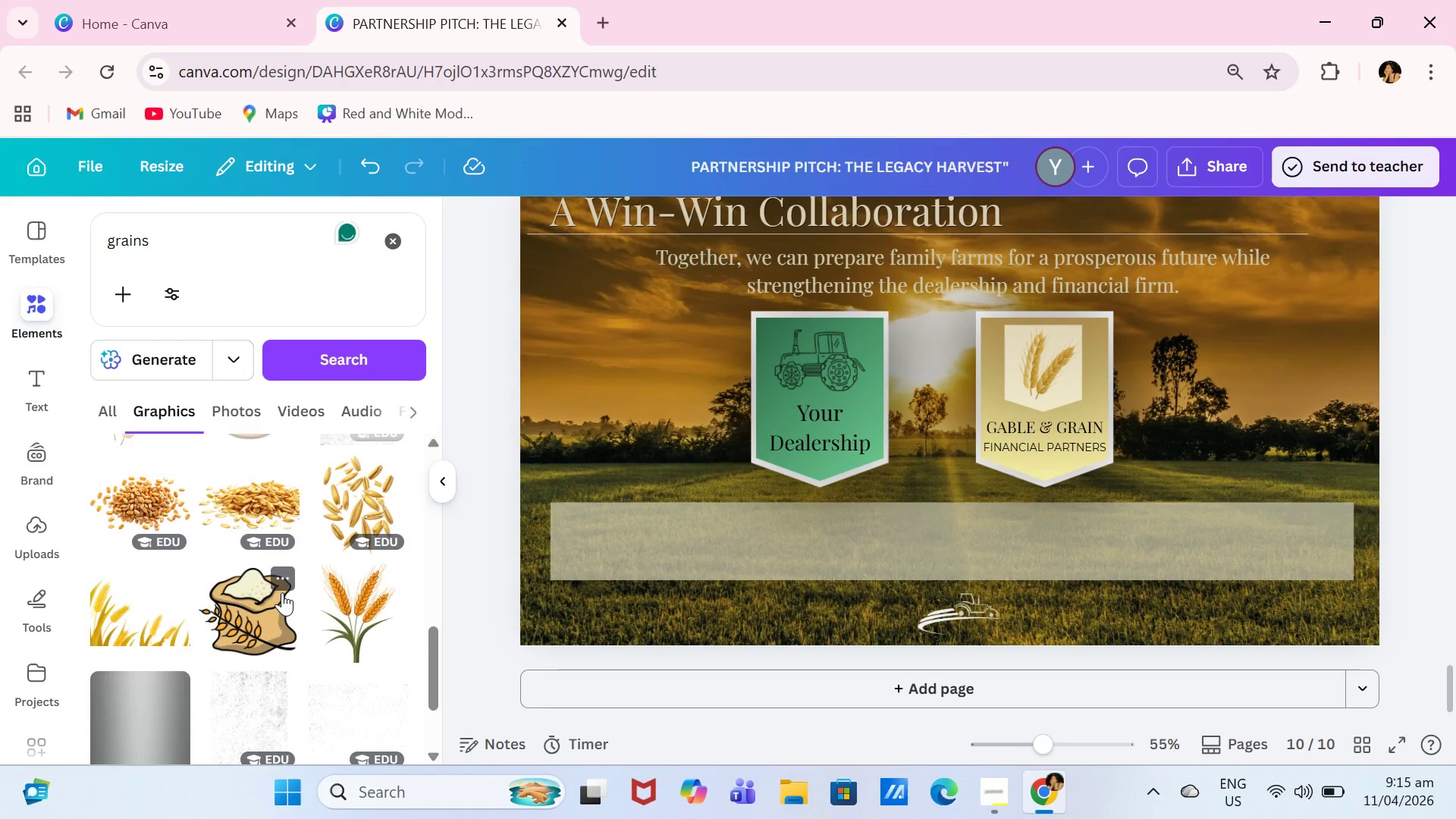 
left_click([348, 606])
 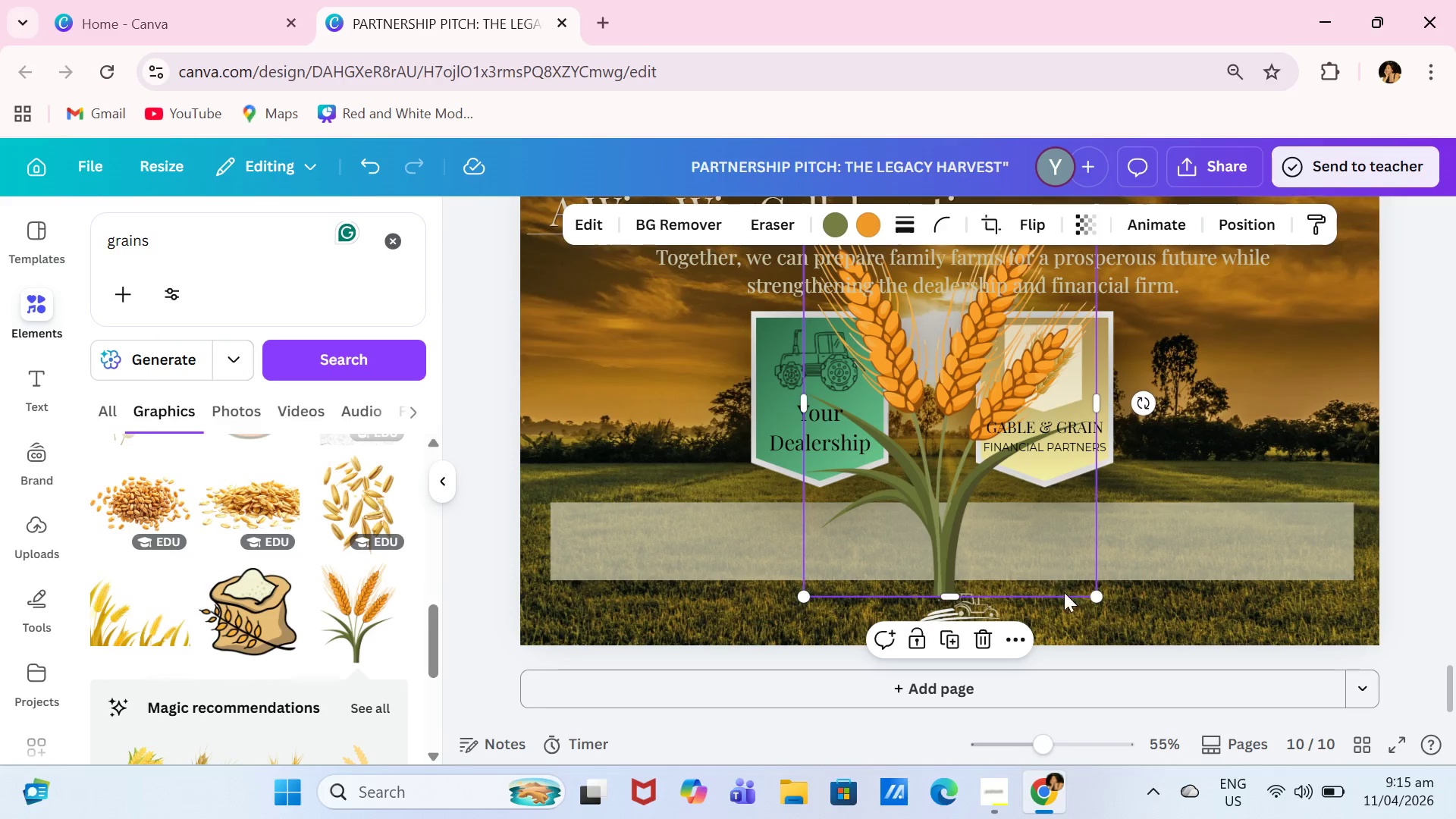 
left_click_drag(start_coordinate=[1094, 601], to_coordinate=[858, 388])
 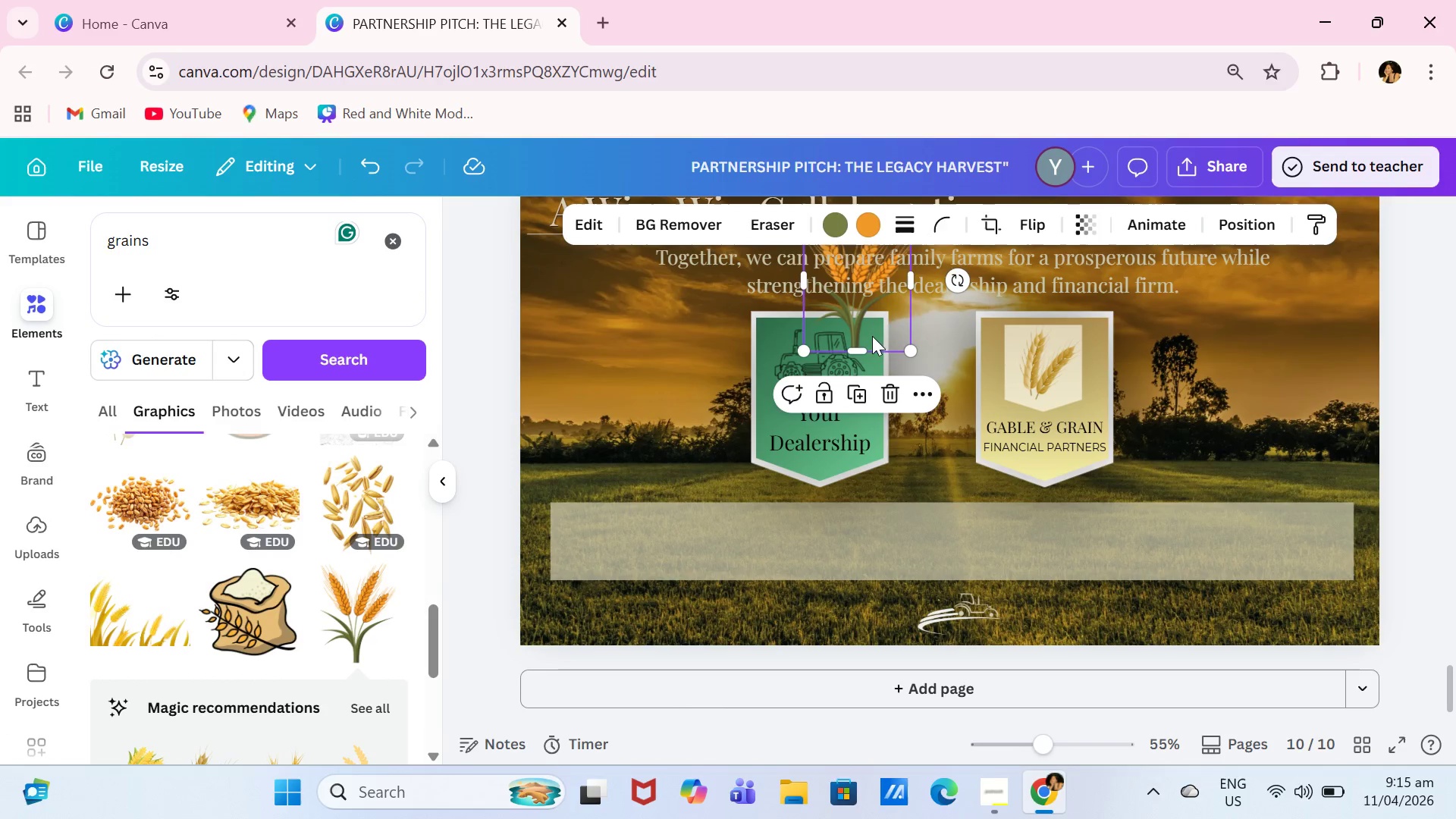 
left_click_drag(start_coordinate=[875, 333], to_coordinate=[639, 565])
 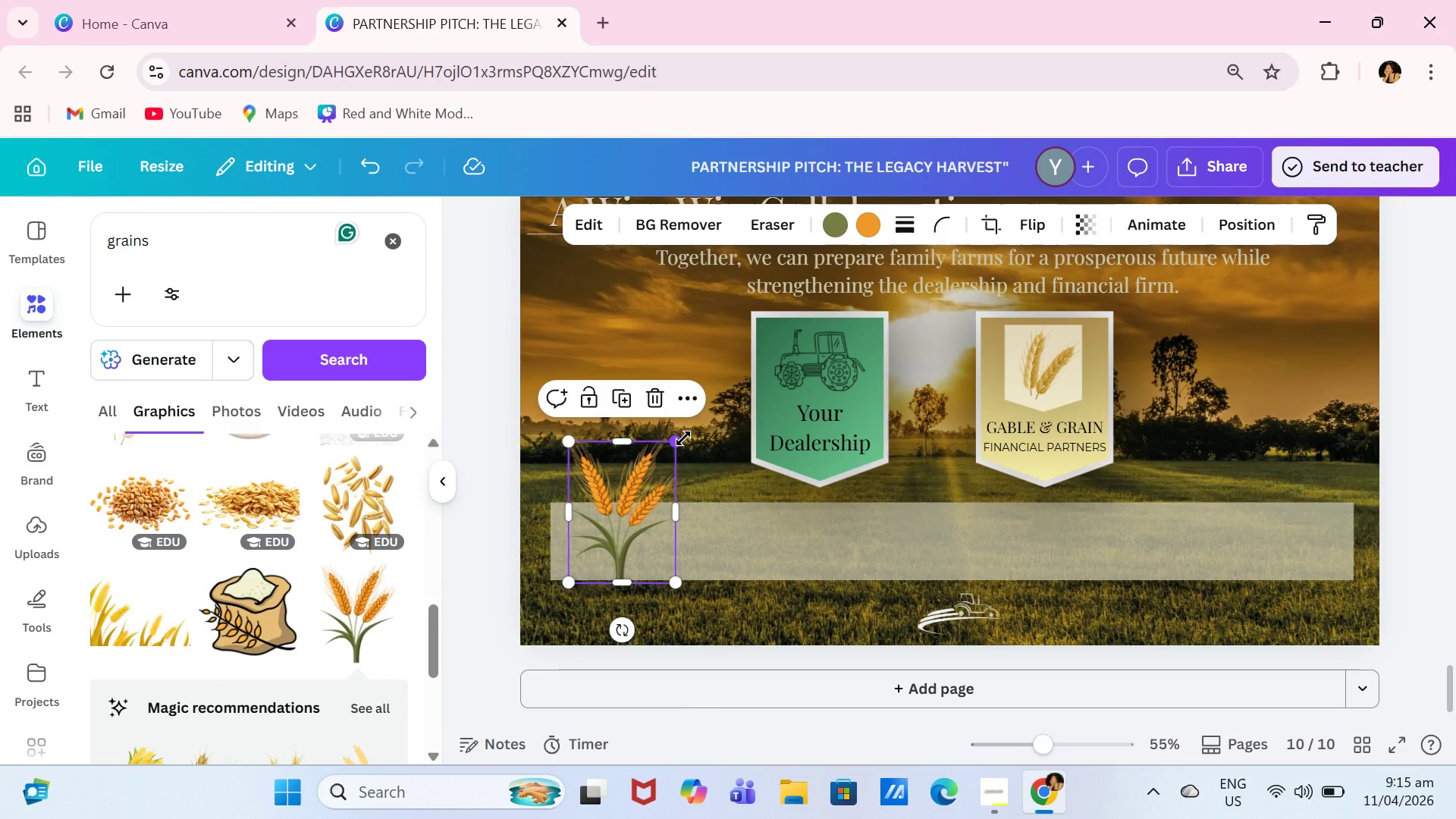 
left_click_drag(start_coordinate=[683, 438], to_coordinate=[634, 526])
 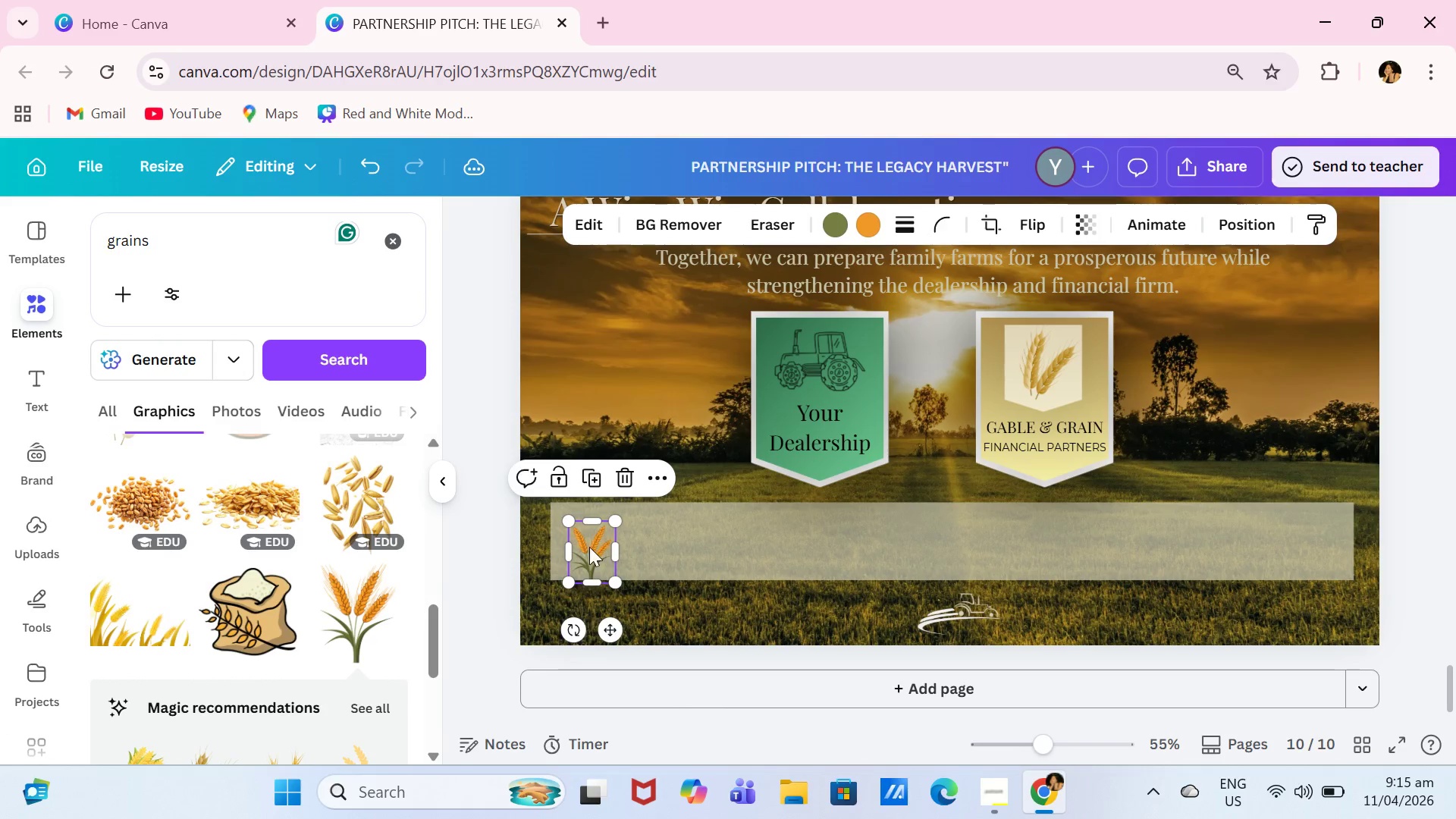 
left_click_drag(start_coordinate=[589, 547], to_coordinate=[585, 532])
 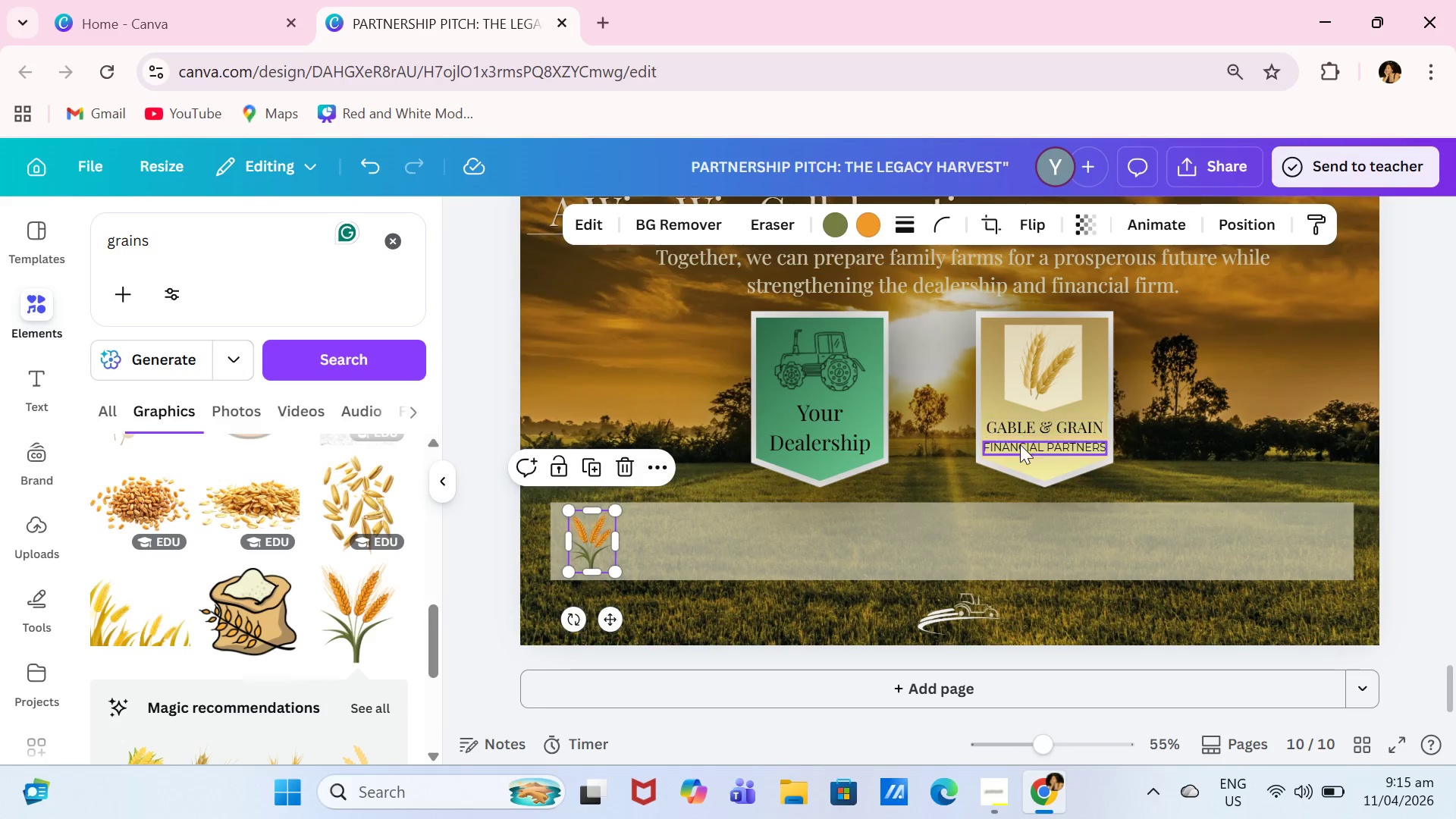 
left_click([836, 423])
 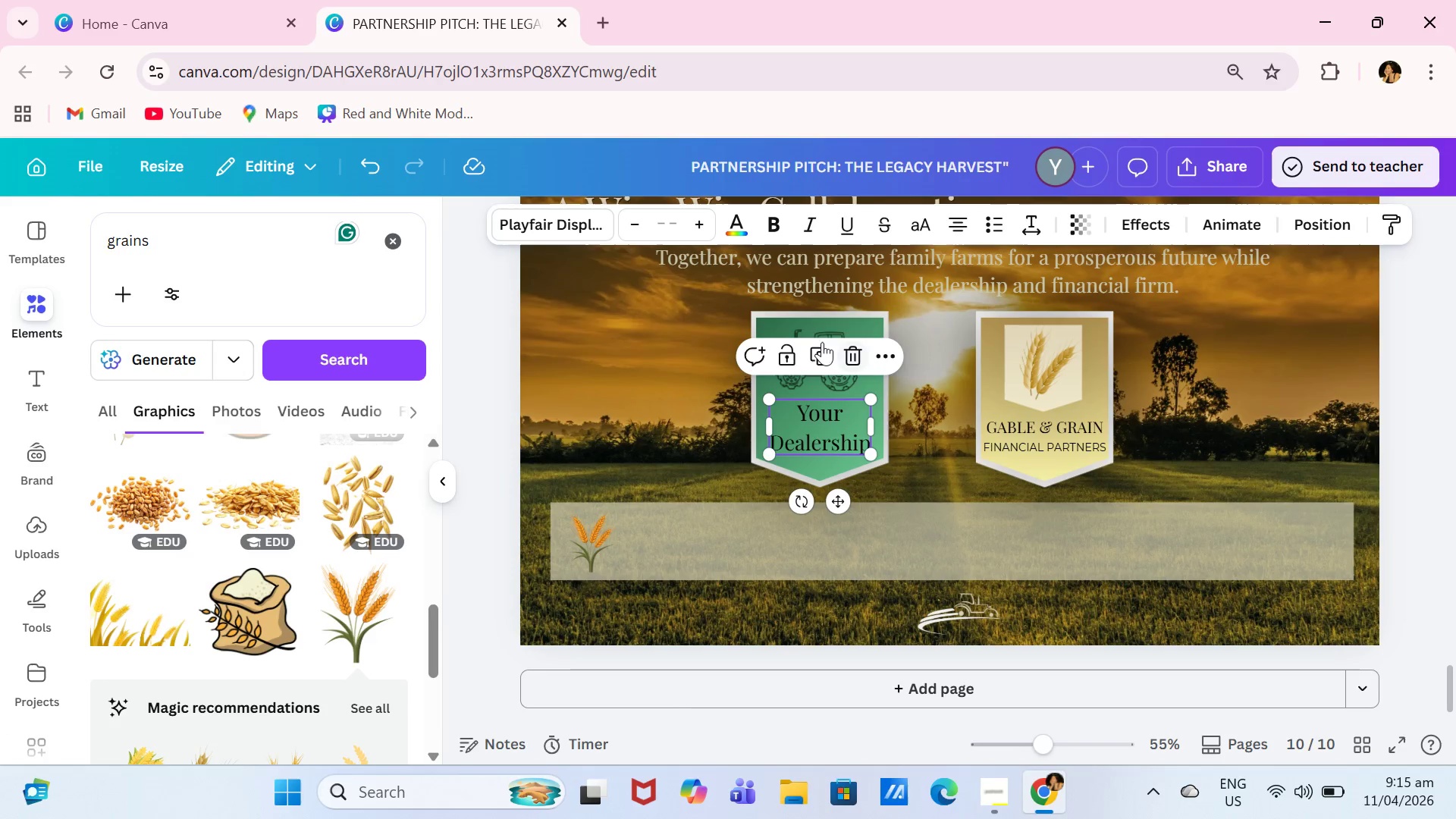 
left_click([817, 342])
 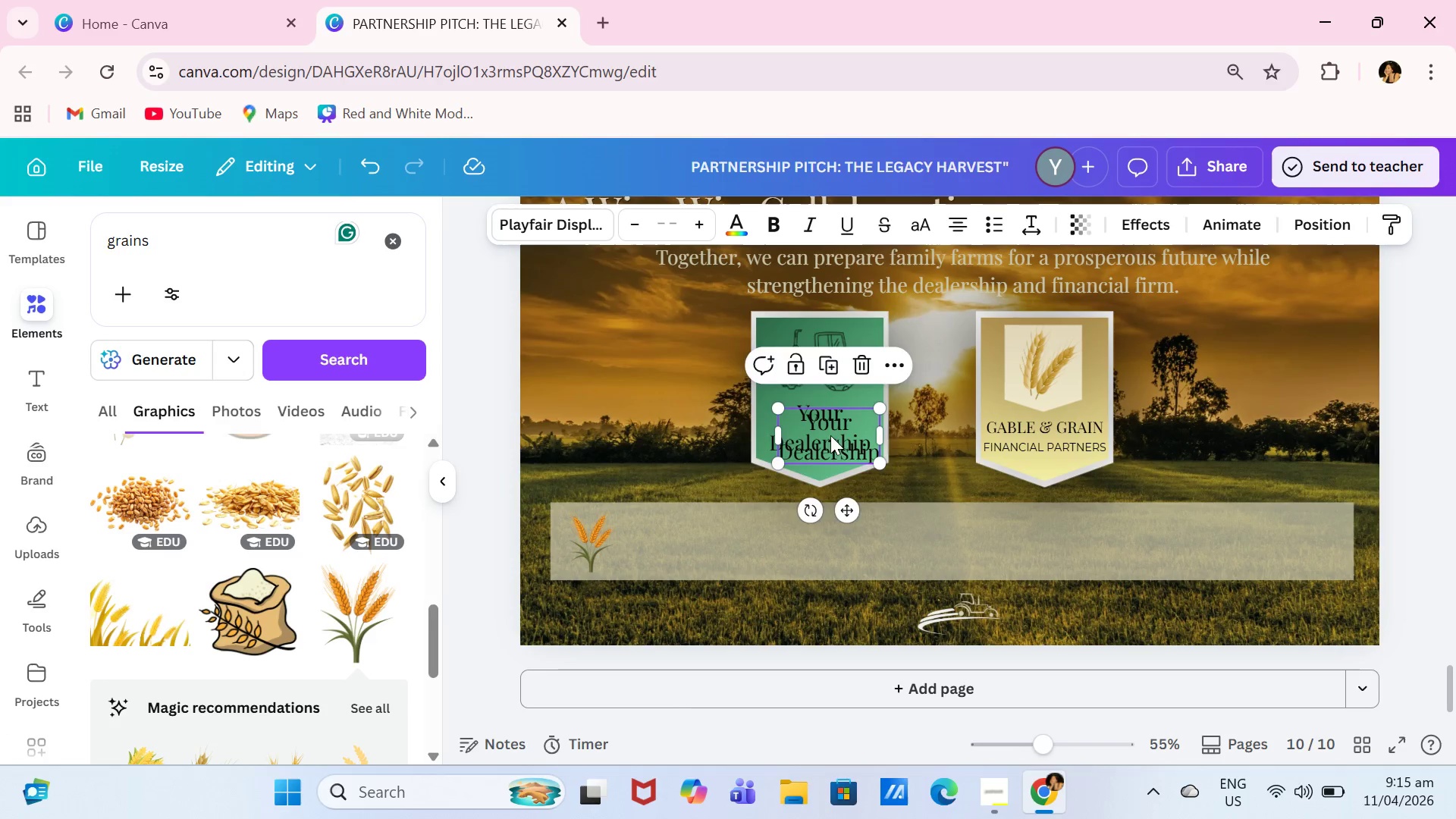 
left_click_drag(start_coordinate=[827, 448], to_coordinate=[792, 516])
 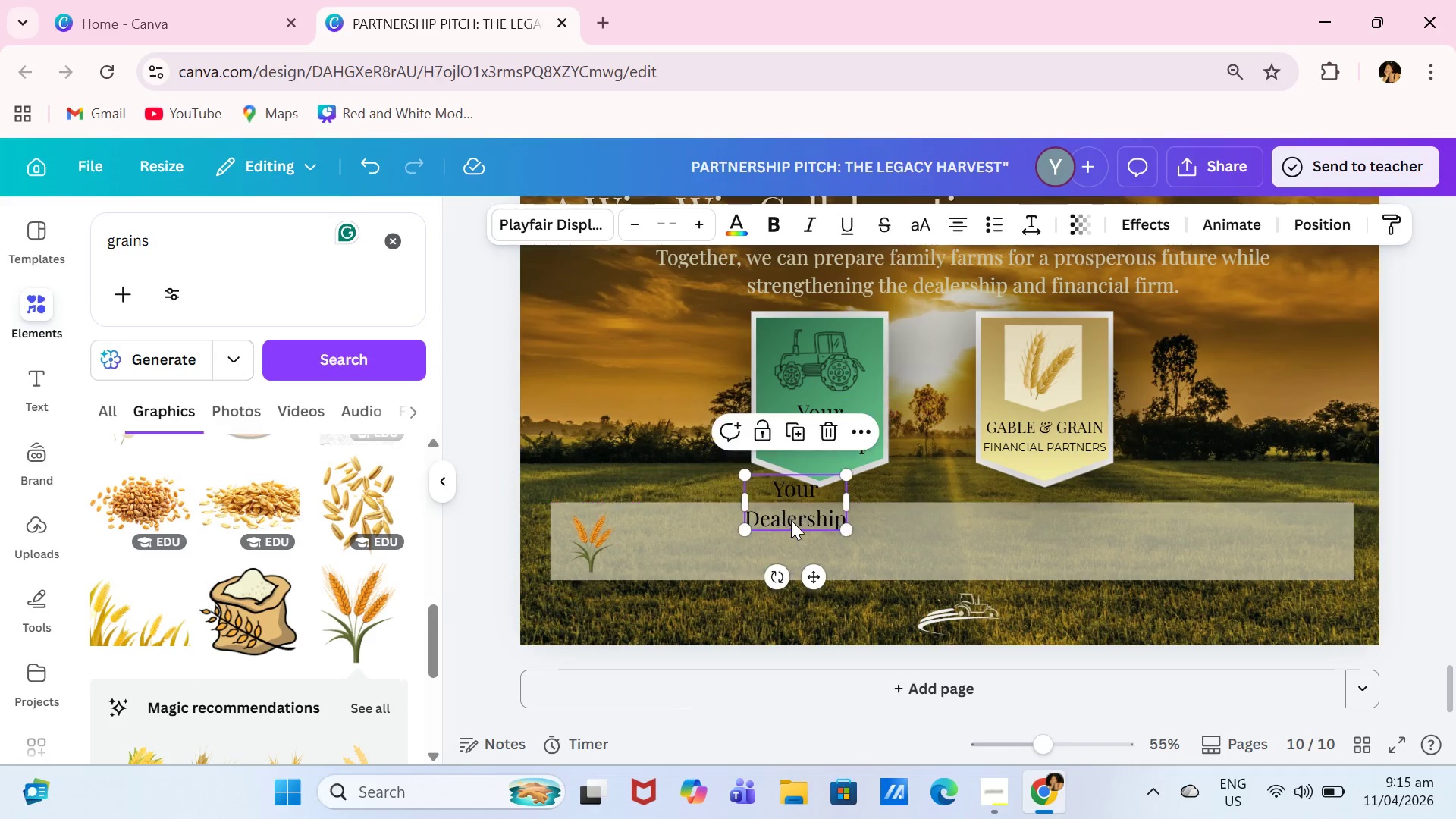 
triple_click([791, 520])
 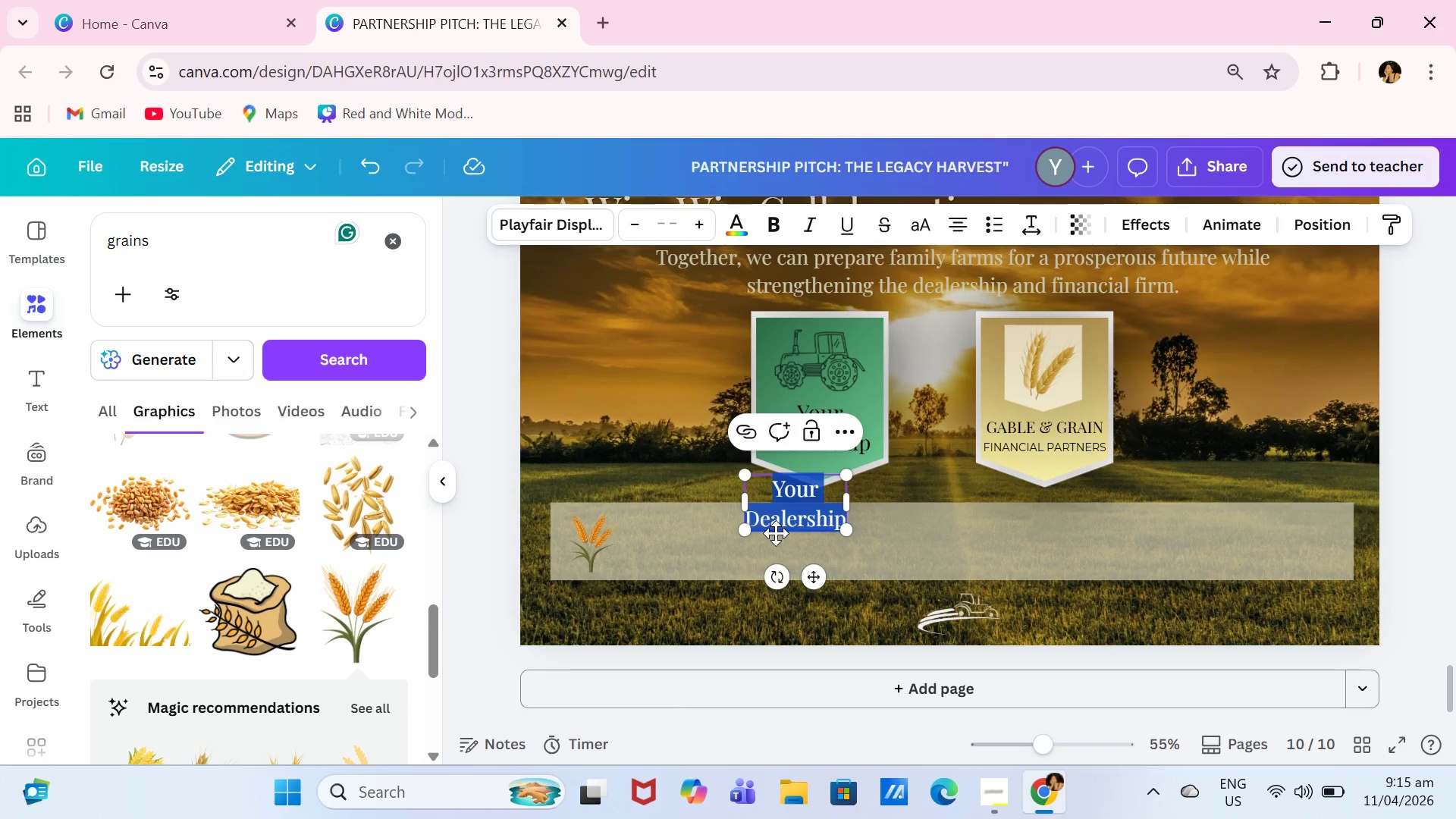 
type(Drive-)
key(Backspace)
type( valuable)
key(Backspace)
type(e leads)
 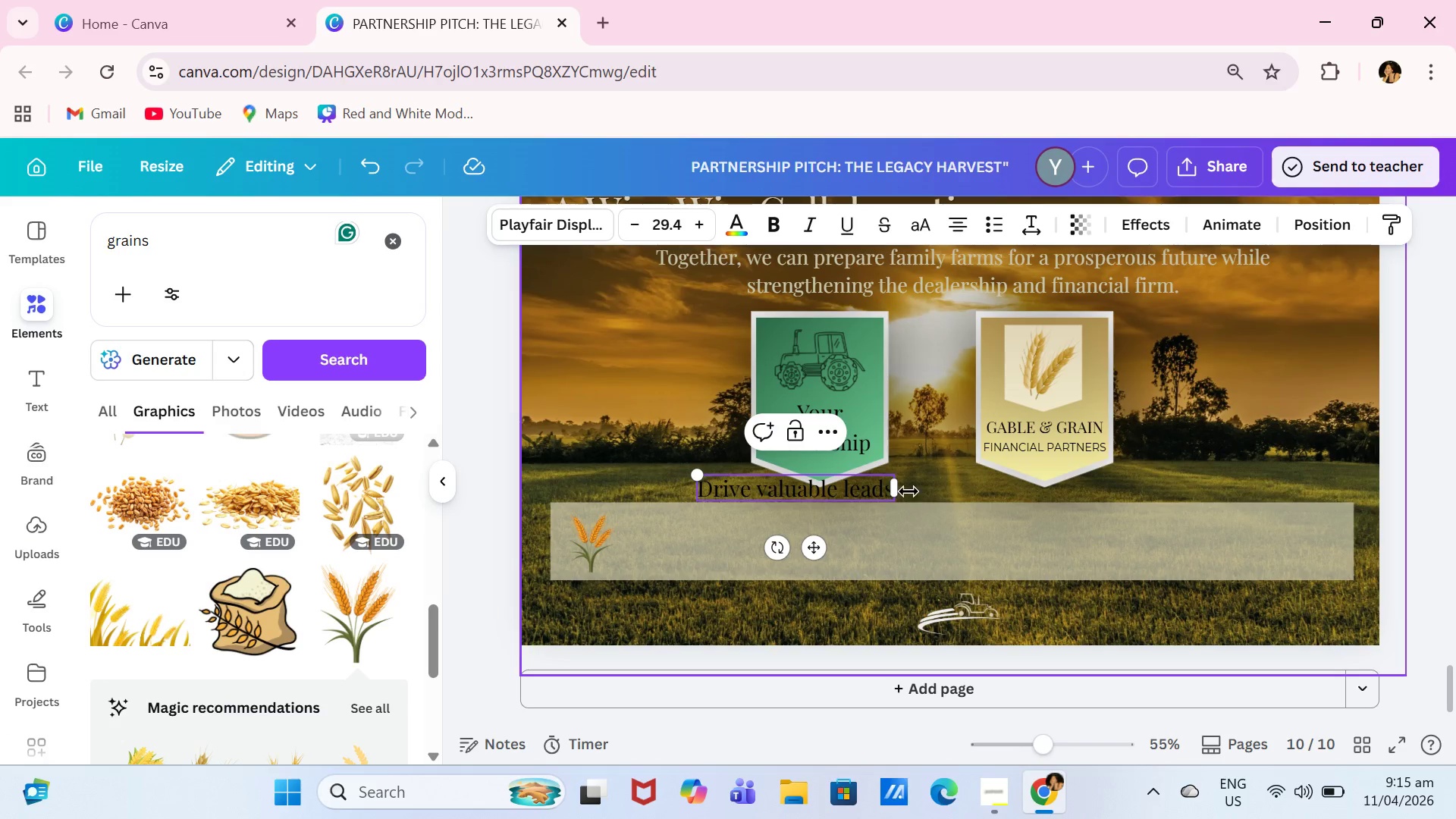 
left_click_drag(start_coordinate=[903, 491], to_coordinate=[857, 503])
 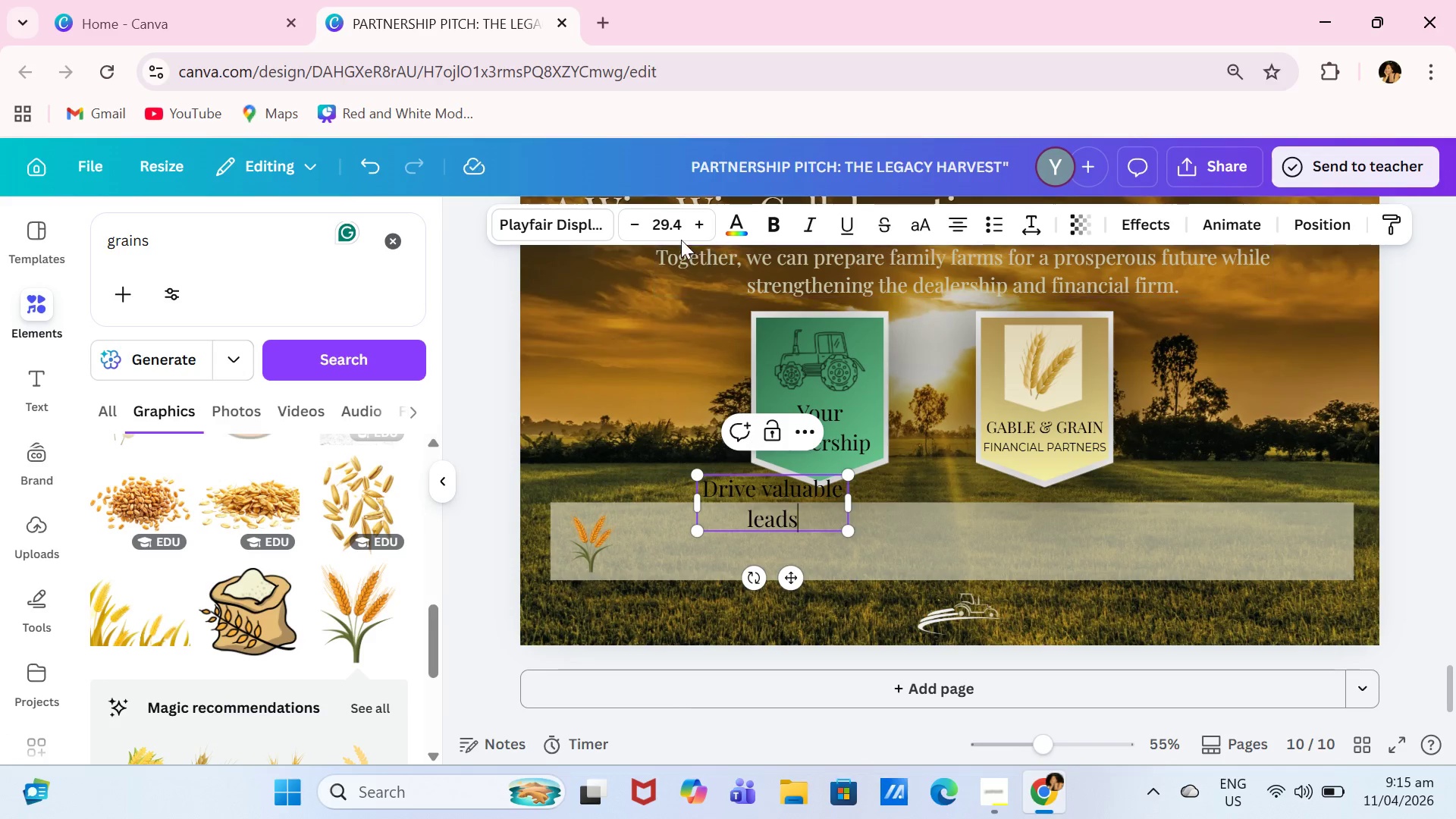 
left_click([674, 224])
 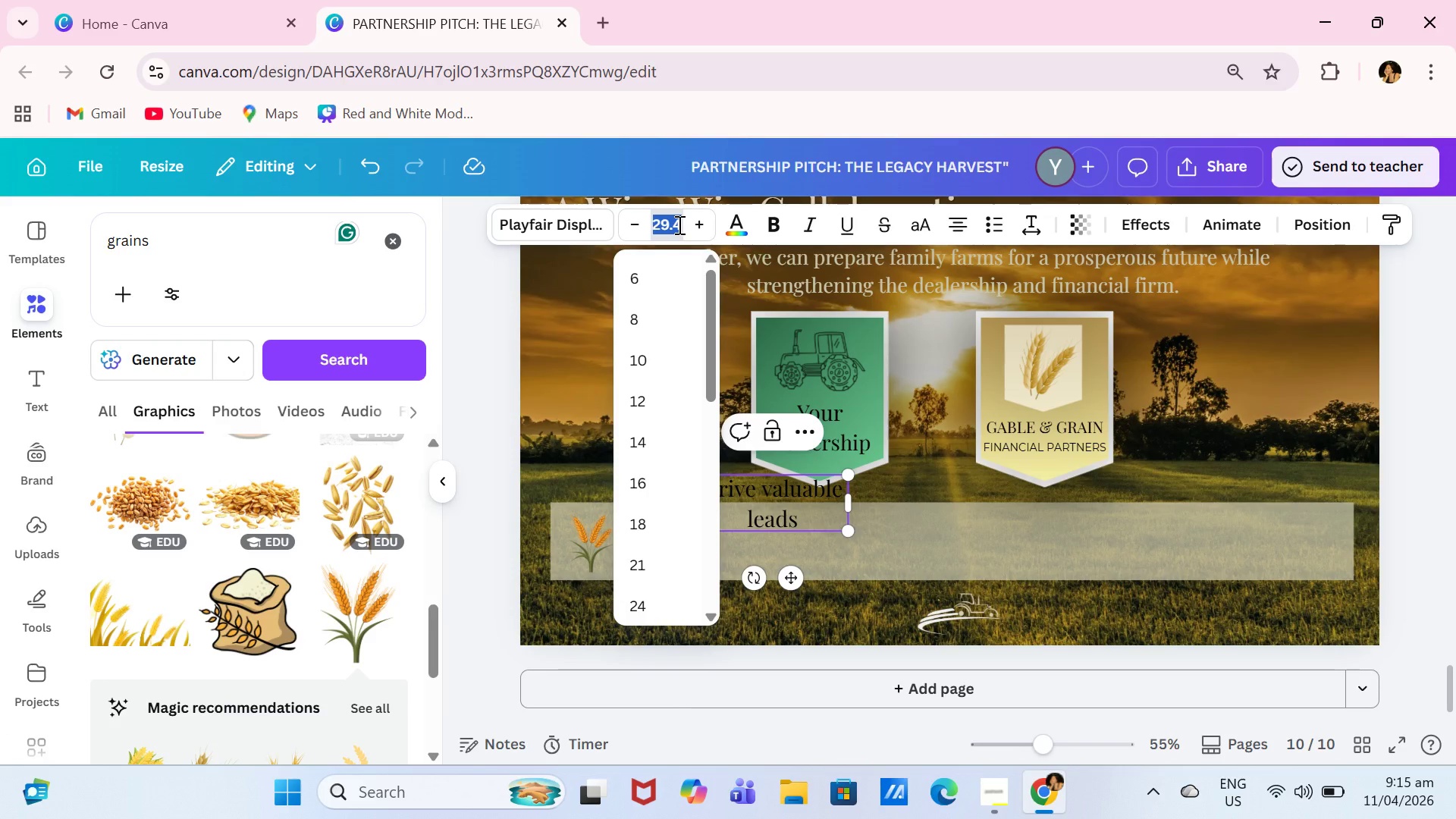 
type(25)
 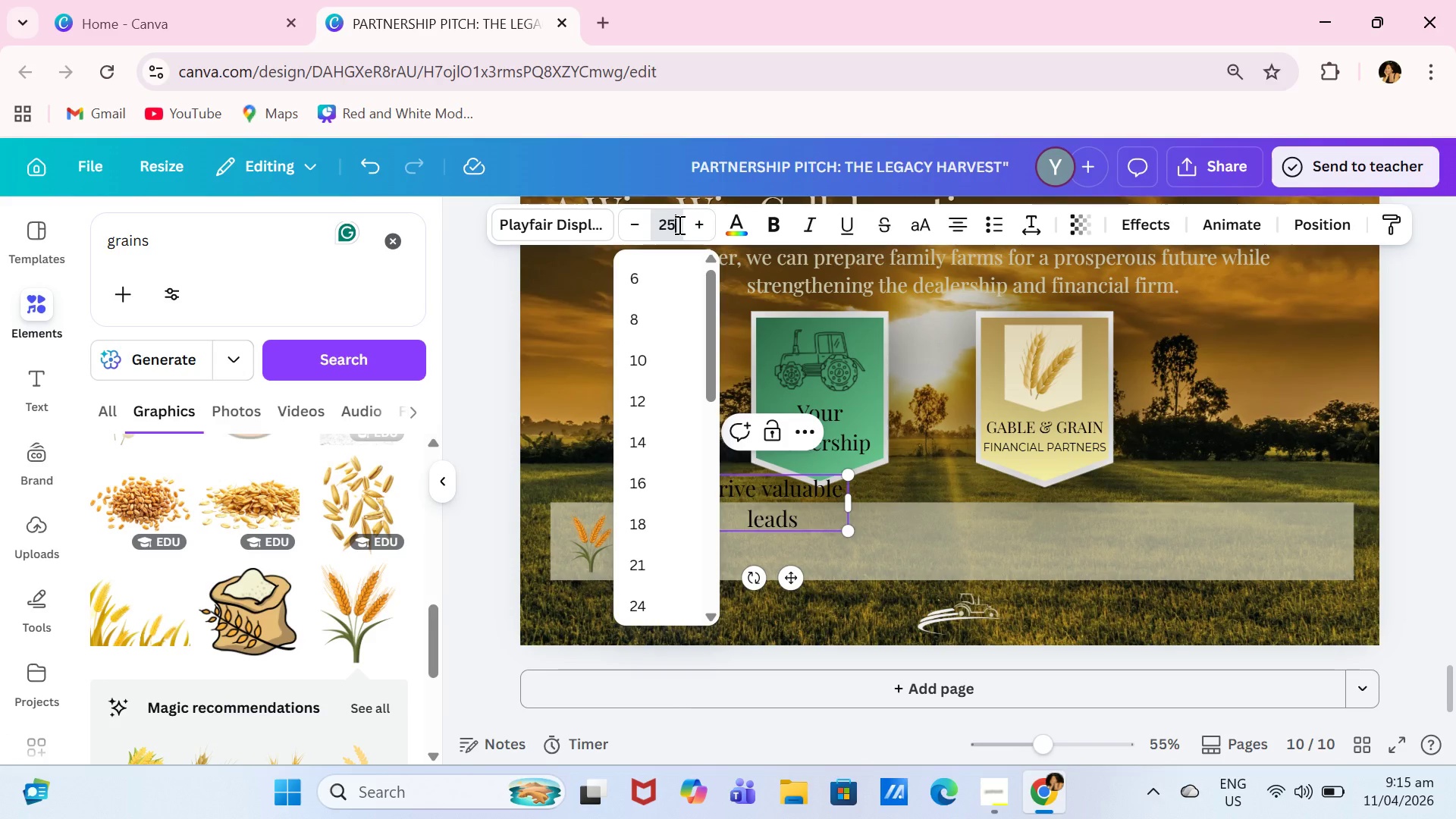 
key(Enter)
 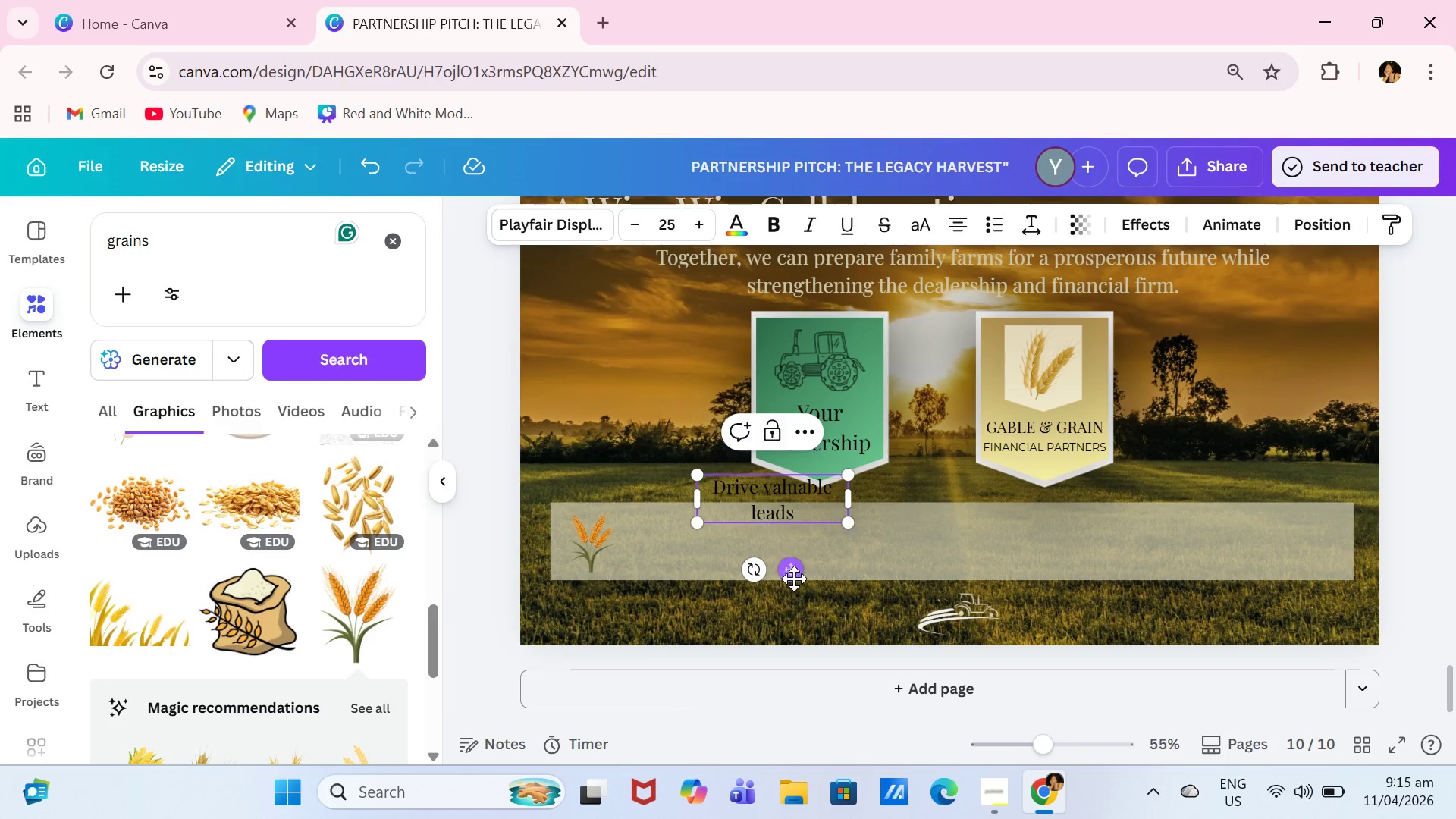 
left_click_drag(start_coordinate=[793, 581], to_coordinate=[701, 624])
 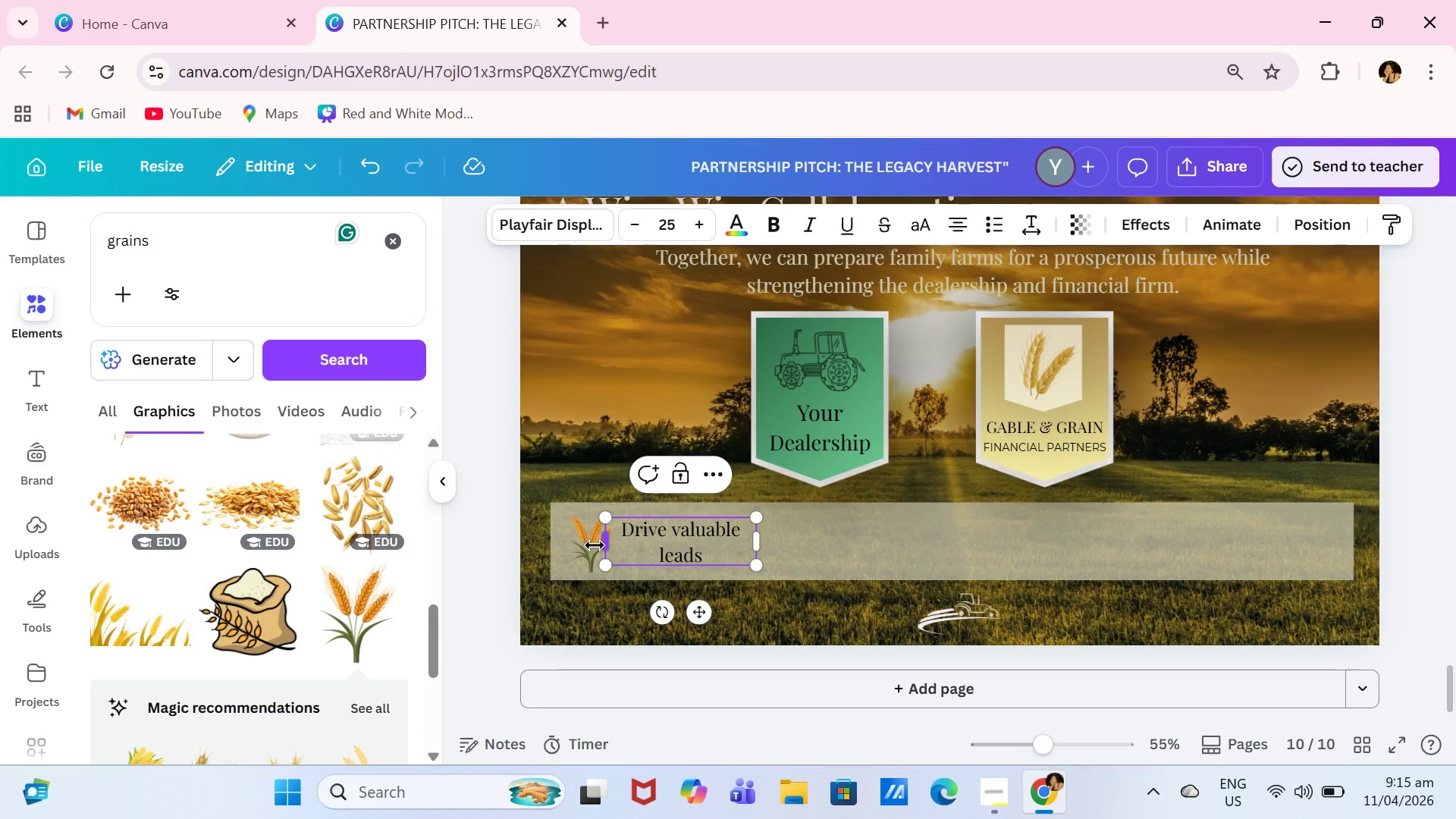 
left_click([582, 545])
 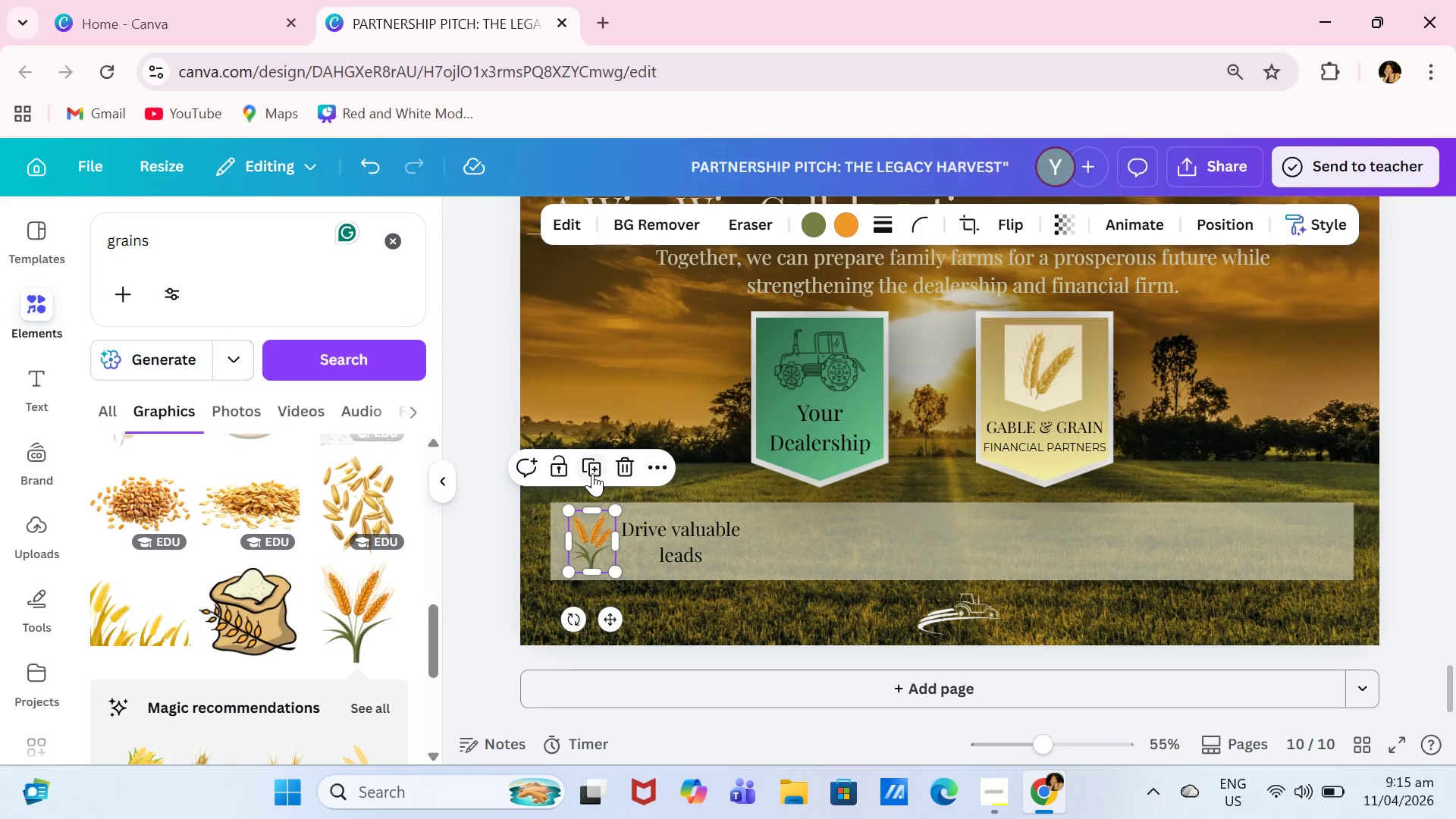 
left_click([592, 473])
 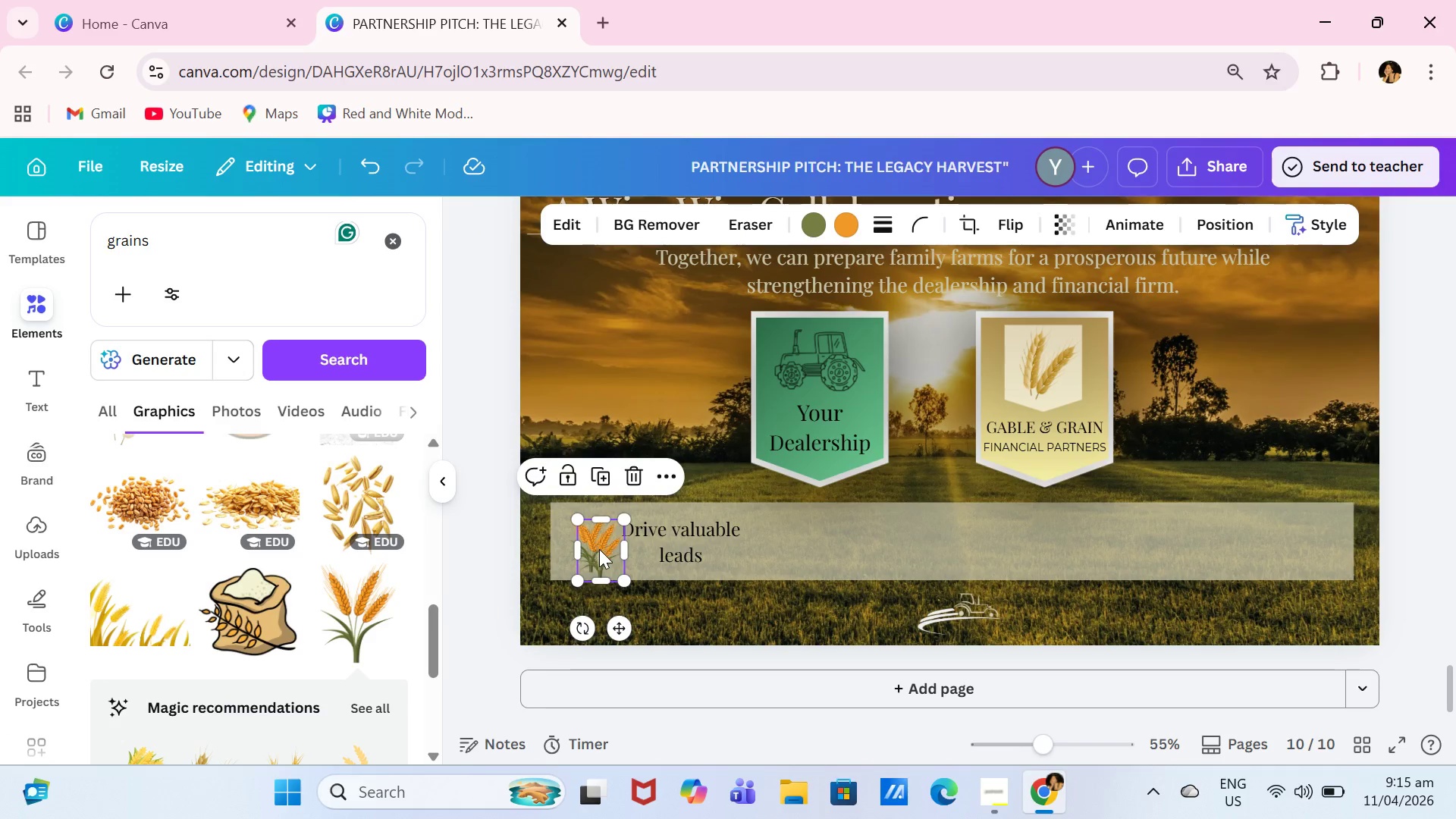 
left_click_drag(start_coordinate=[599, 549], to_coordinate=[843, 540])
 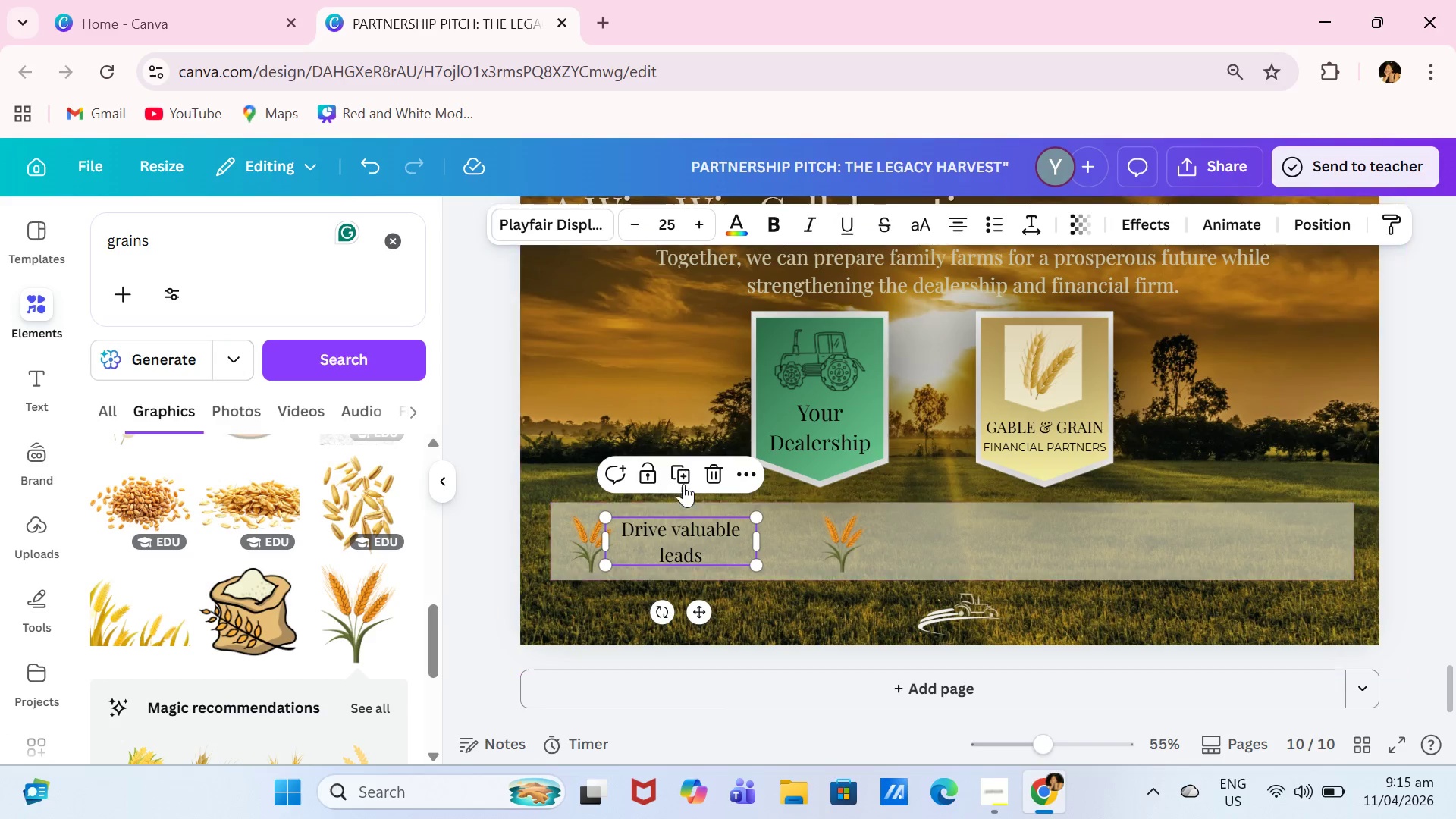 
double_click([682, 479])
 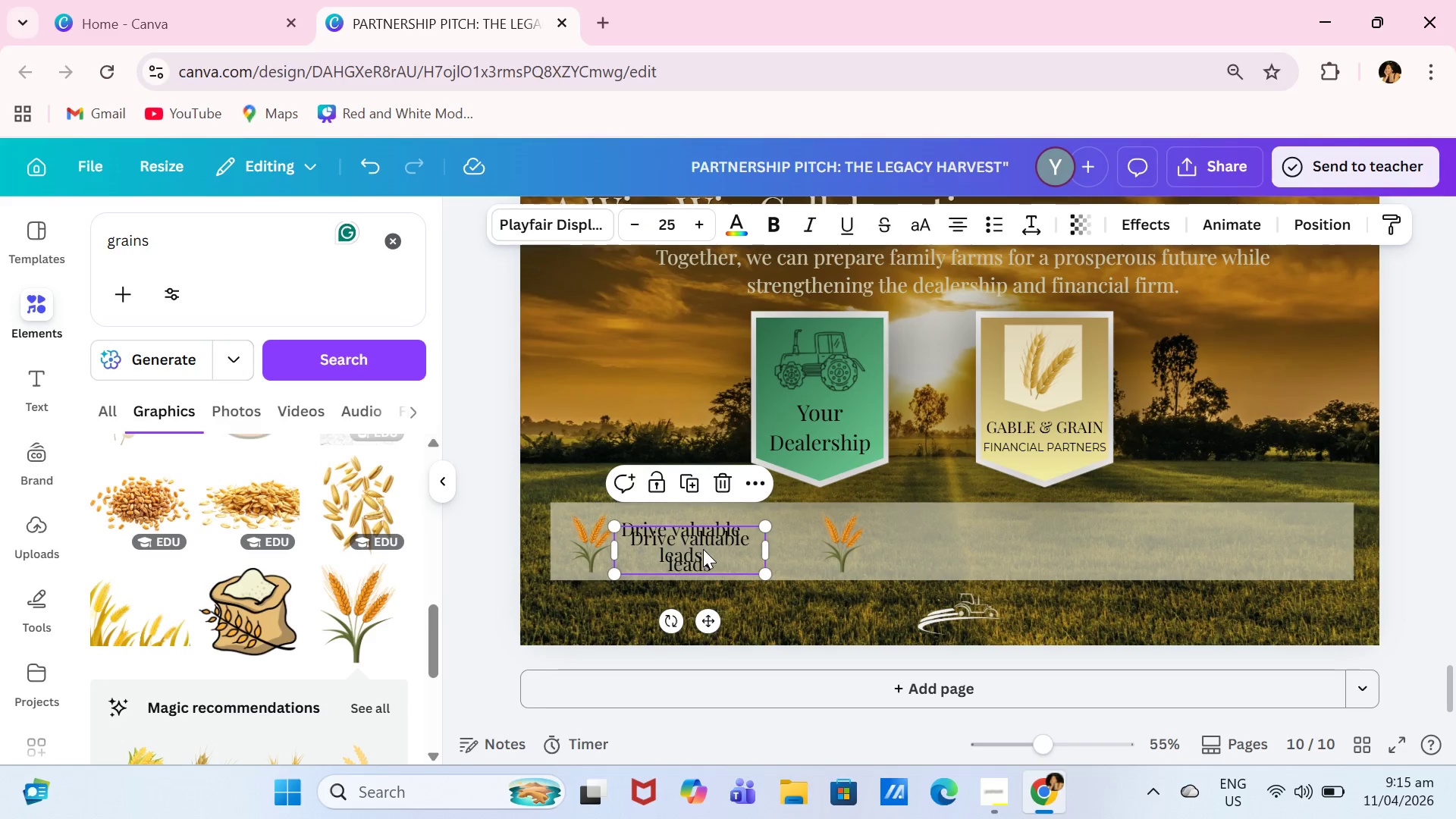 
left_click_drag(start_coordinate=[703, 549], to_coordinate=[962, 550])
 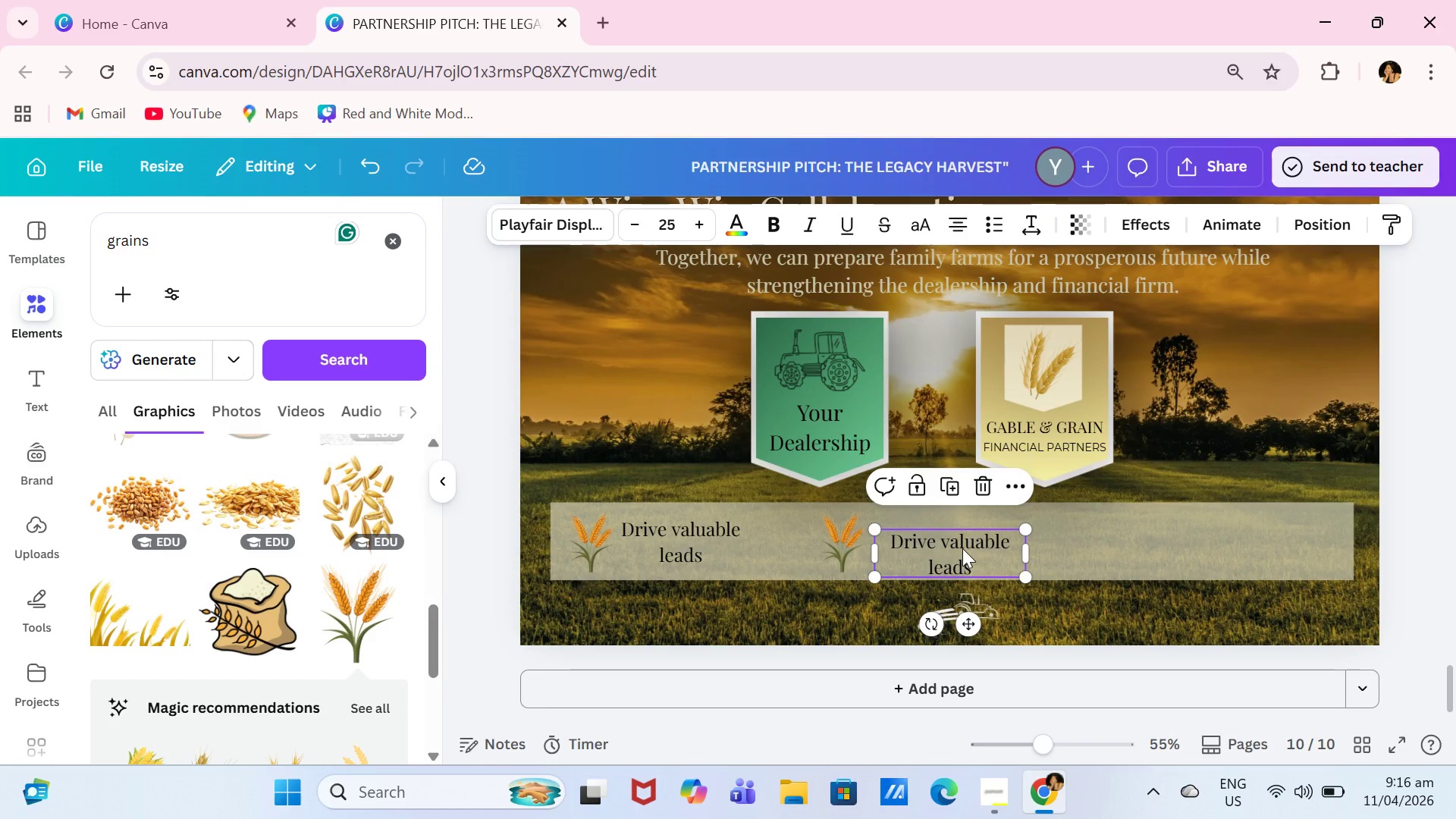 
left_click([934, 546])
 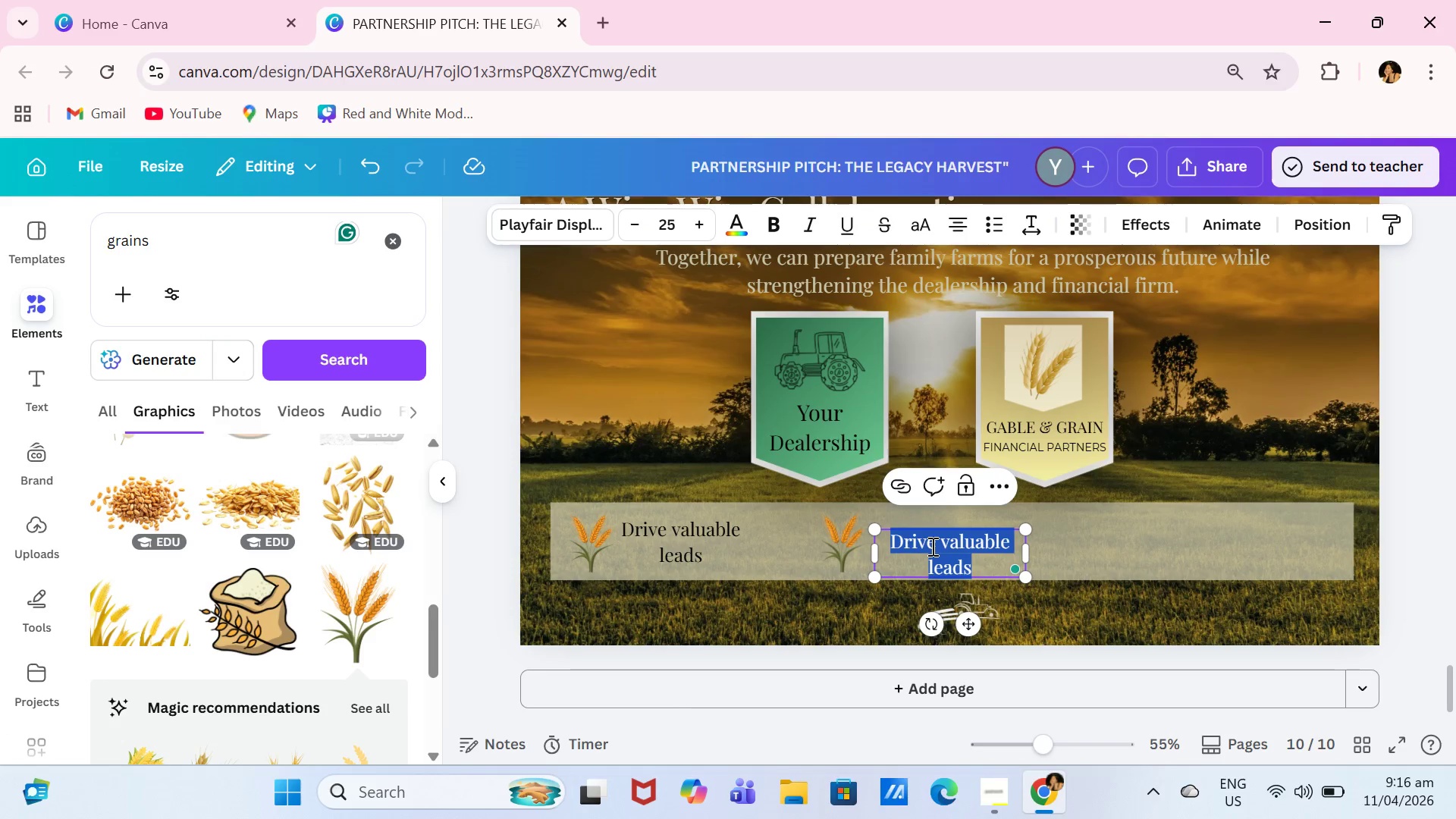 
type(Build deep, trusted relationsh)
key(Backspace)
type(shi)
key(Backspace)
key(Backspace)
key(Backspace)
key(Backspace)
type(ships)
 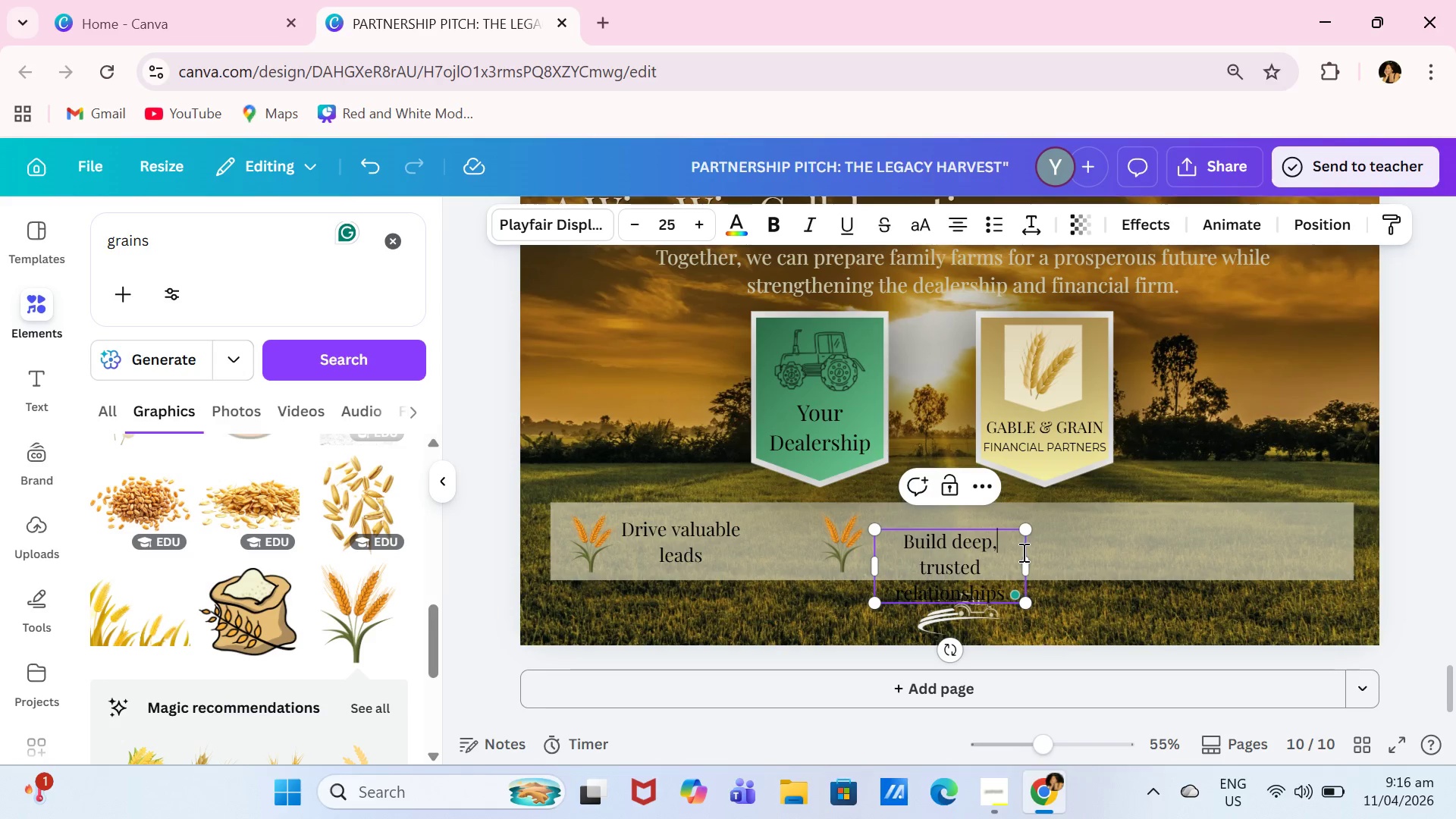 
left_click_drag(start_coordinate=[1026, 567], to_coordinate=[1064, 568])
 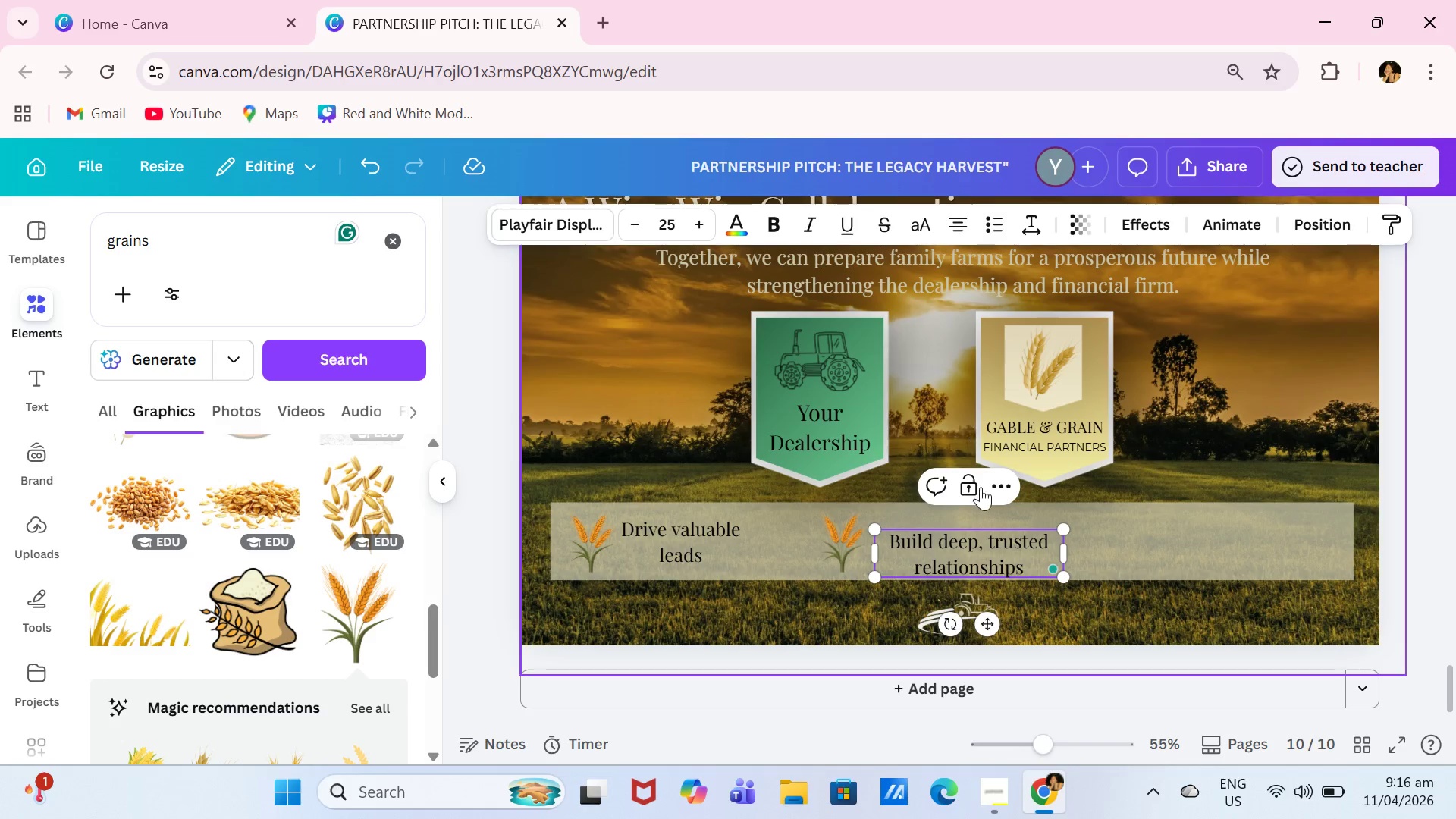 
left_click([980, 563])
 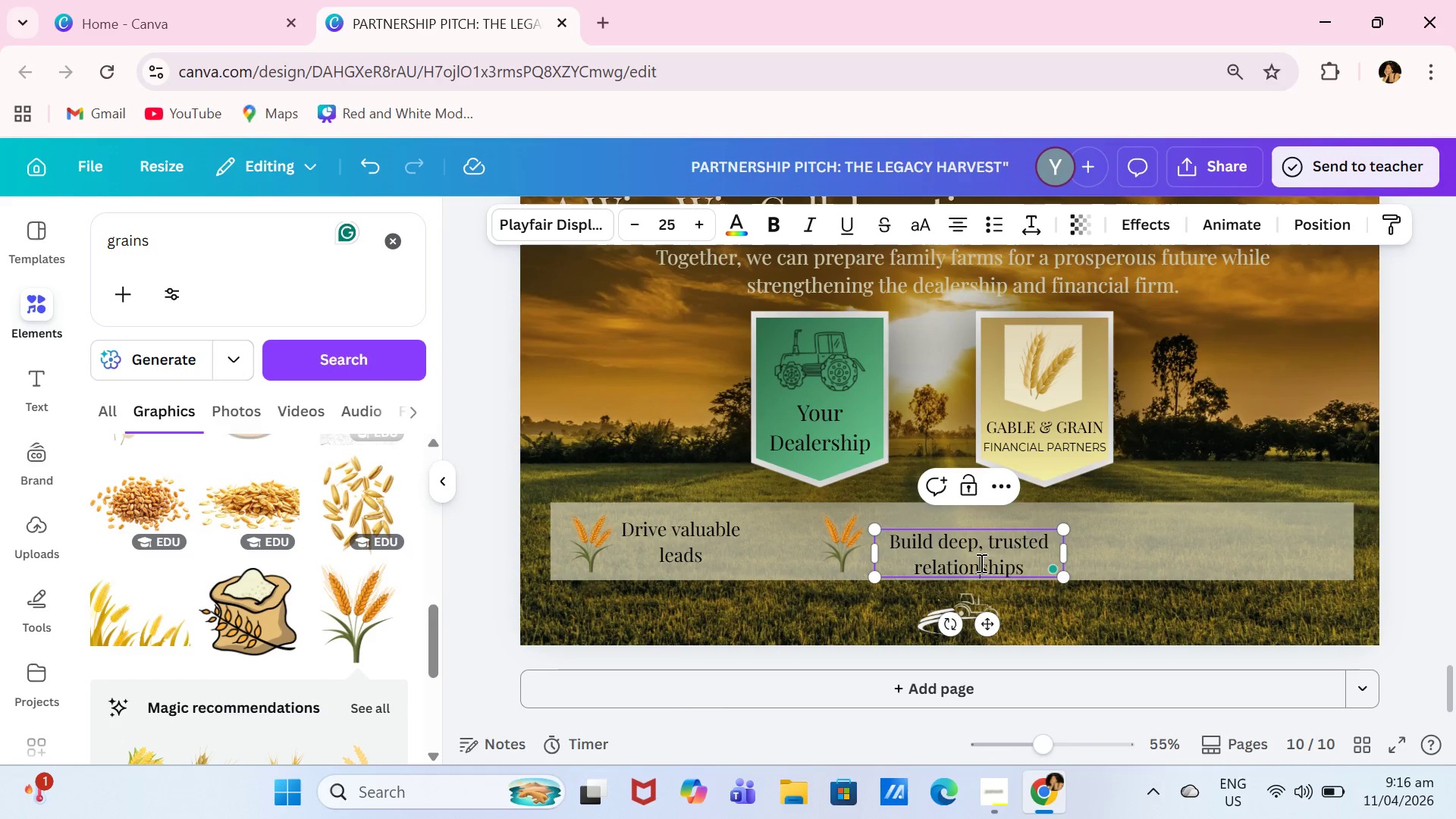 
key(Control+A)
 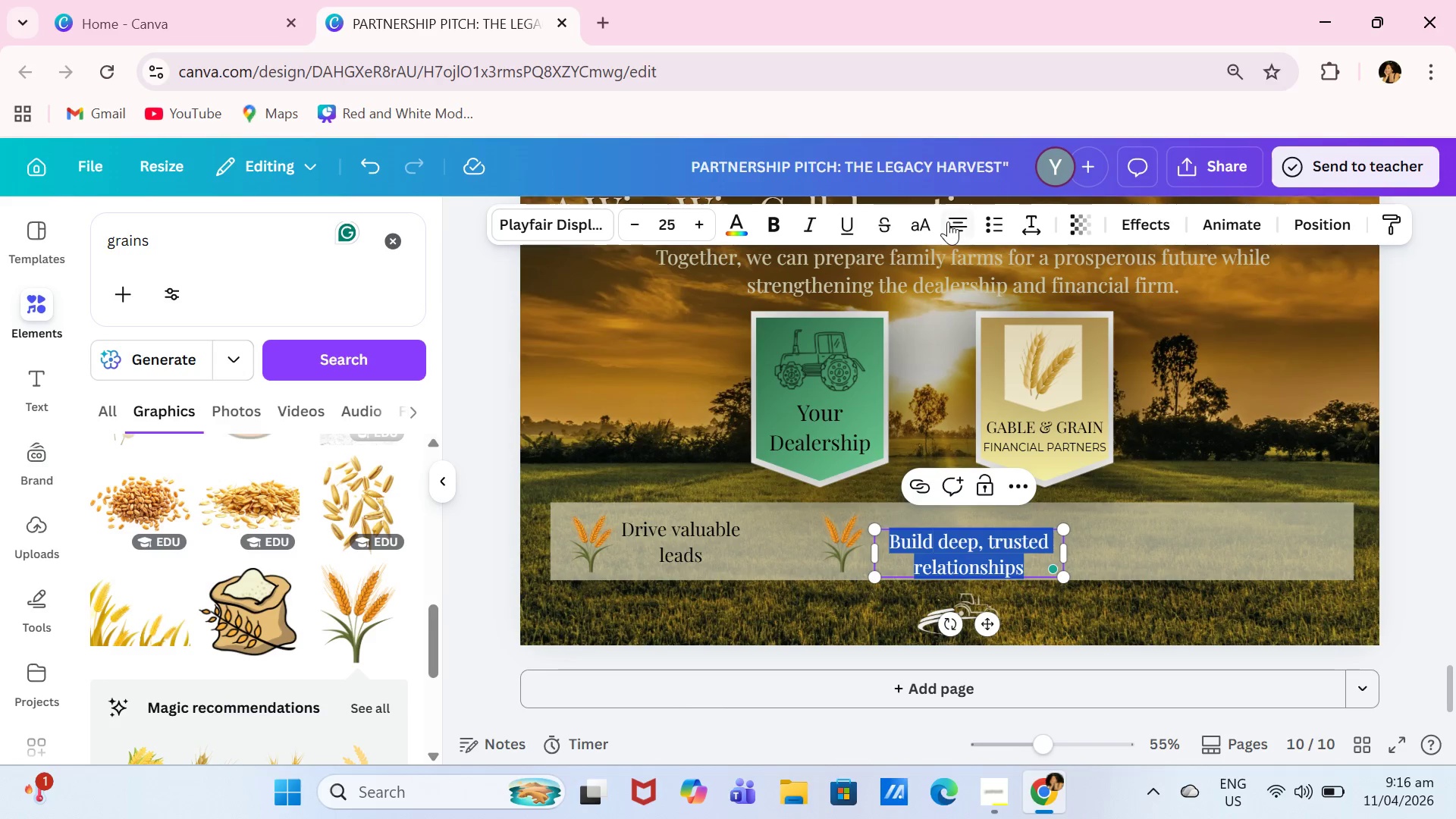 
left_click([954, 223])
 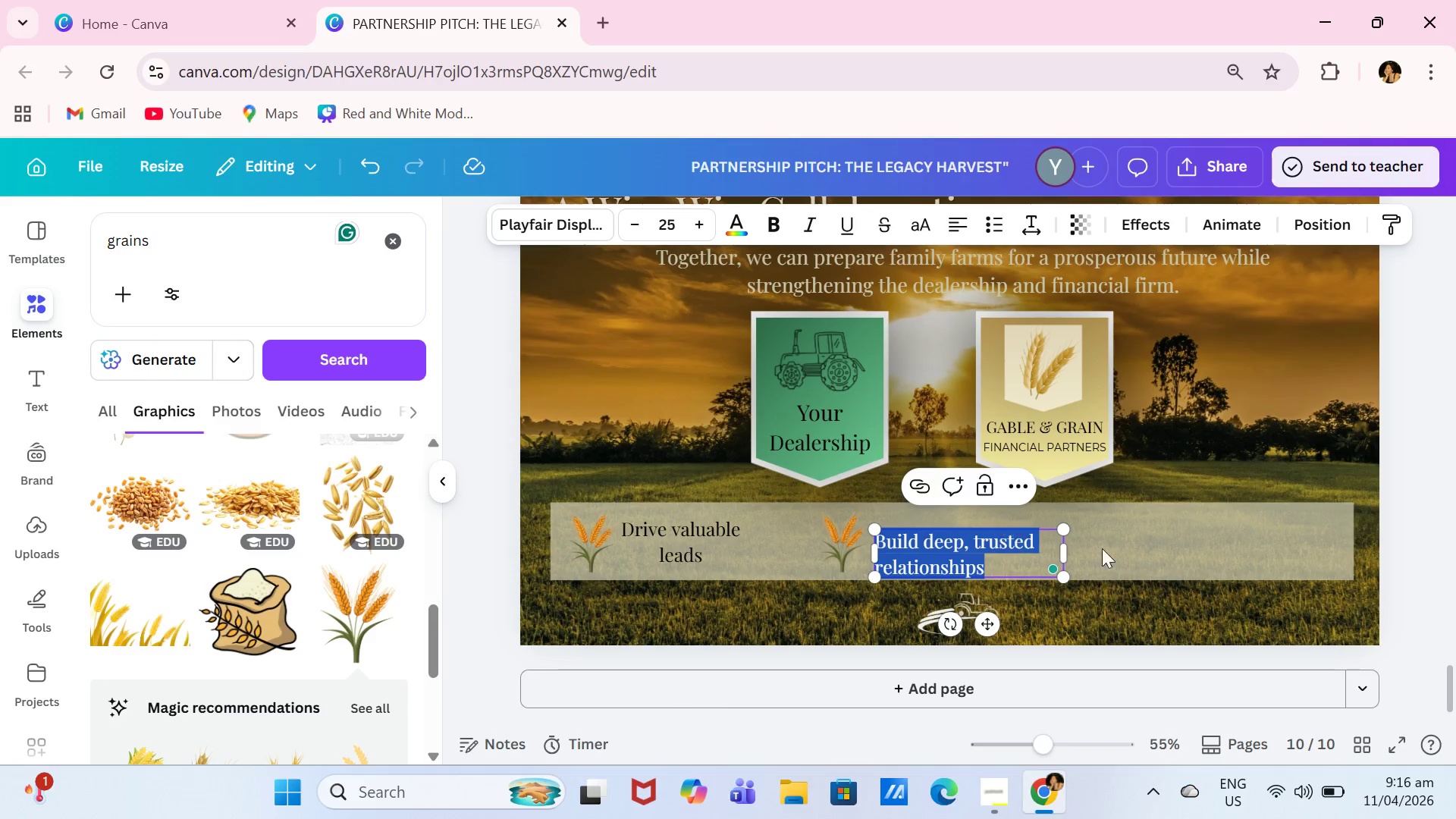 
left_click([1168, 570])
 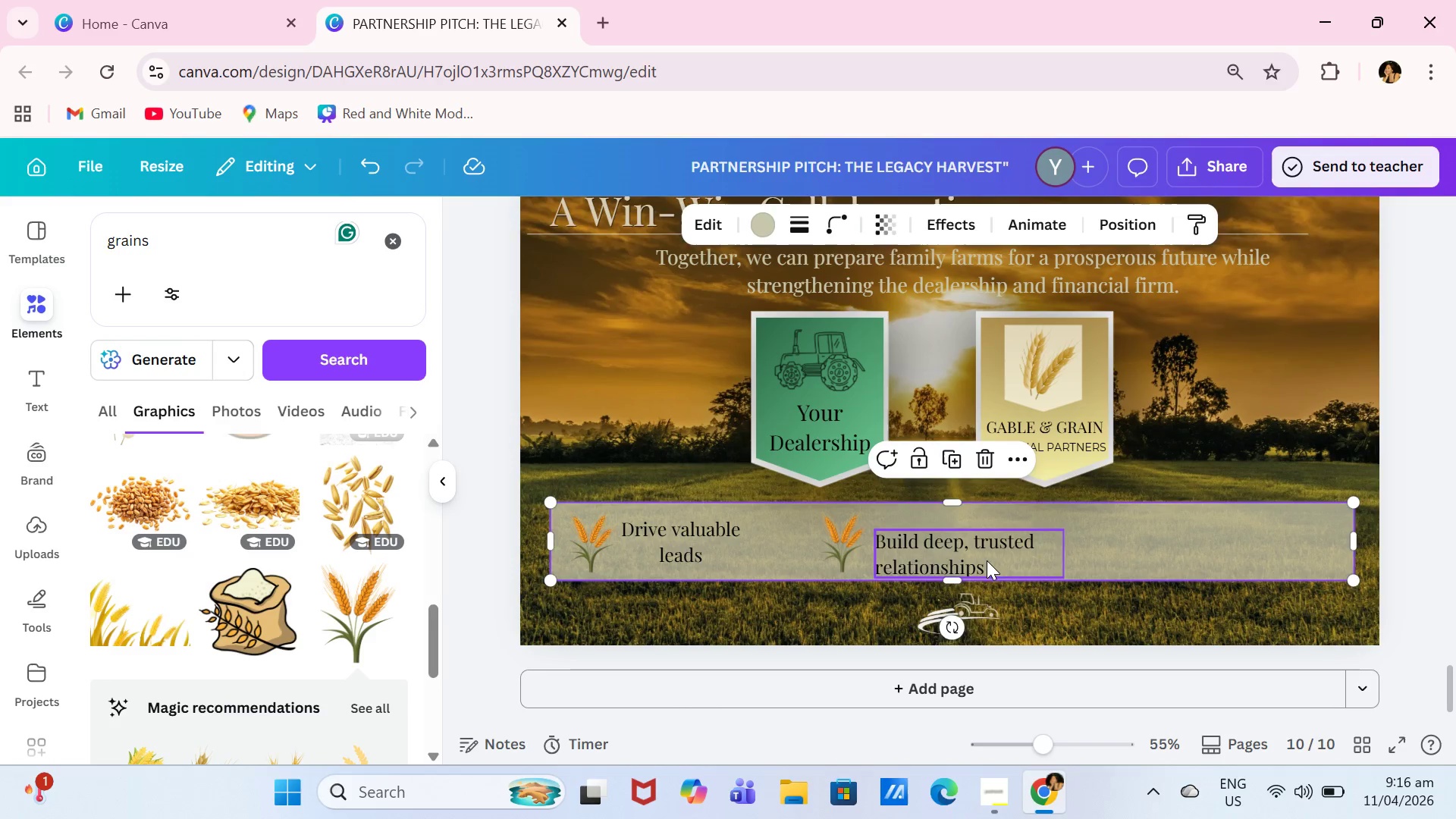 
left_click_drag(start_coordinate=[986, 560], to_coordinate=[977, 548])
 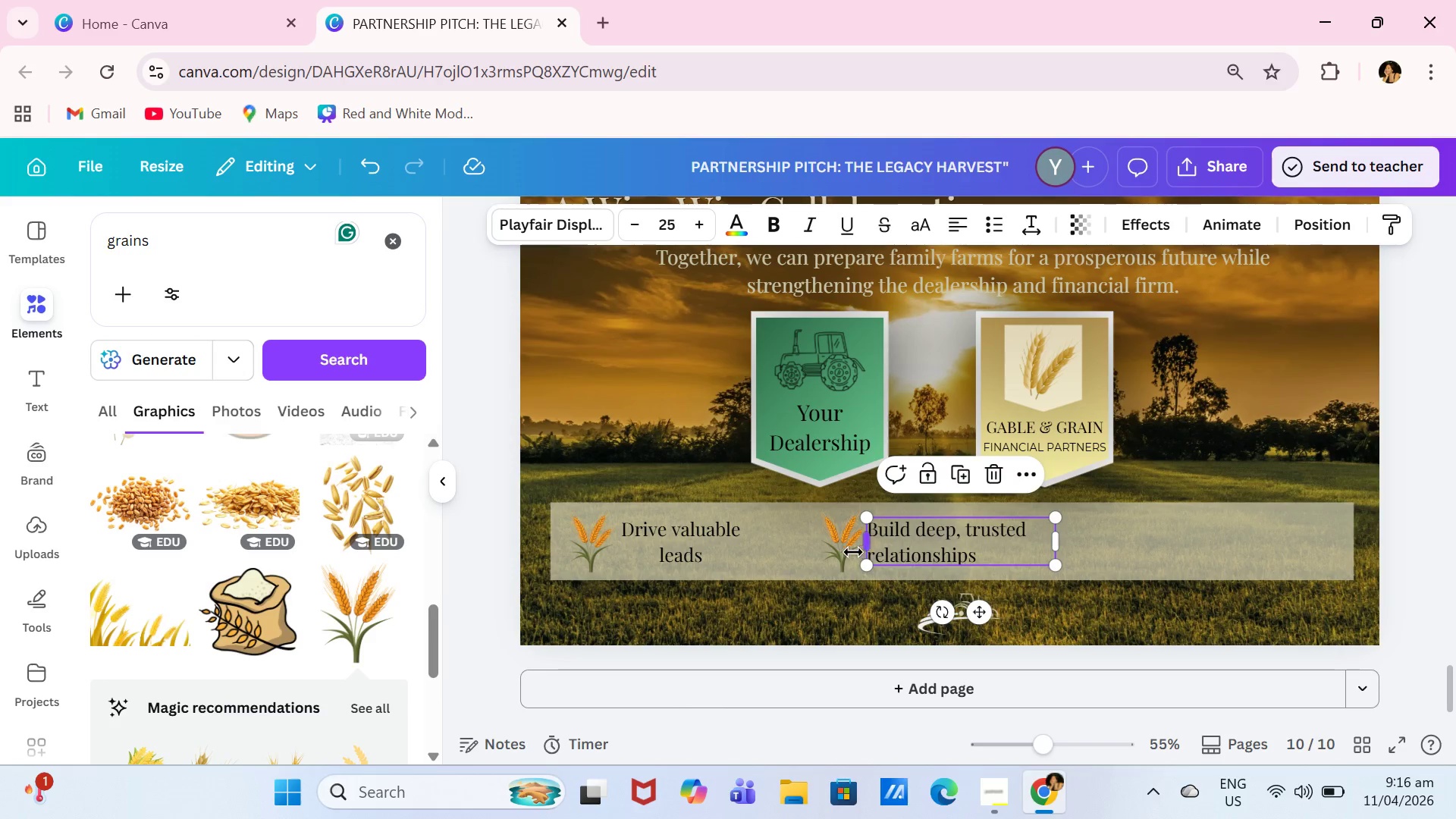 
left_click([850, 552])
 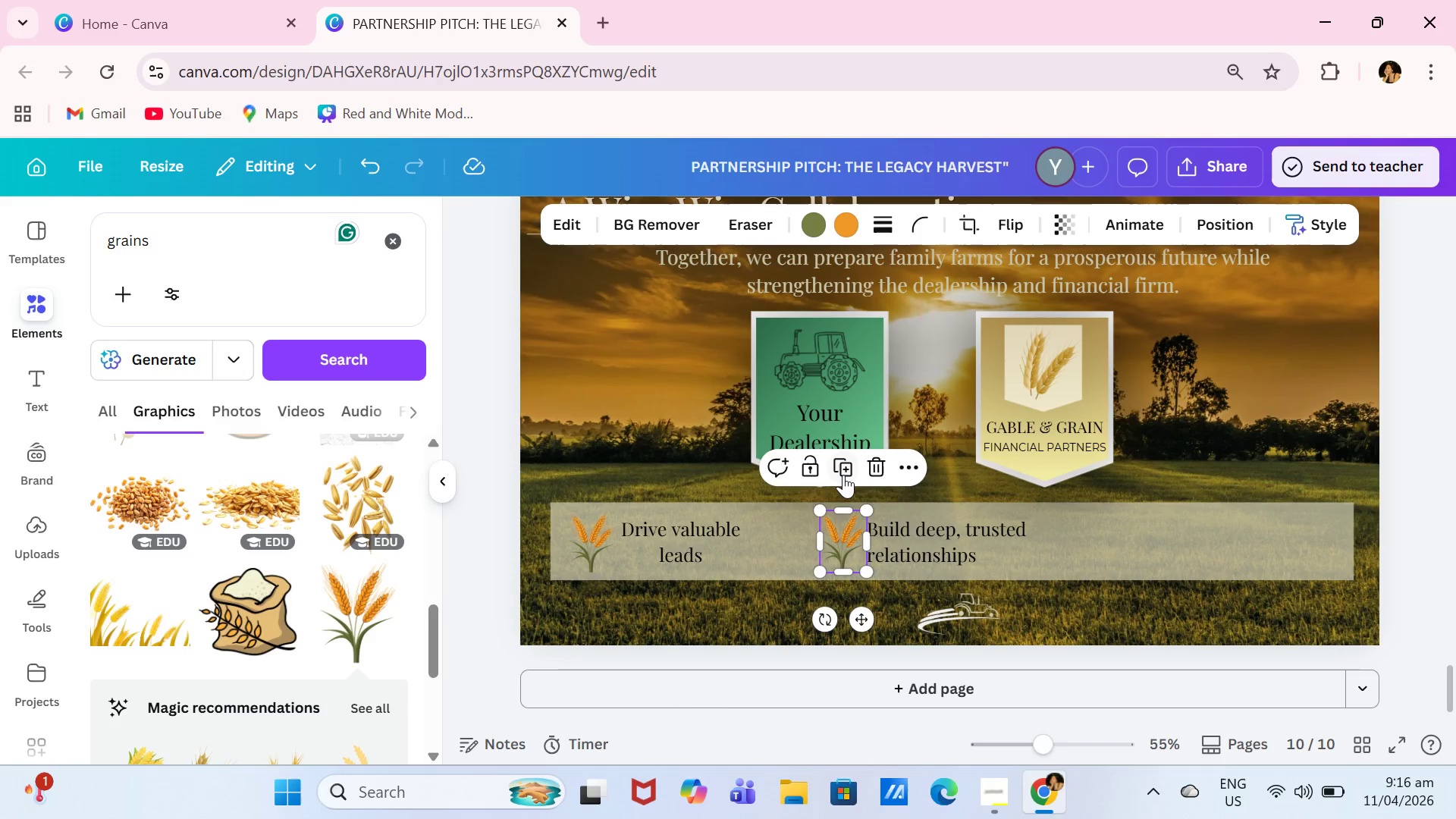 
left_click([843, 475])
 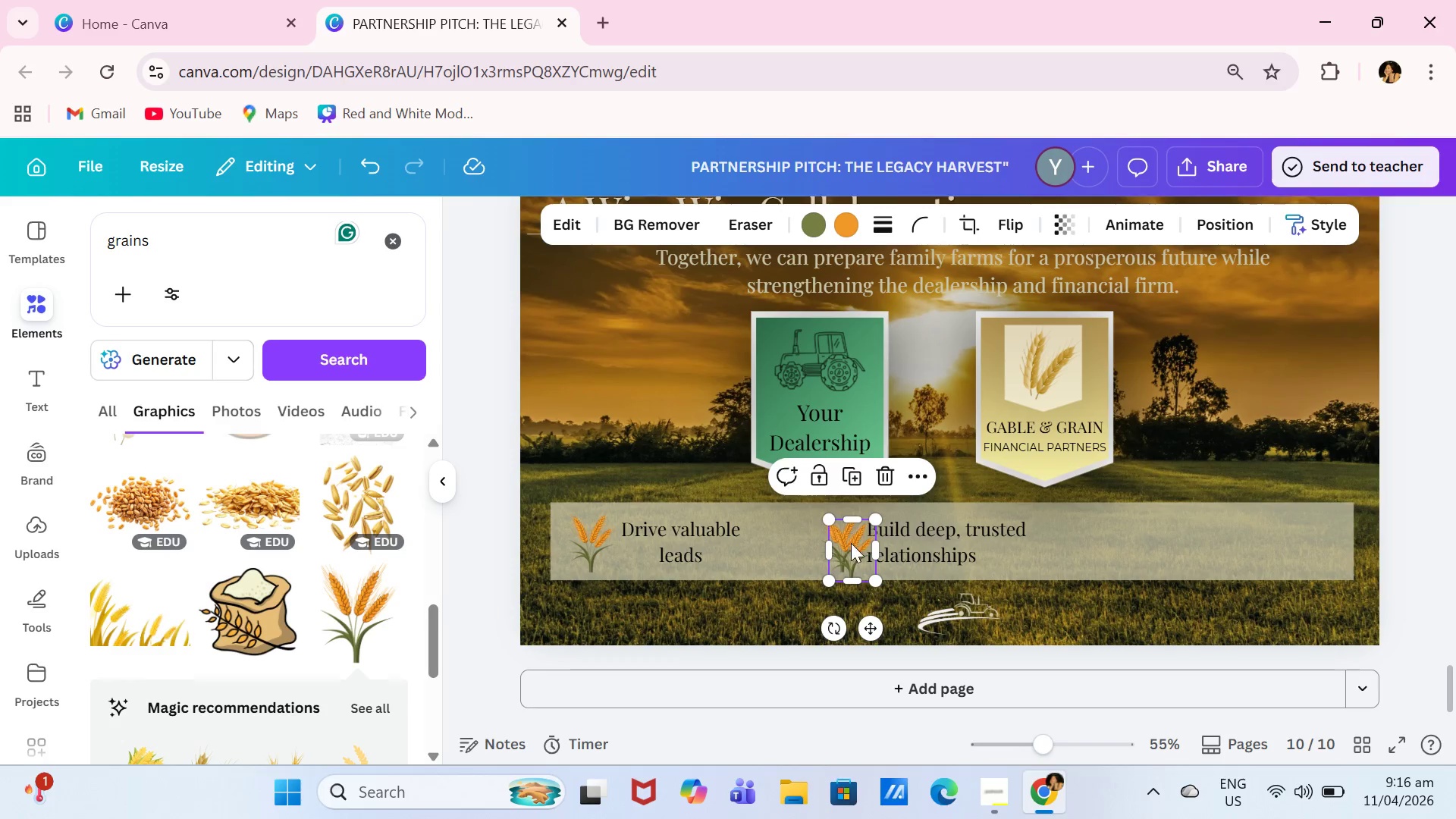 
left_click_drag(start_coordinate=[851, 543], to_coordinate=[1120, 535])
 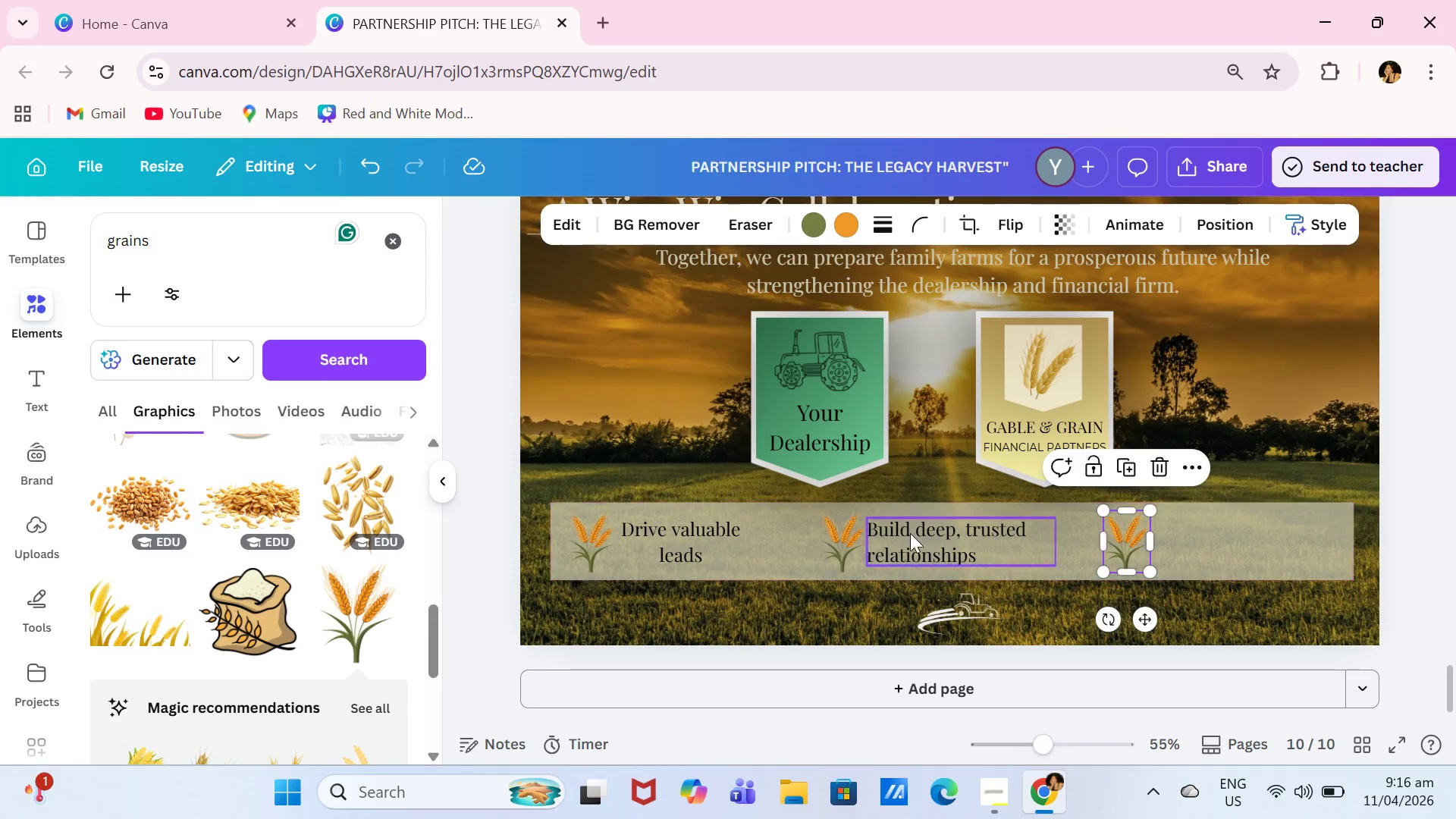 
left_click([924, 547])
 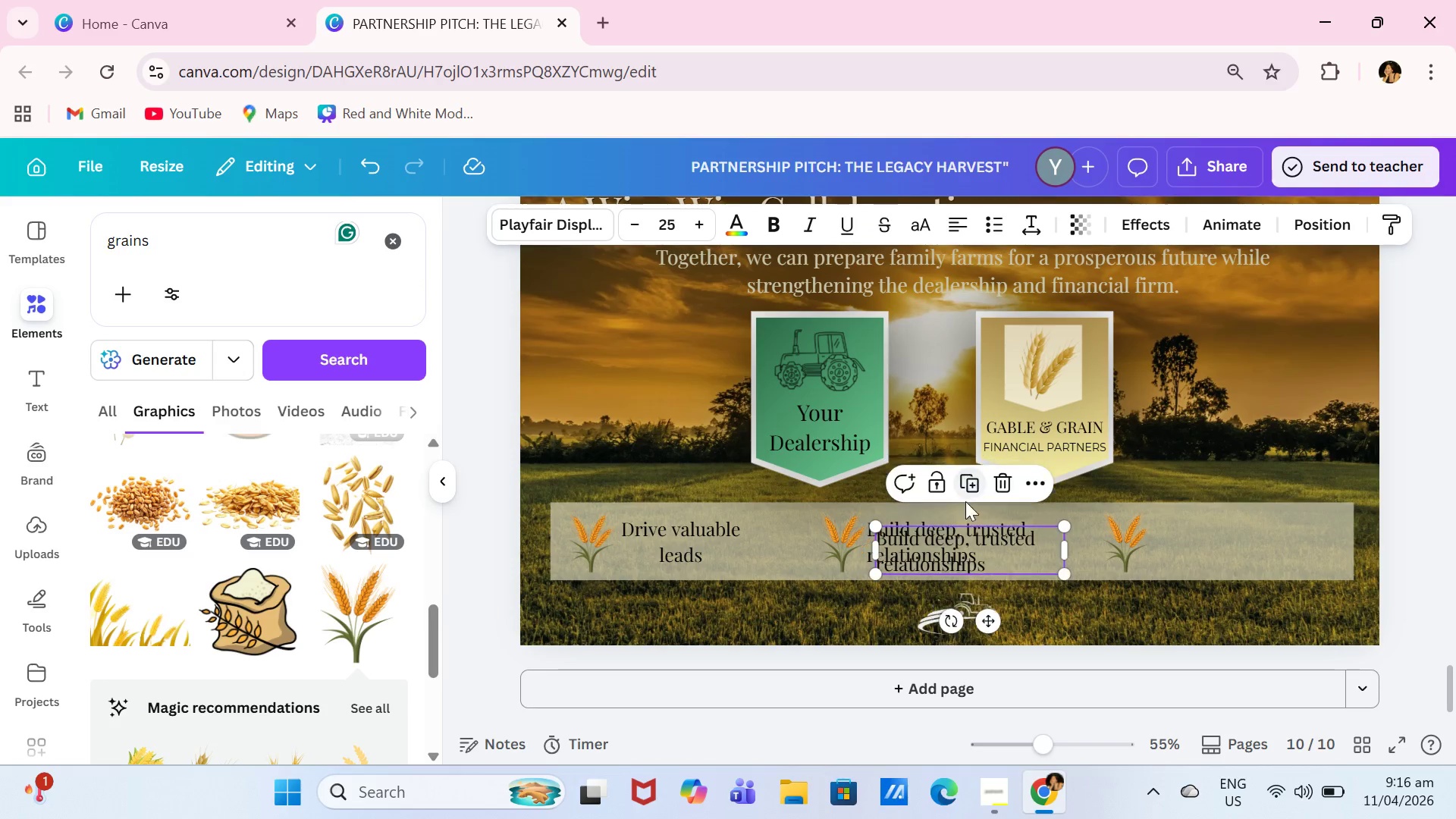 
double_click([986, 547])
 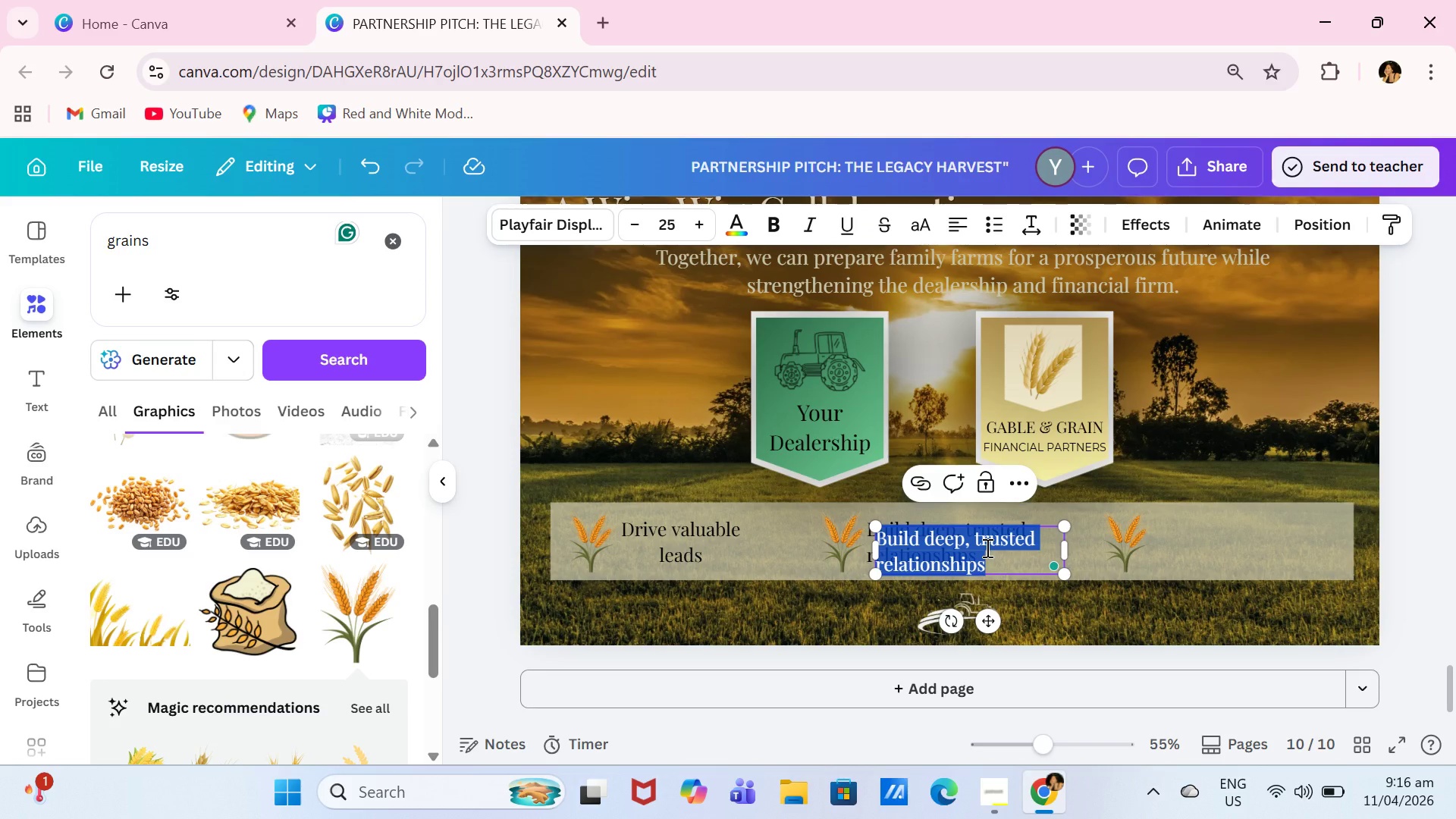 
type(Nake a )
key(Backspace)
key(Backspace)
key(Backspace)
key(Backspace)
key(Backspace)
key(Backspace)
key(Backspace)
type(Make a lasting \)
key(Backspace)
 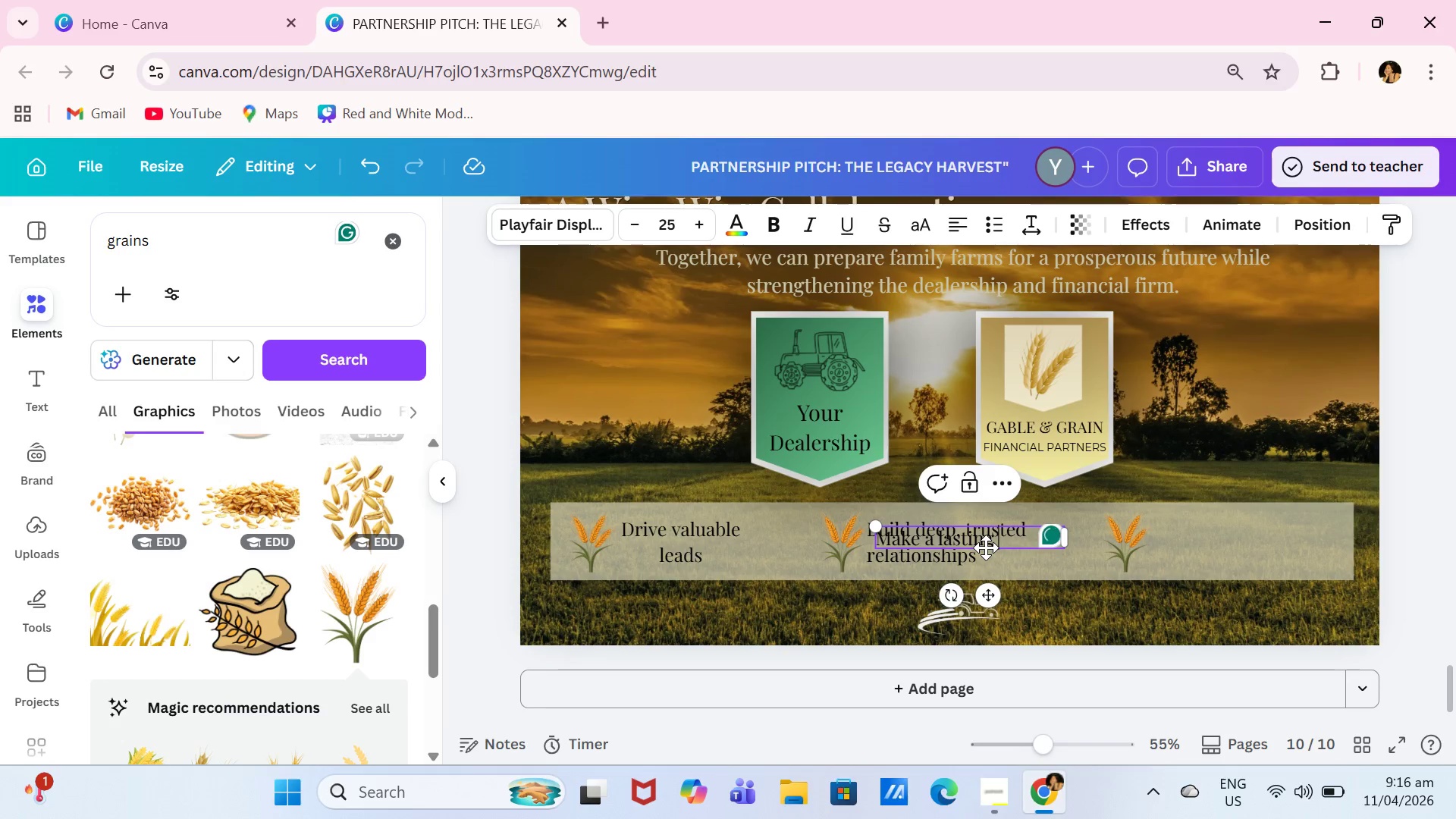 
key(Enter)
 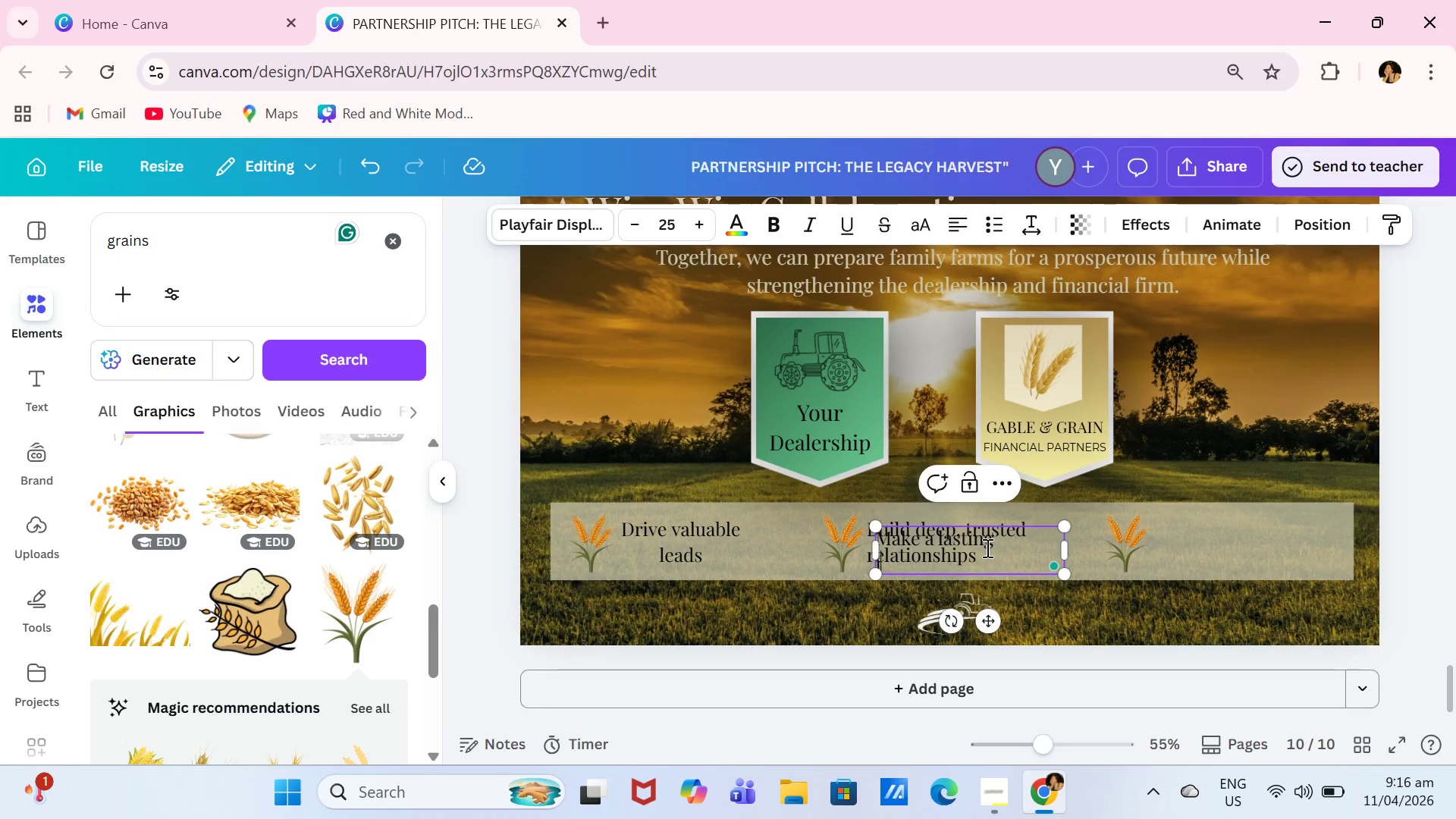 
type(impact in the community)
 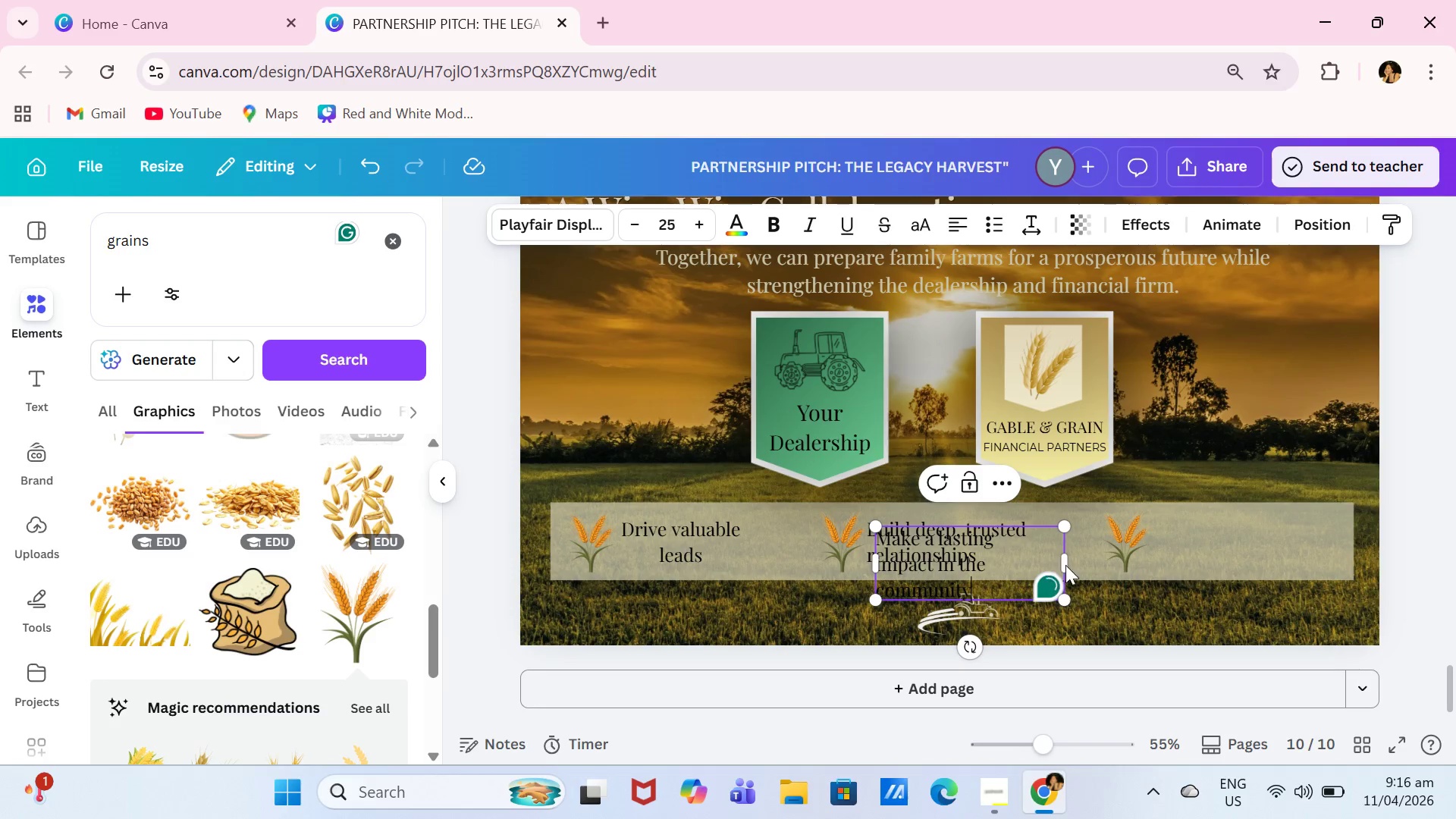 
left_click_drag(start_coordinate=[1067, 564], to_coordinate=[1152, 559])
 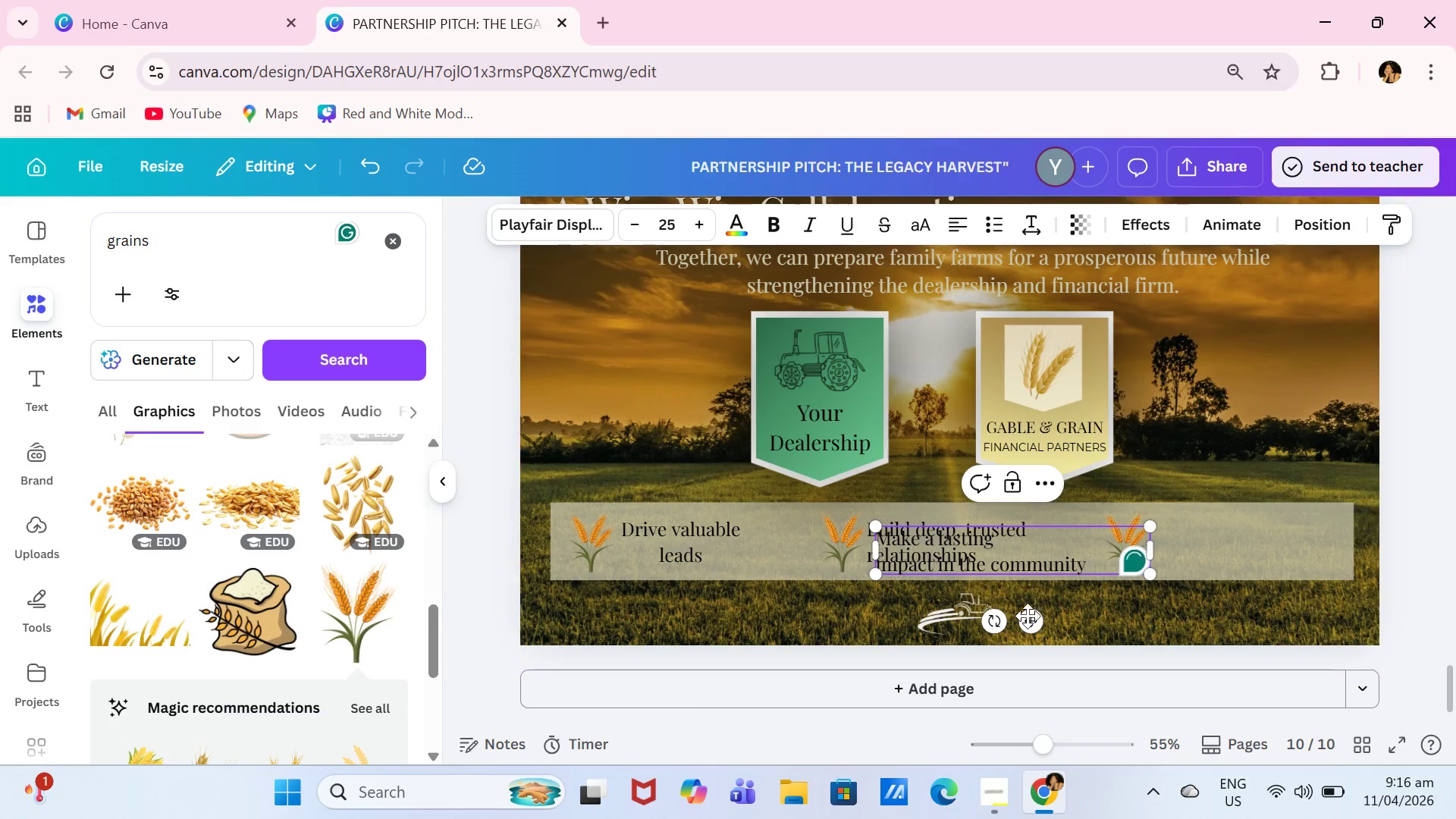 
left_click_drag(start_coordinate=[1024, 620], to_coordinate=[1278, 596])
 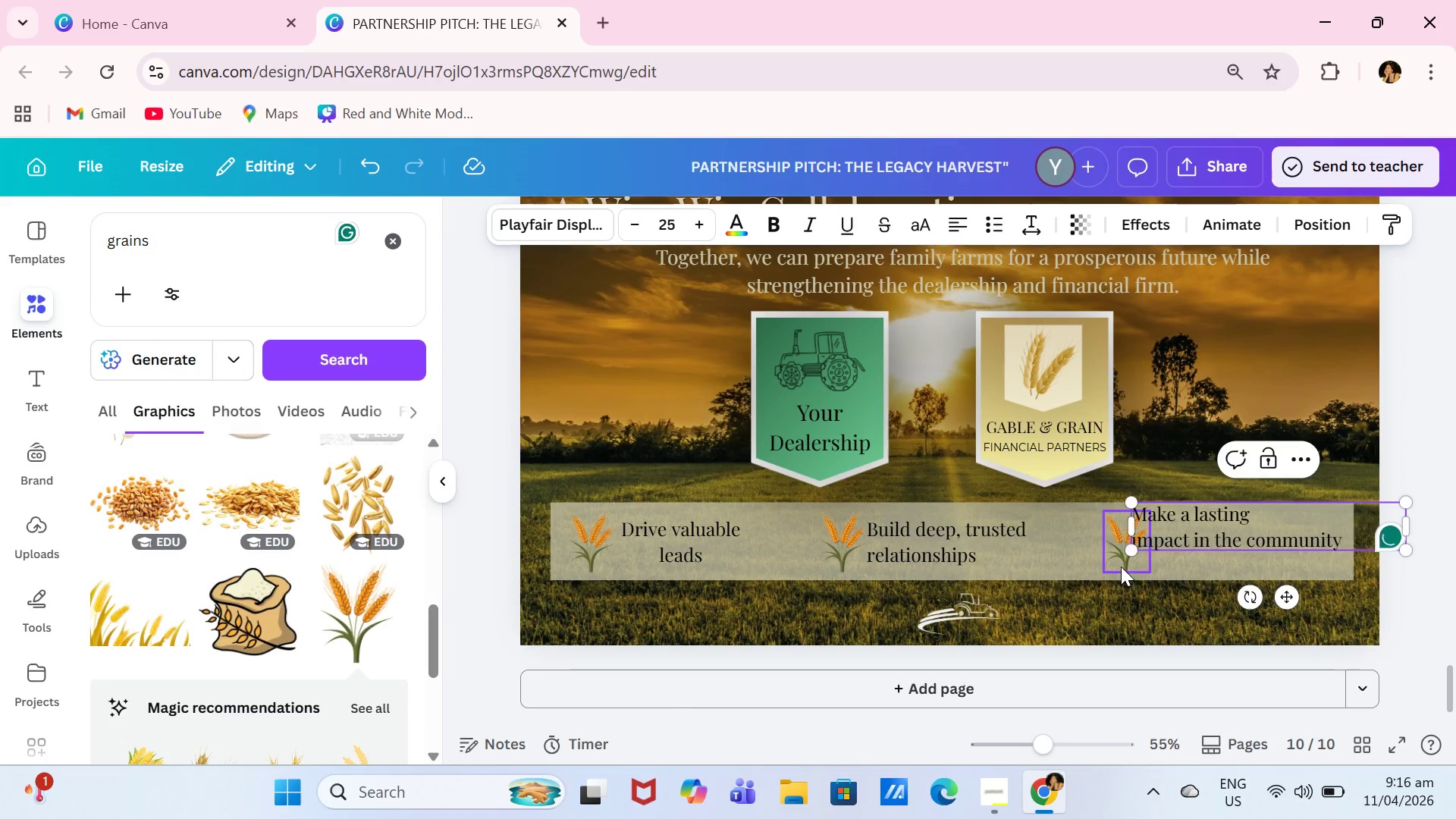 
left_click_drag(start_coordinate=[1121, 566], to_coordinate=[1089, 566])
 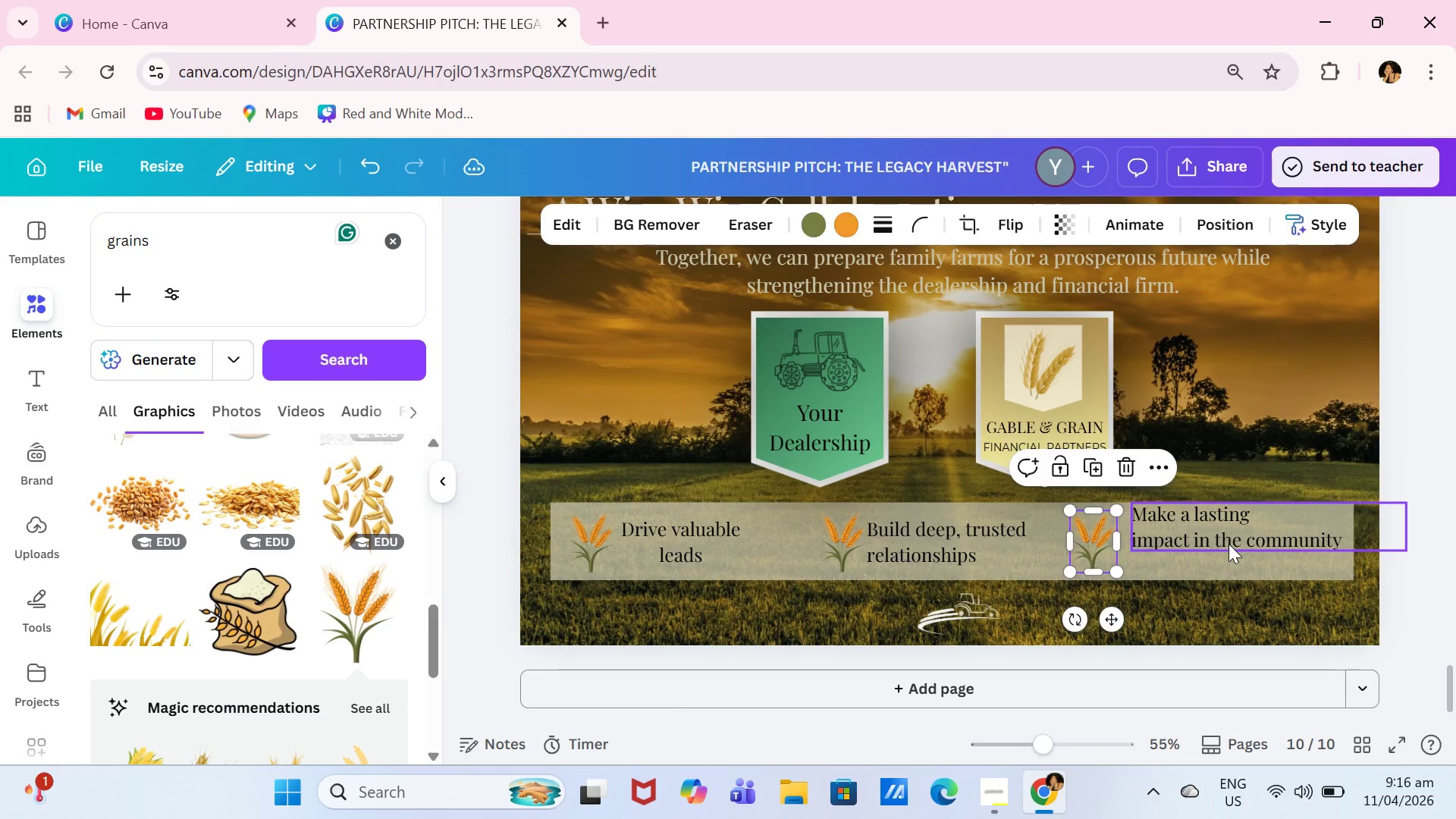 
left_click_drag(start_coordinate=[1228, 544], to_coordinate=[1217, 557])
 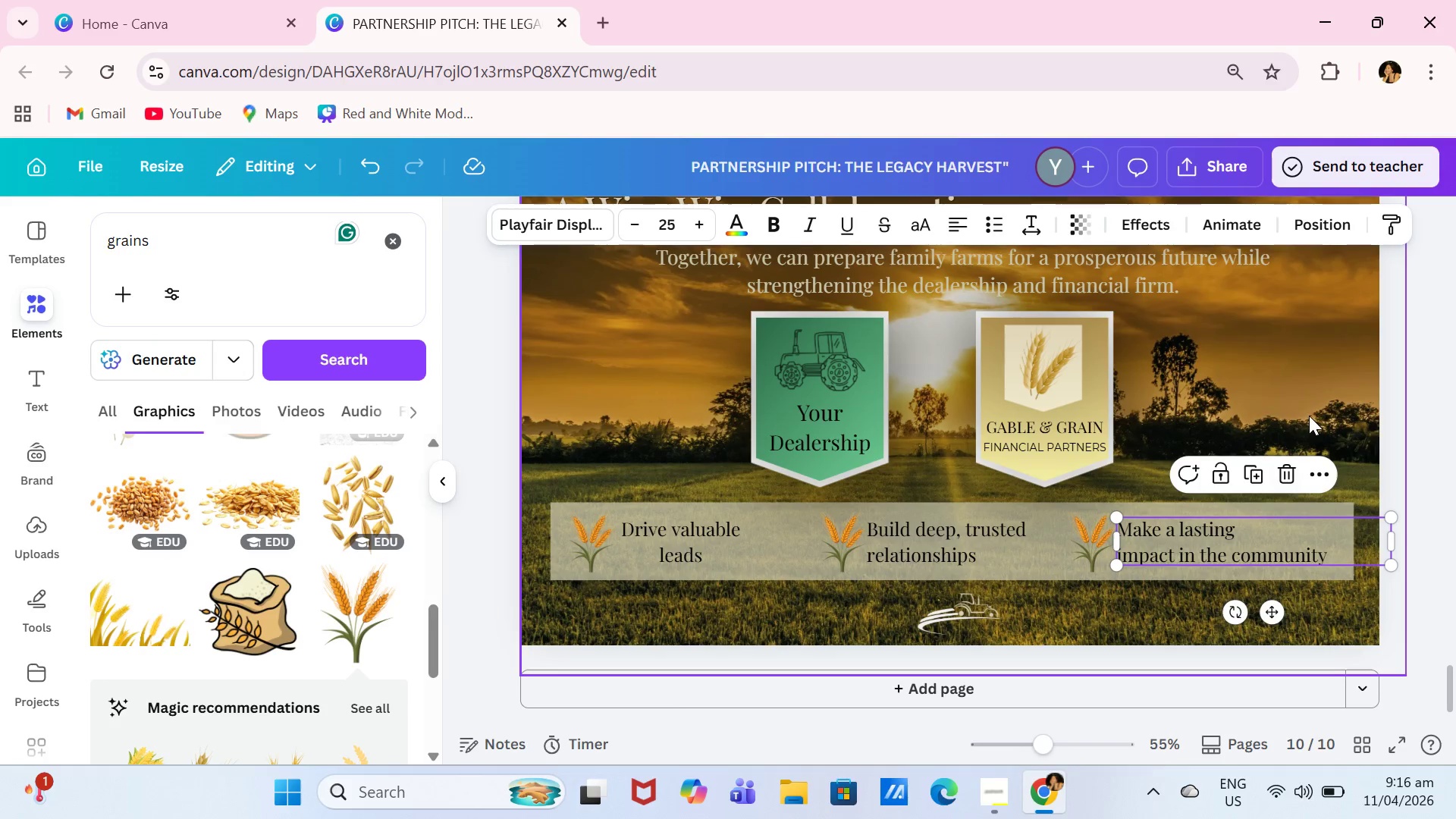 
left_click([1309, 416])
 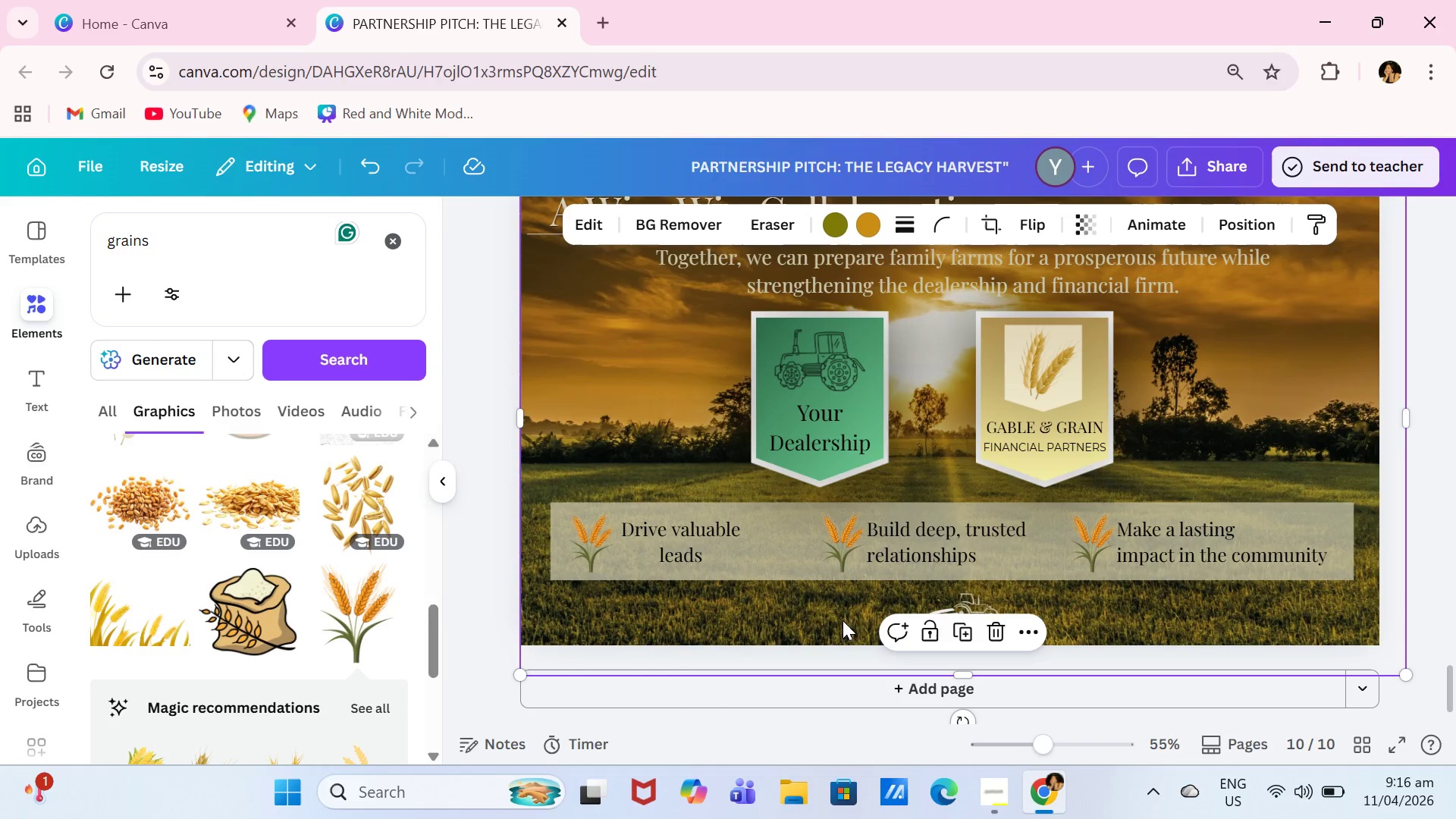 
left_click([704, 555])
 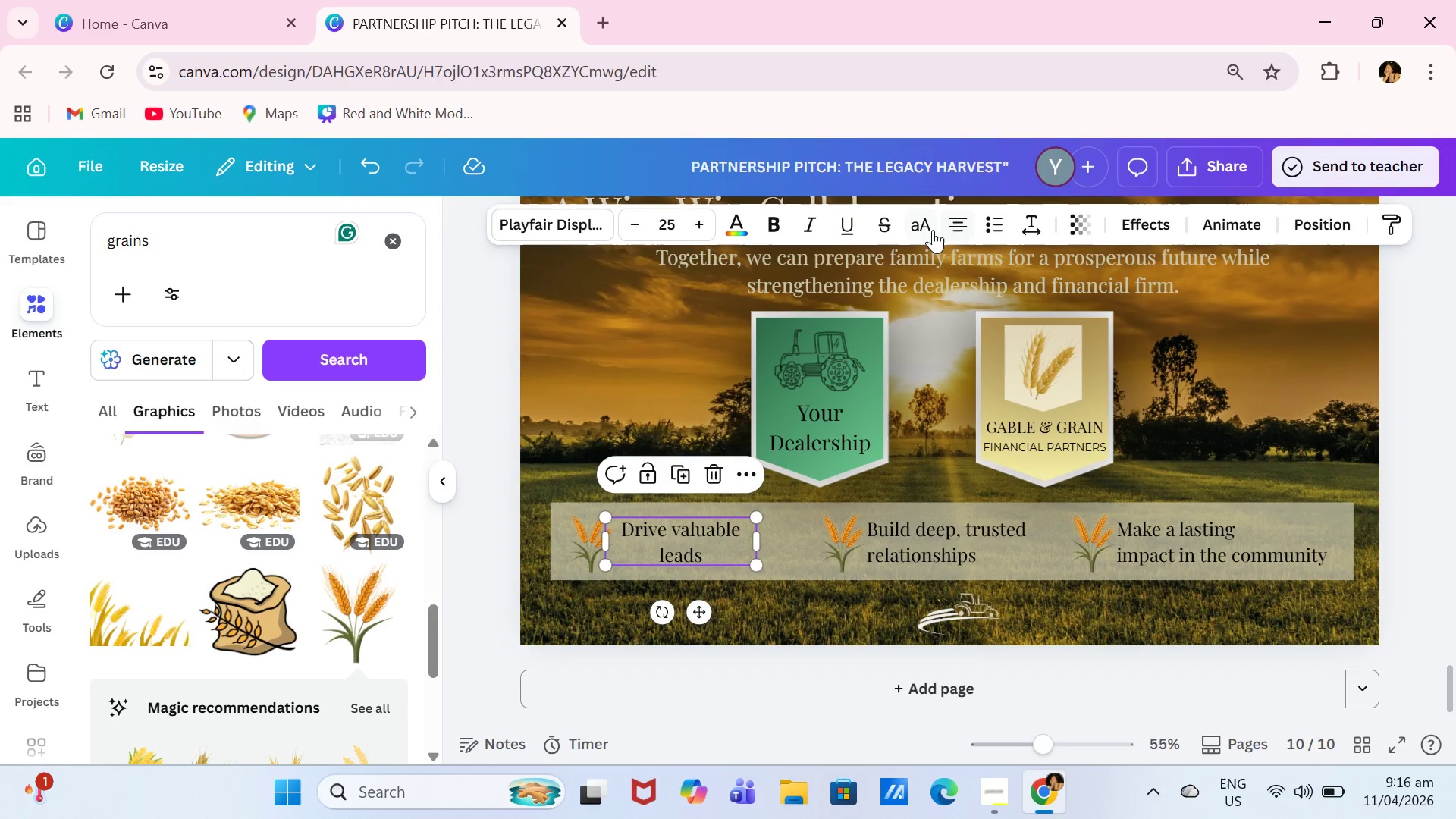 
left_click([947, 225])
 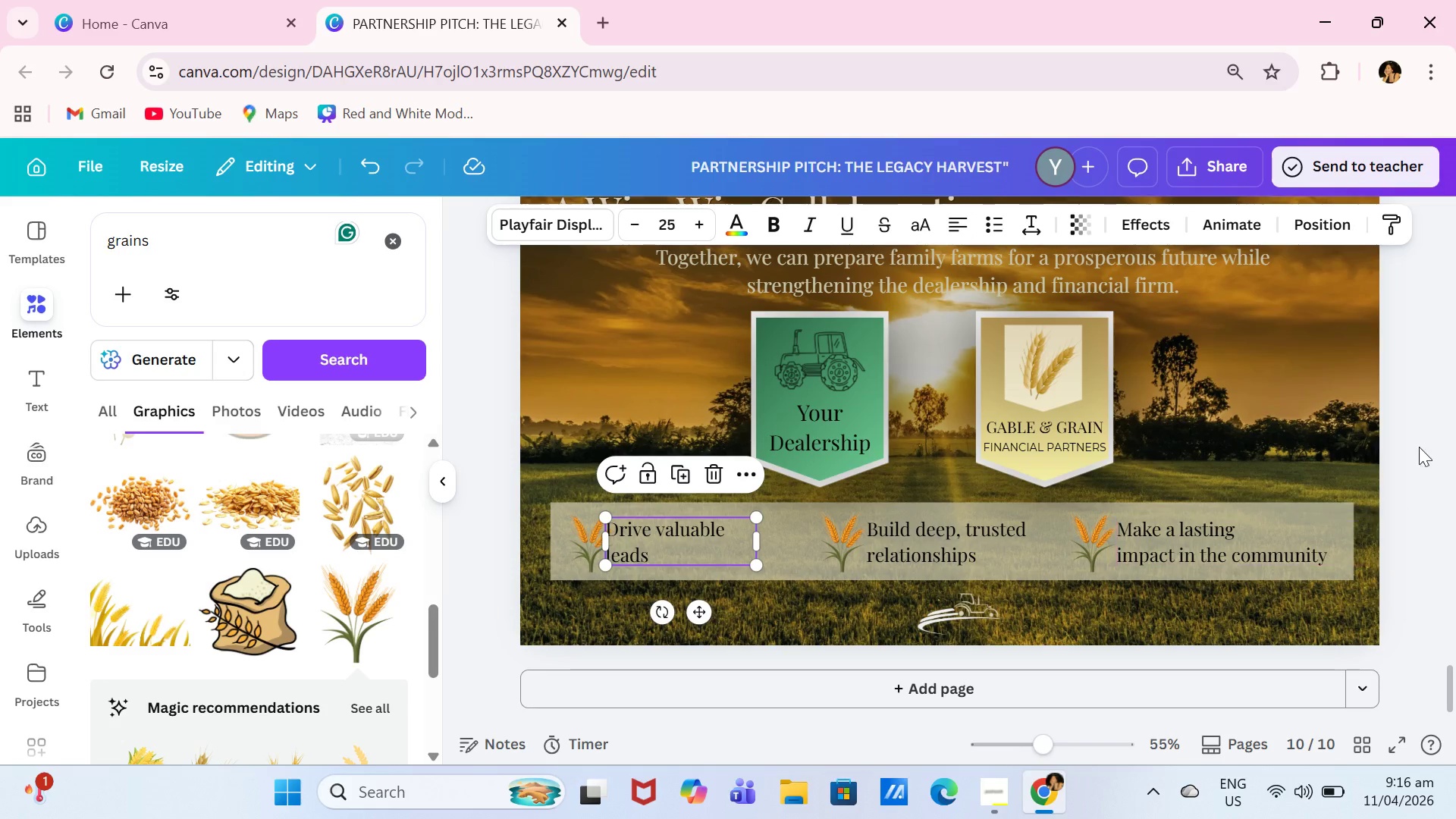 
left_click([1414, 431])
 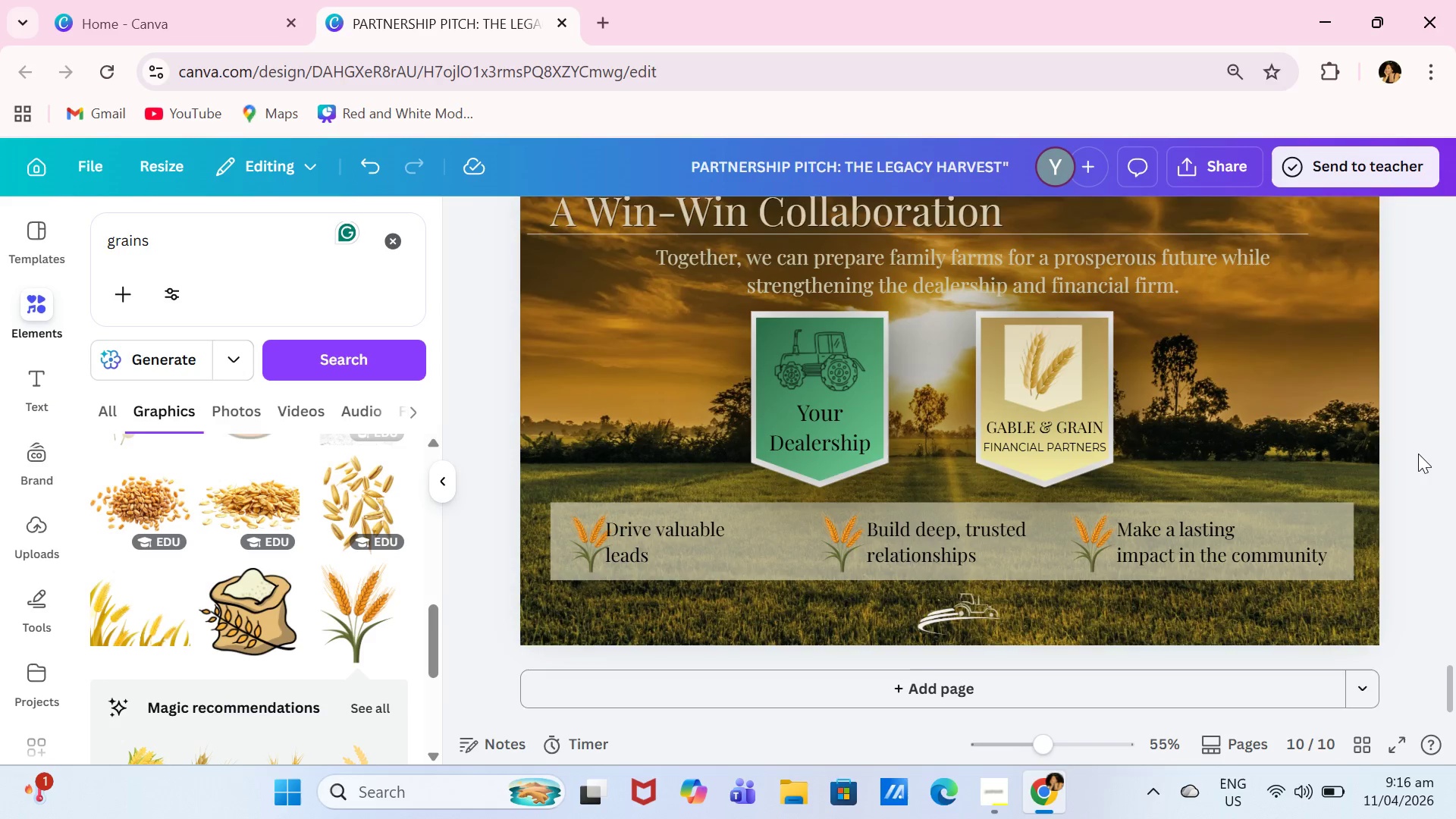 
scroll: coordinate [1418, 453], scroll_direction: none, amount: 0.0
 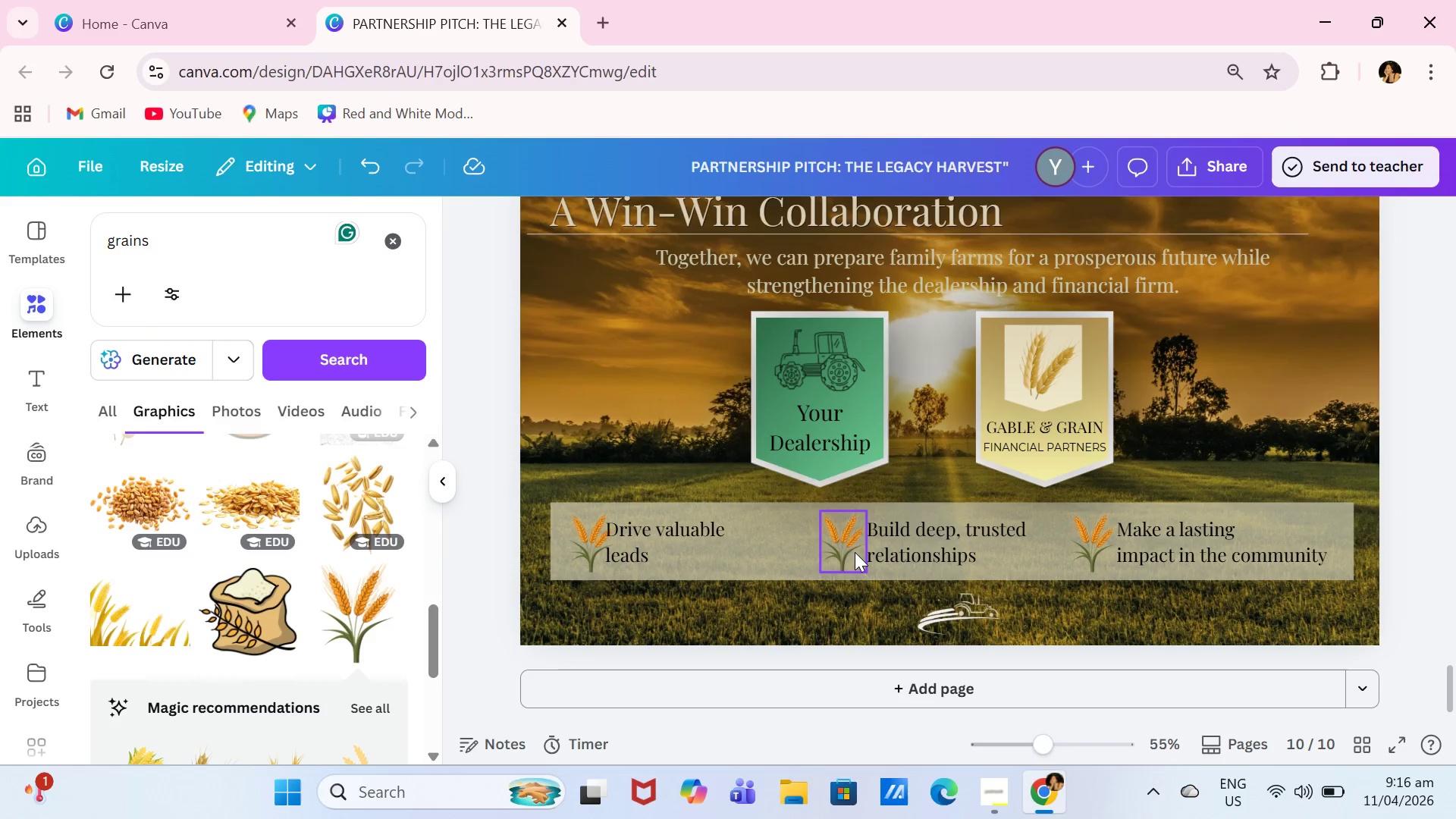 
left_click_drag(start_coordinate=[851, 549], to_coordinate=[831, 549])
 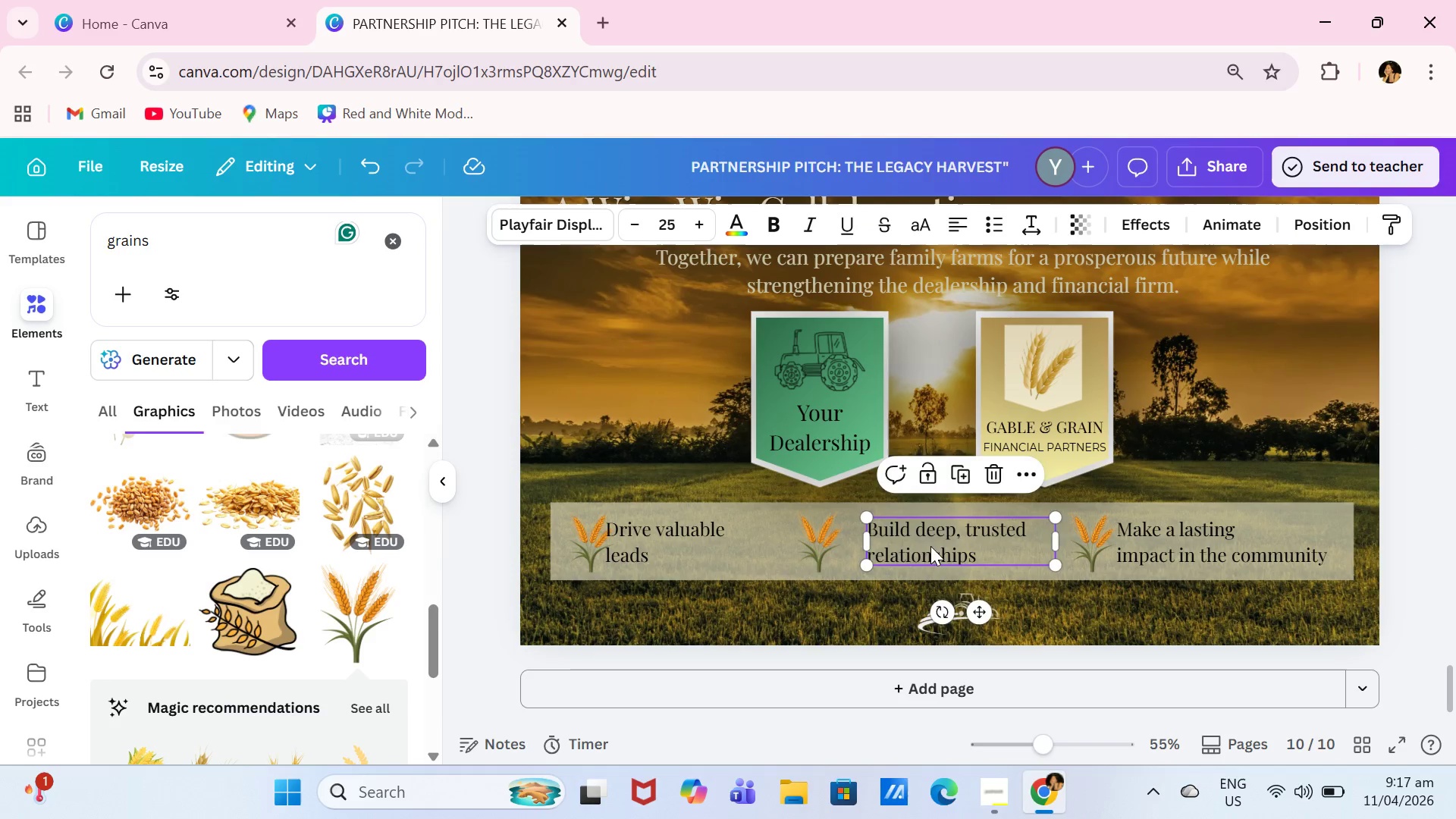 
left_click_drag(start_coordinate=[933, 546], to_coordinate=[925, 546])
 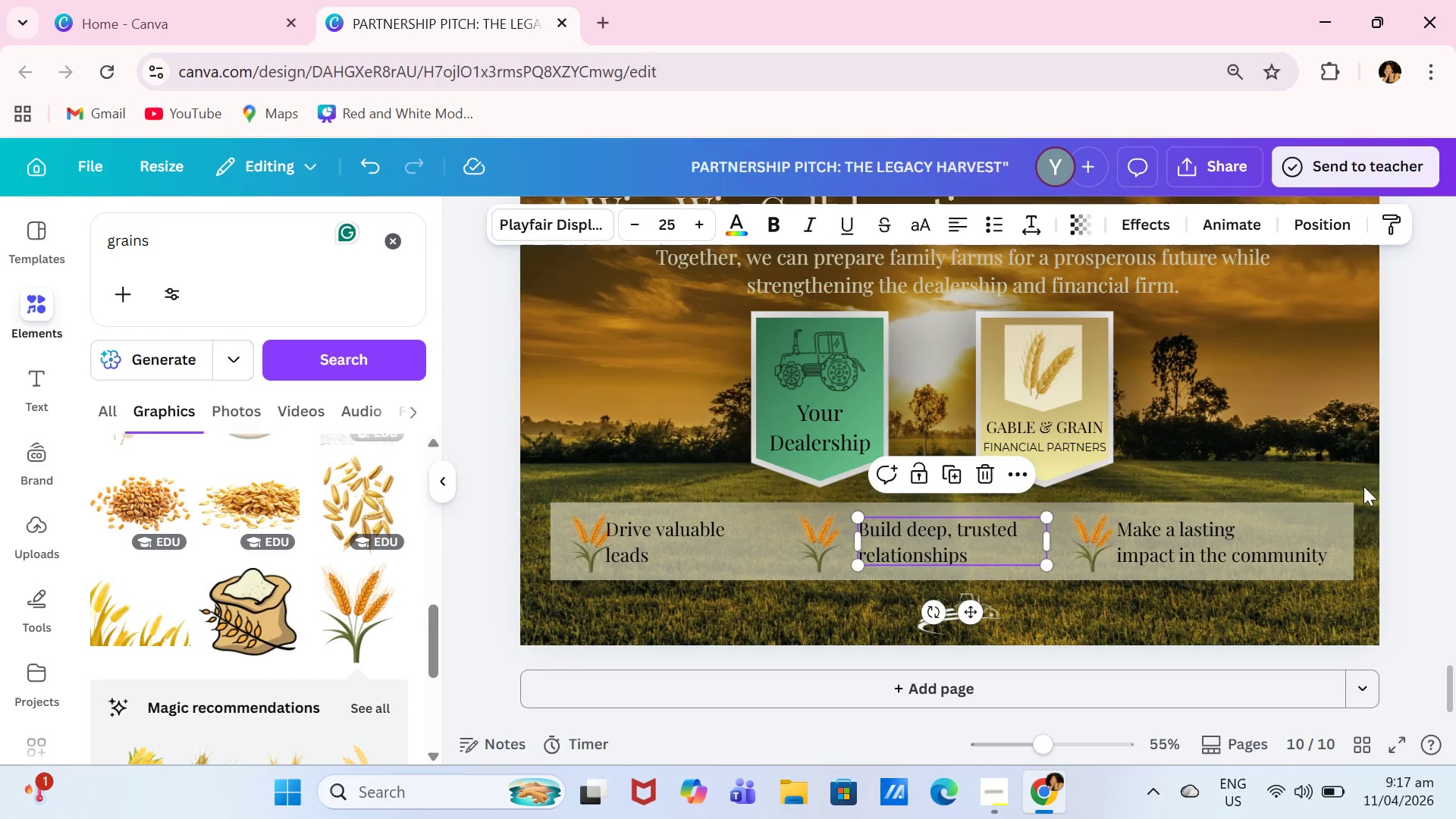 
left_click([1303, 524])
 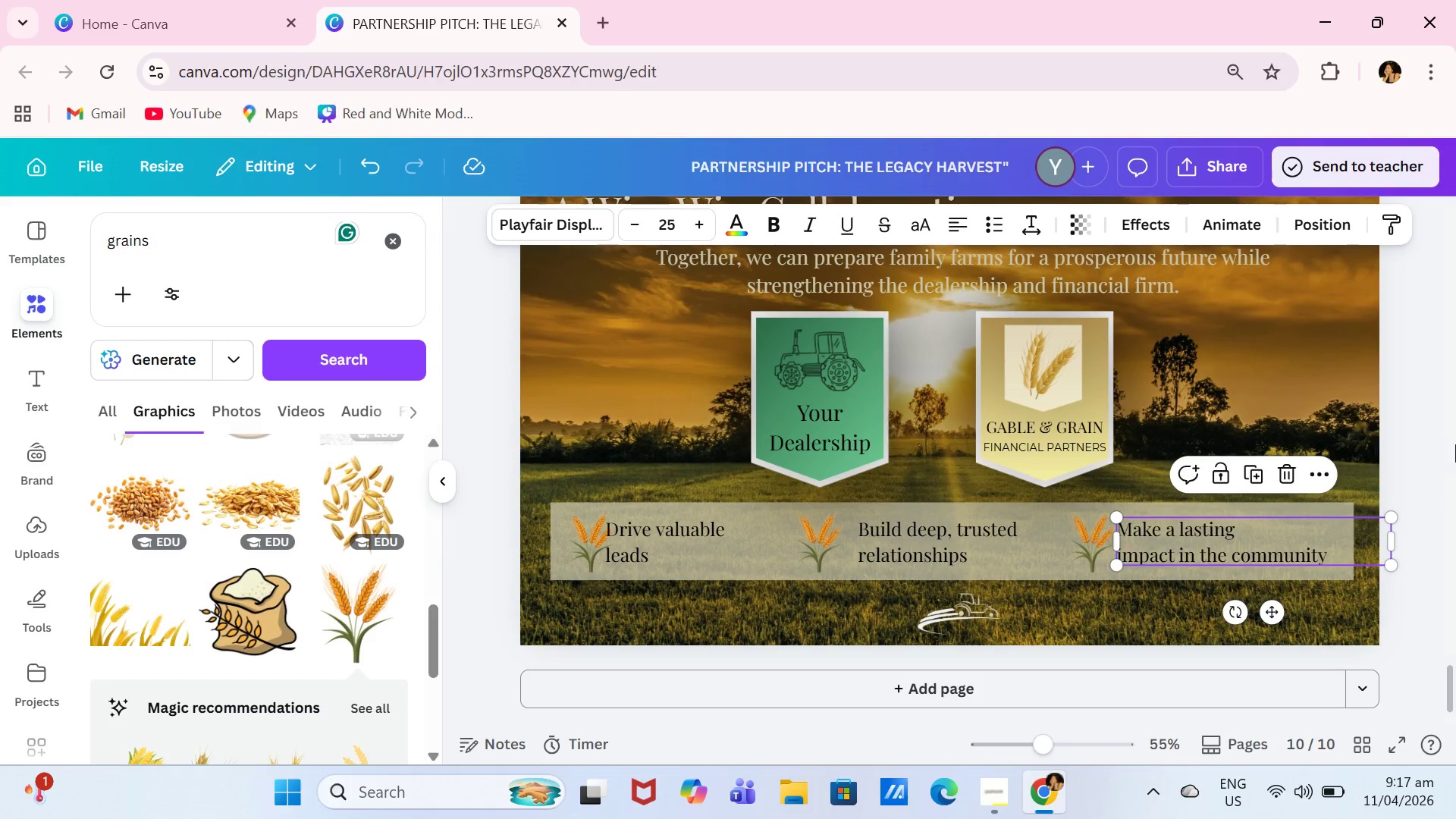 
left_click([1455, 444])
 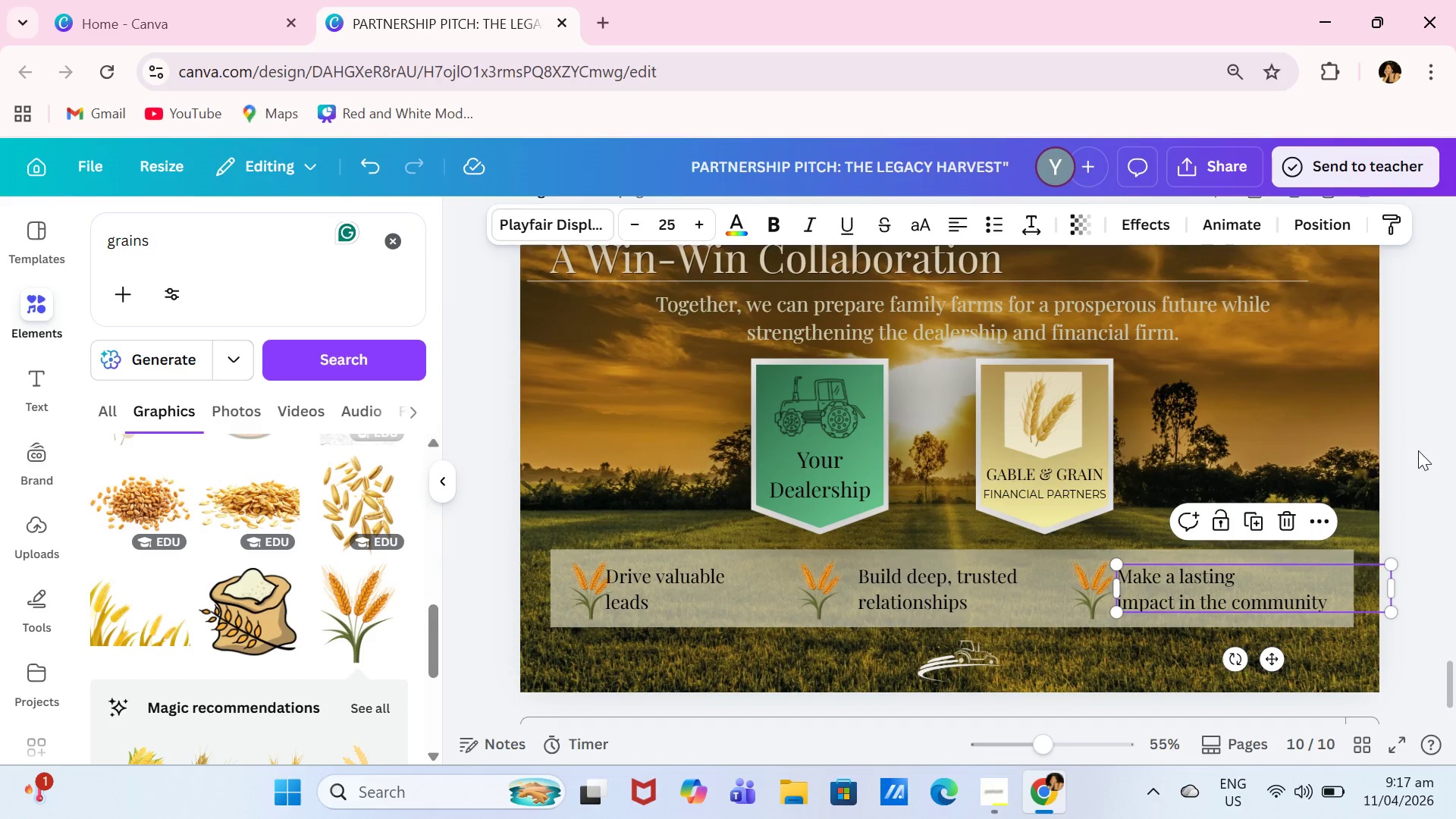 
left_click([1420, 450])
 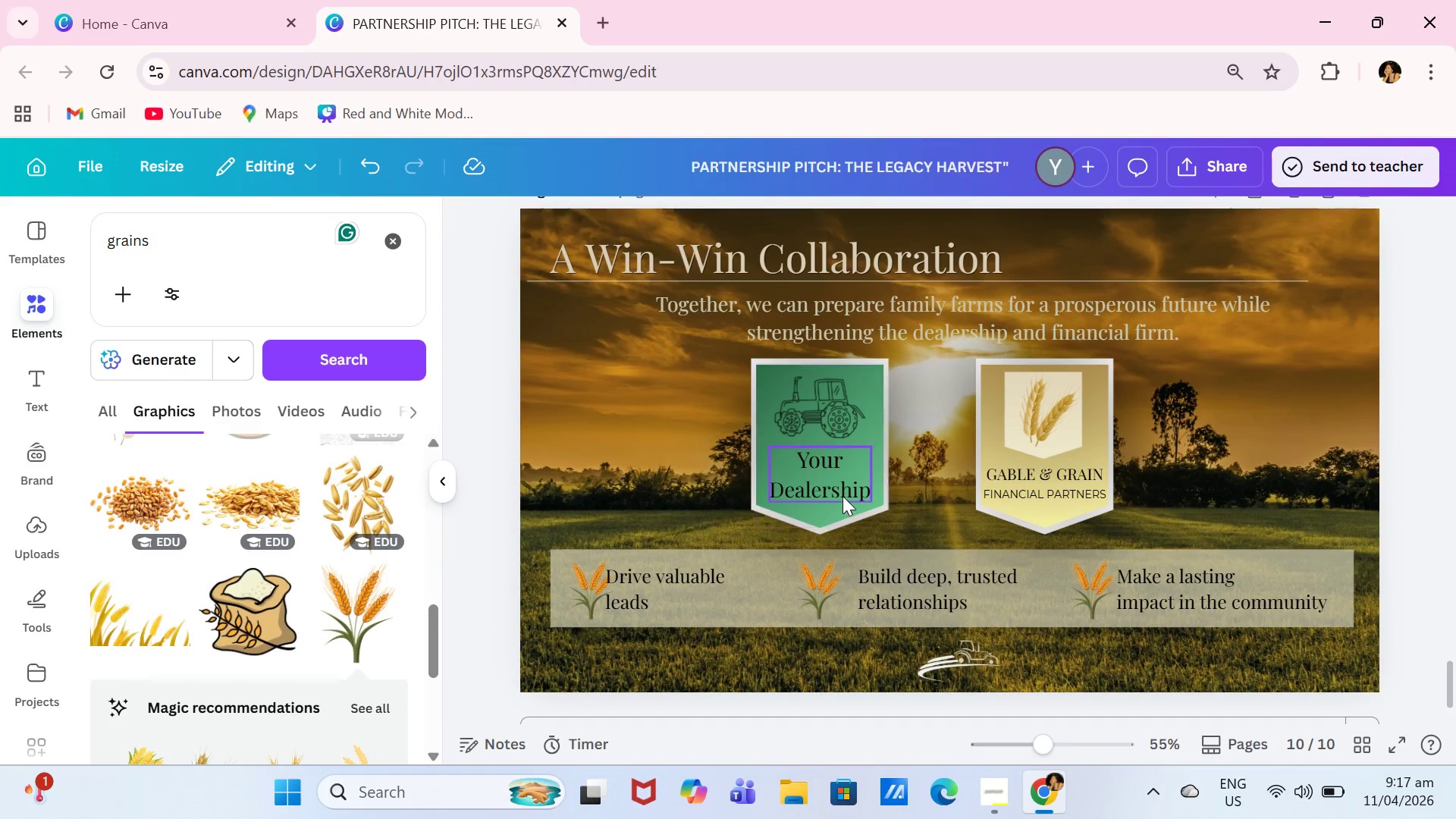 
left_click([843, 496])
 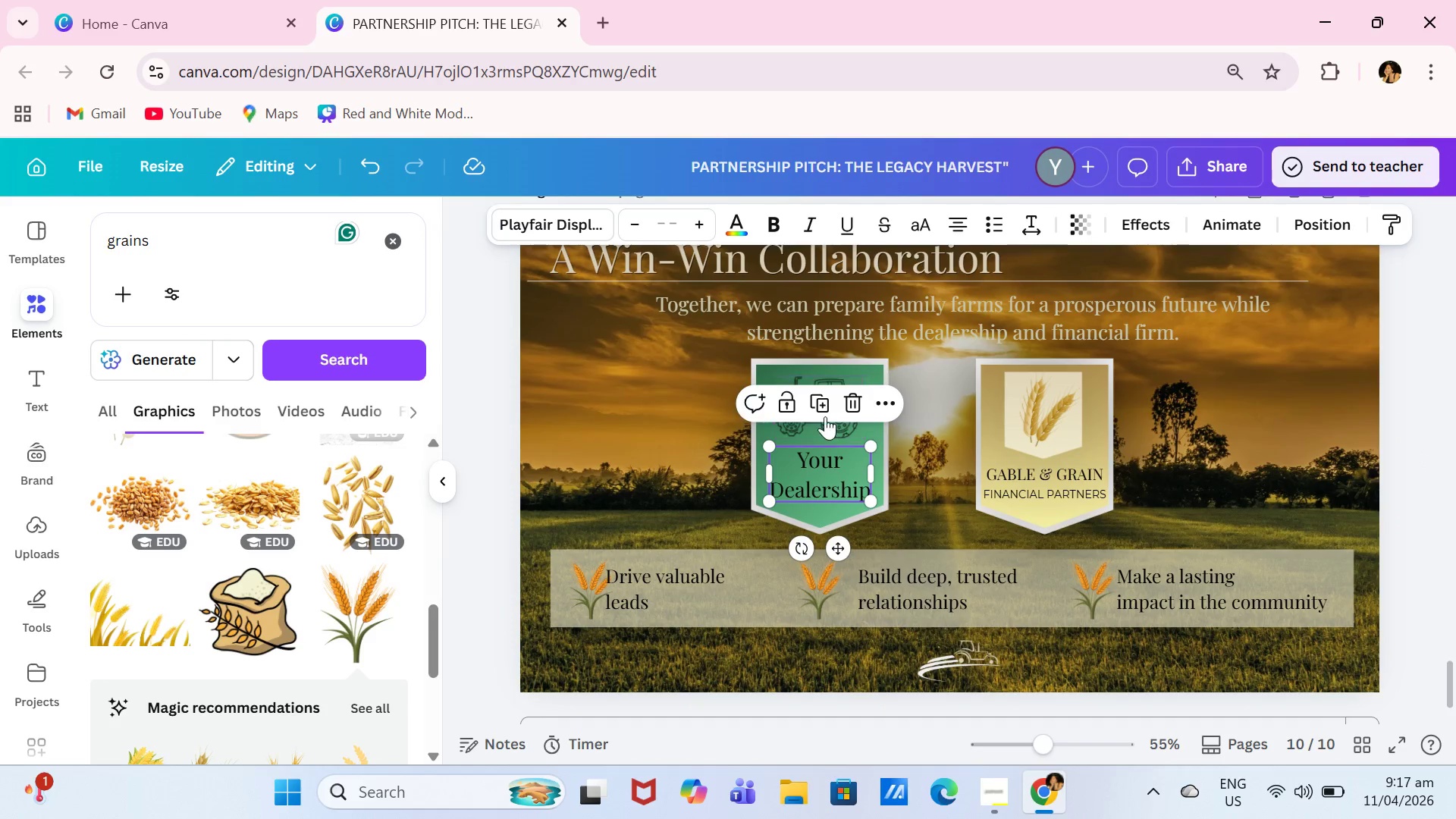 
left_click([821, 414])
 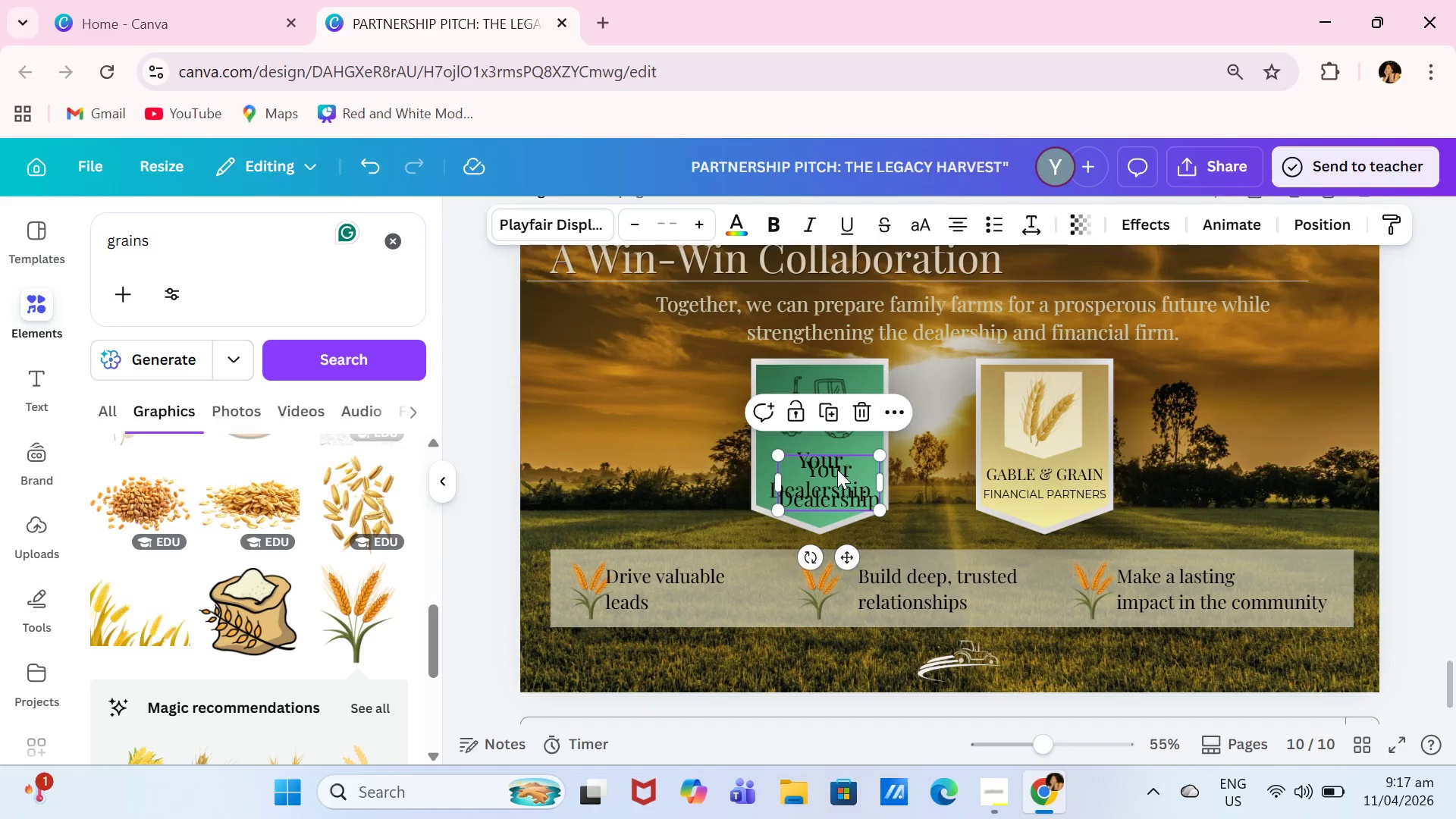 
left_click_drag(start_coordinate=[837, 469], to_coordinate=[889, 475])
 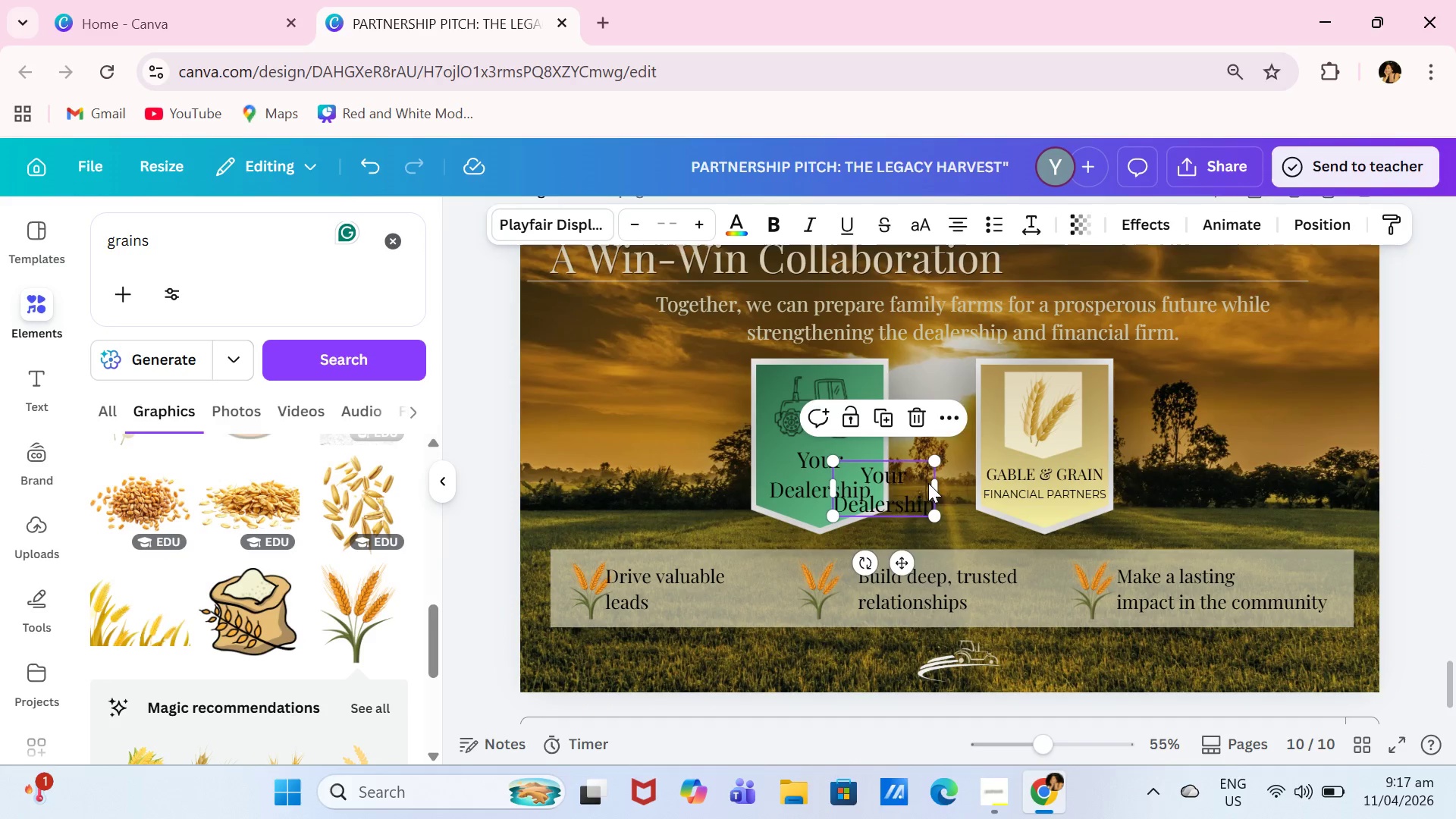 
triple_click([928, 483])
 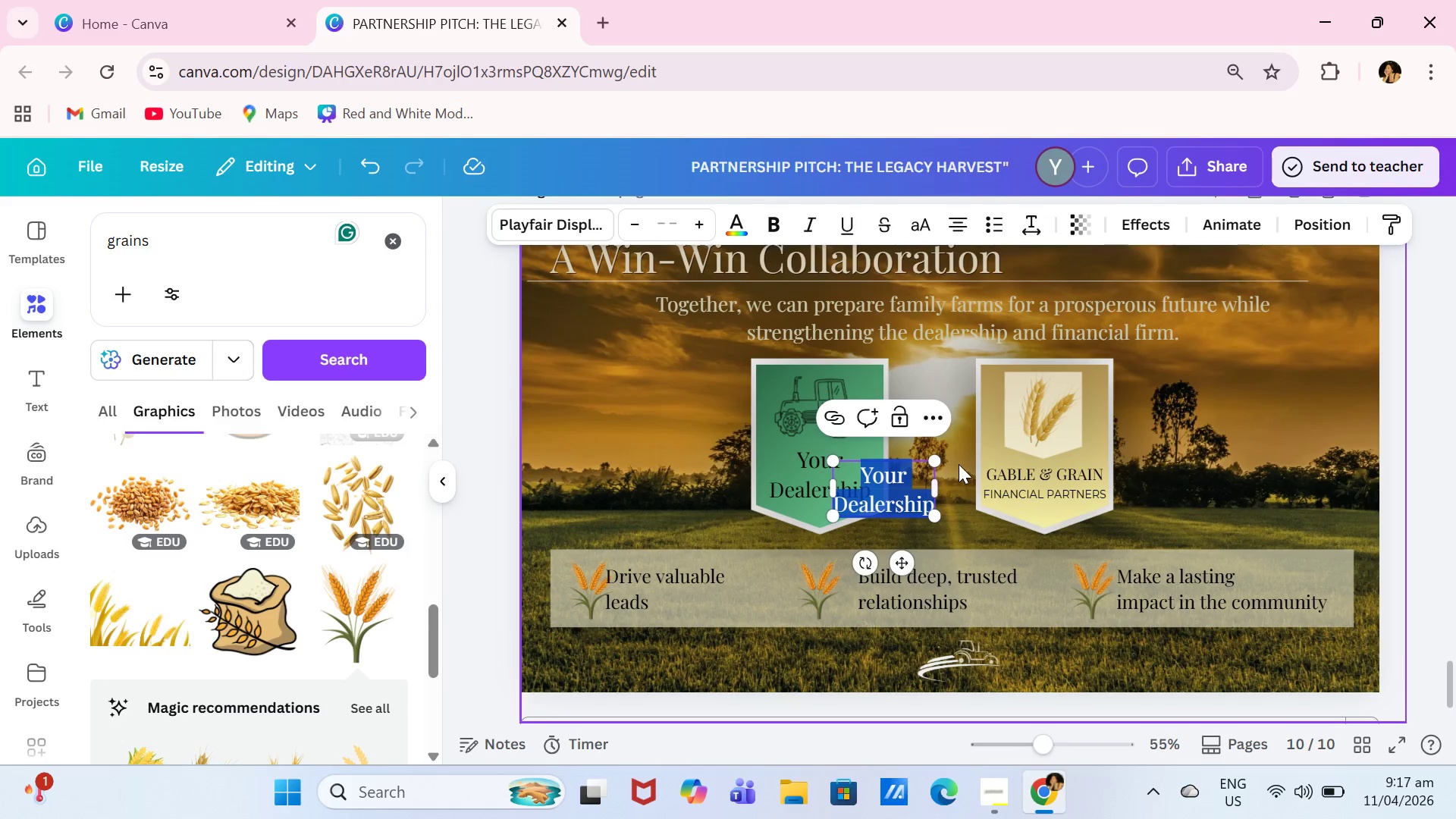 
key(Backspace)
 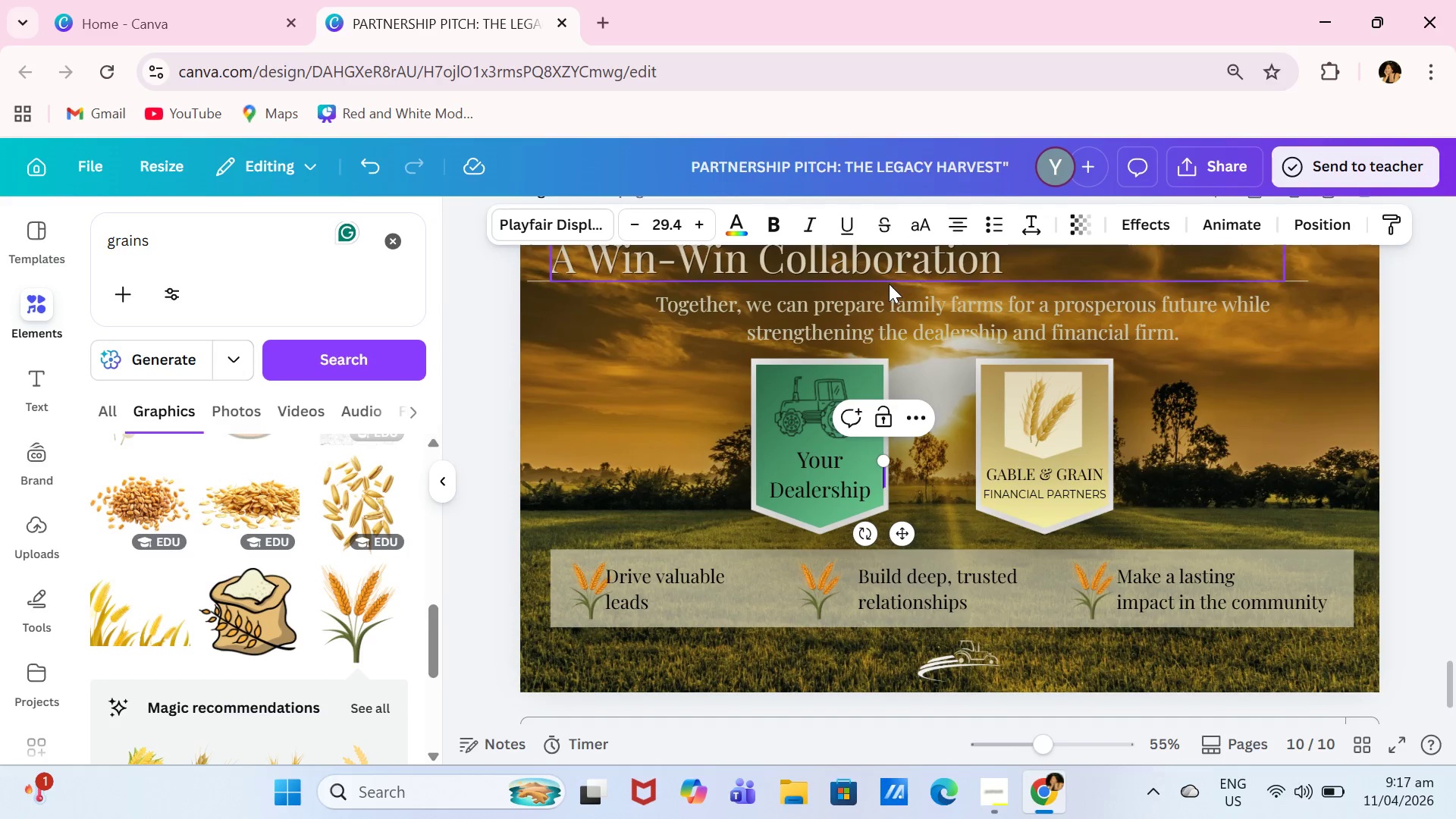 
left_click([896, 281])
 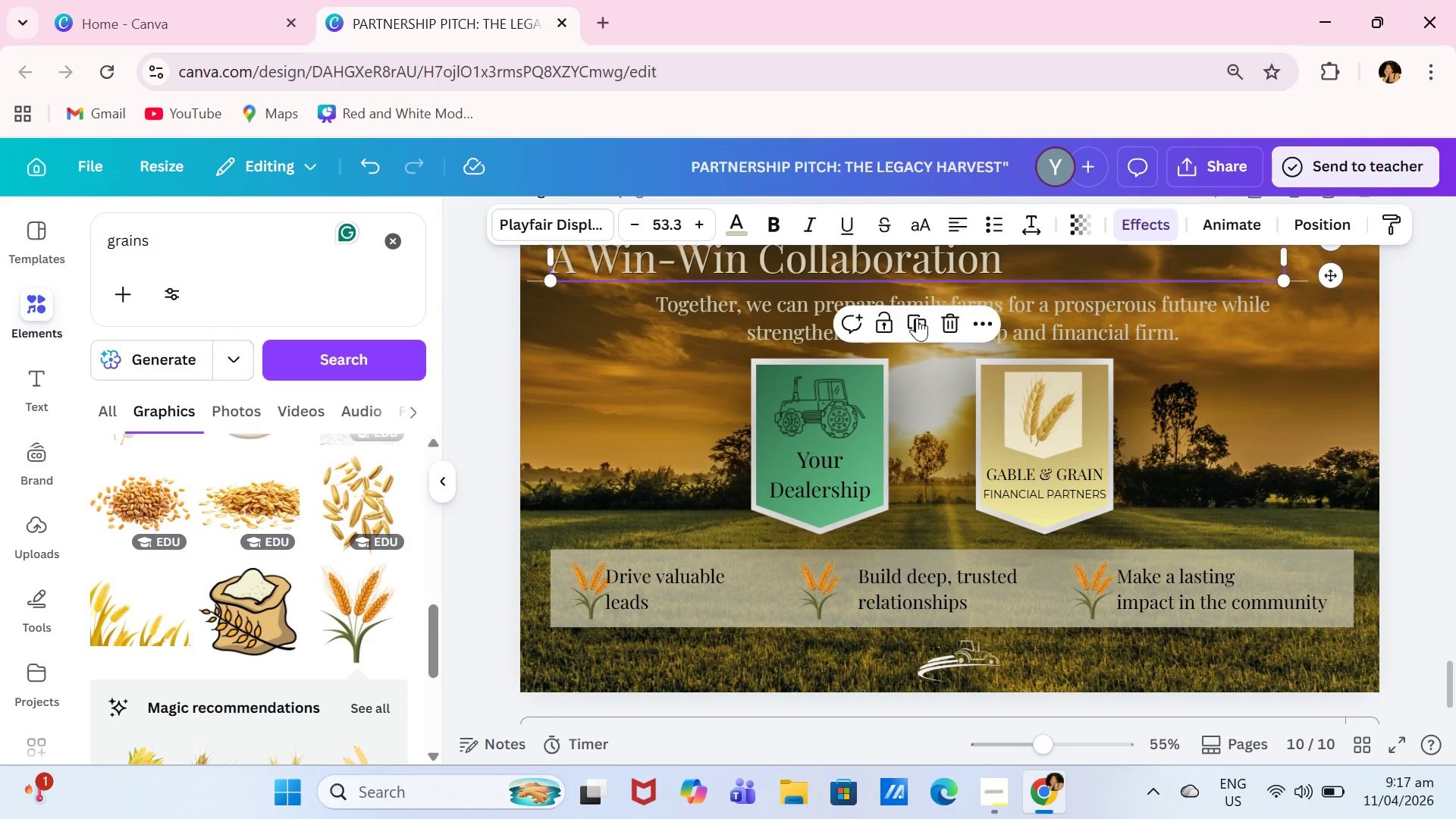 
left_click([918, 320])
 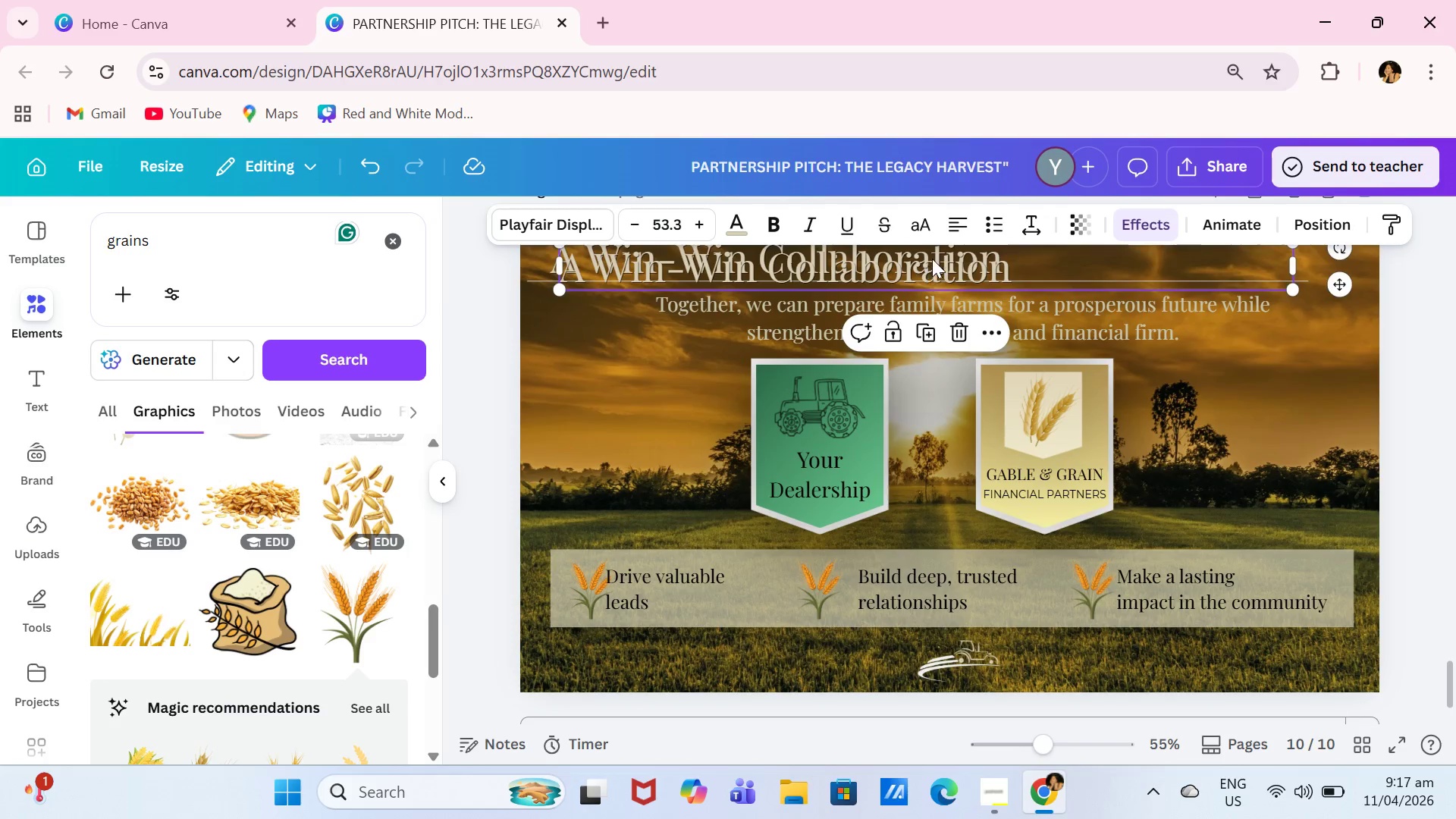 
left_click_drag(start_coordinate=[932, 259], to_coordinate=[955, 370])
 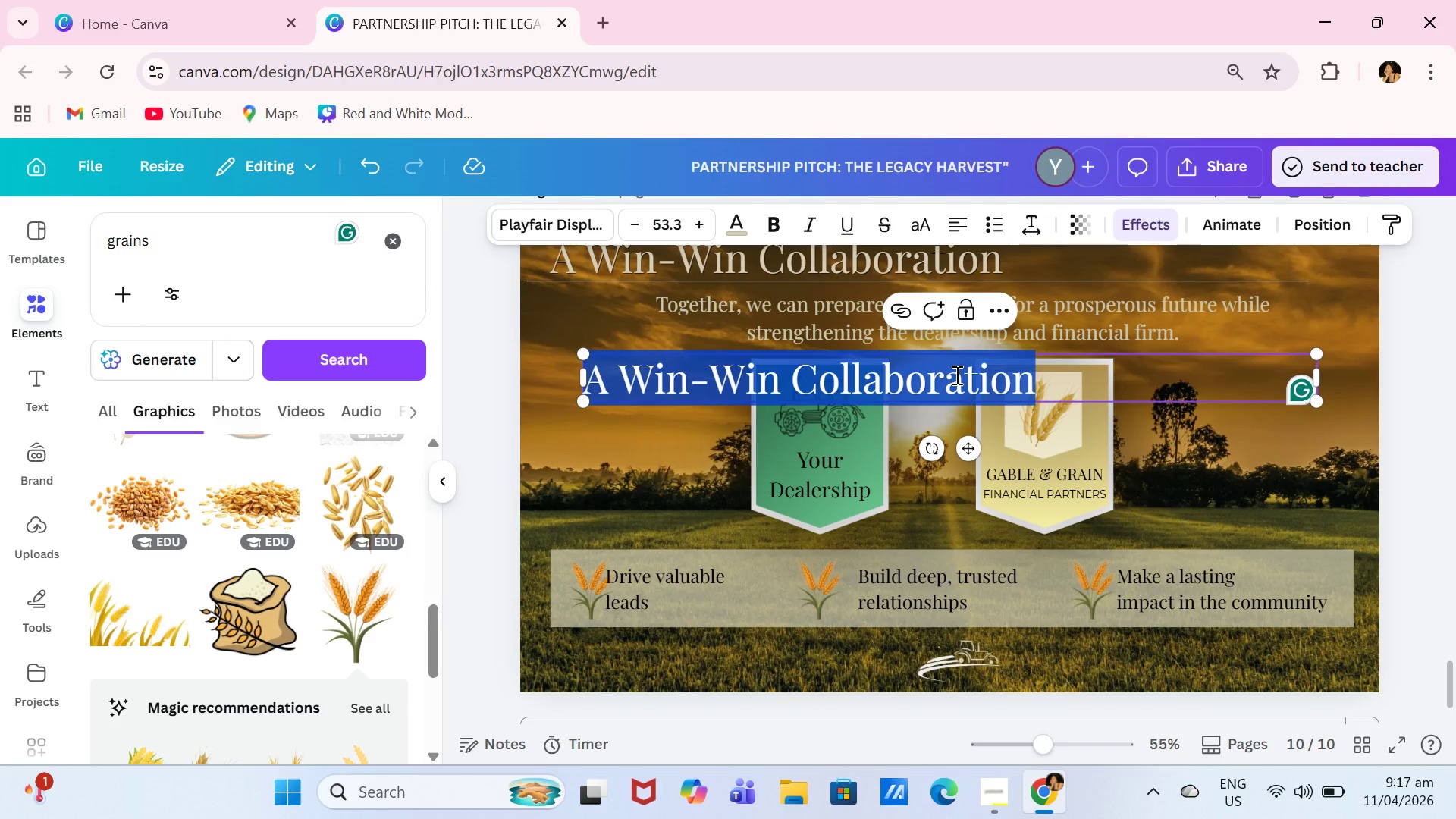 
key(Shift+ShiftLeft)
 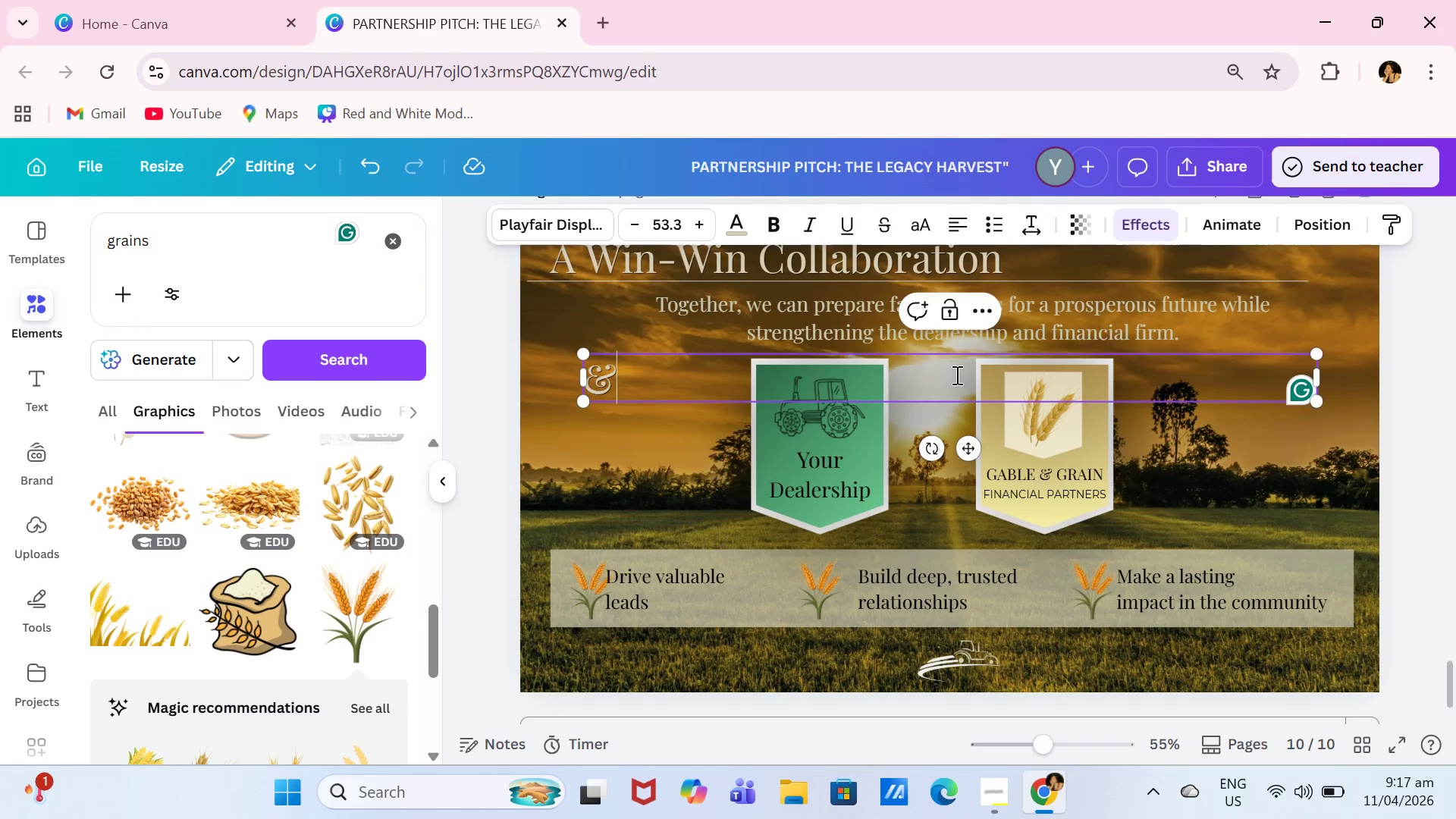 
key(Shift+7)
 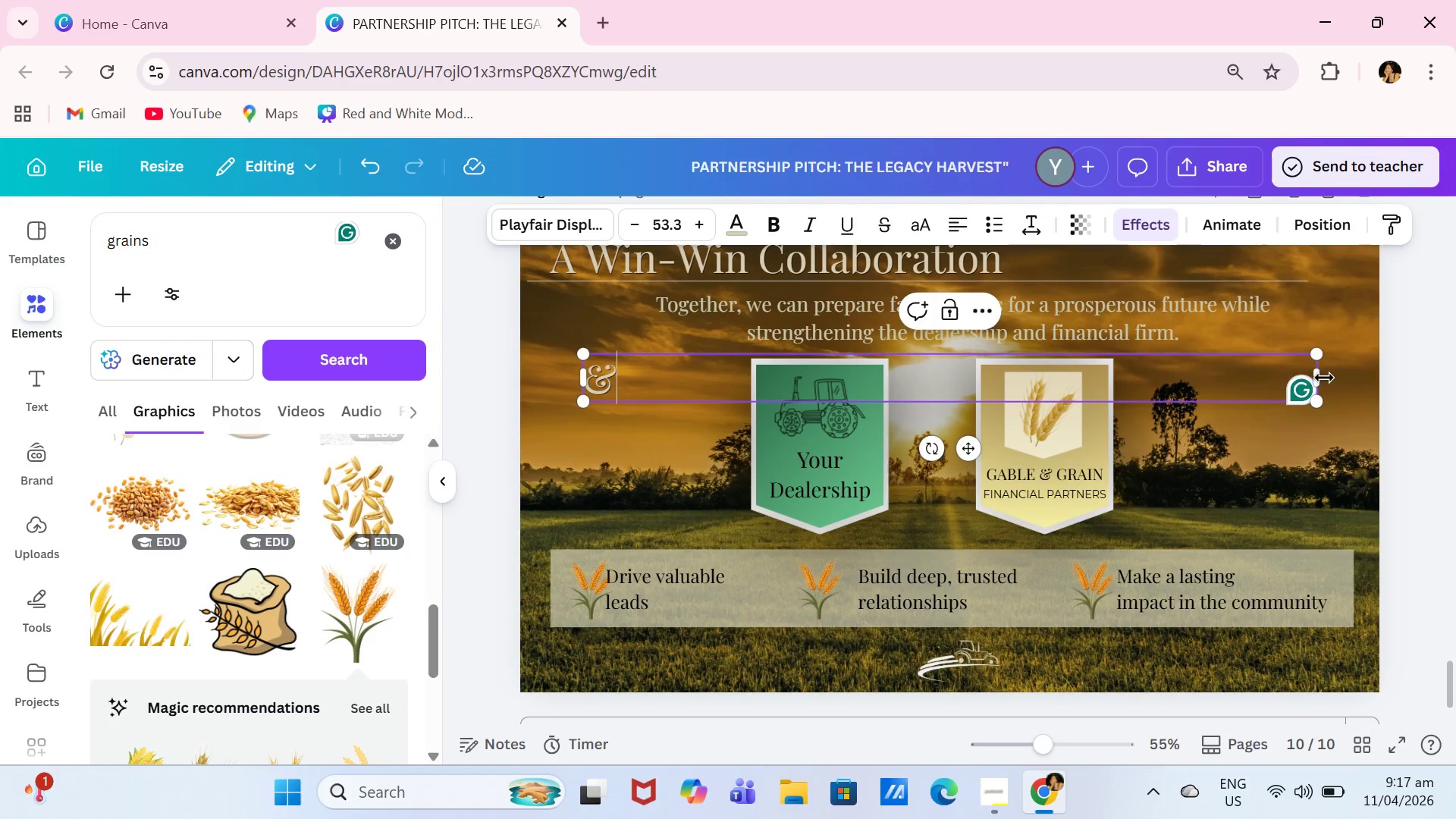 
left_click_drag(start_coordinate=[1319, 380], to_coordinate=[634, 364])
 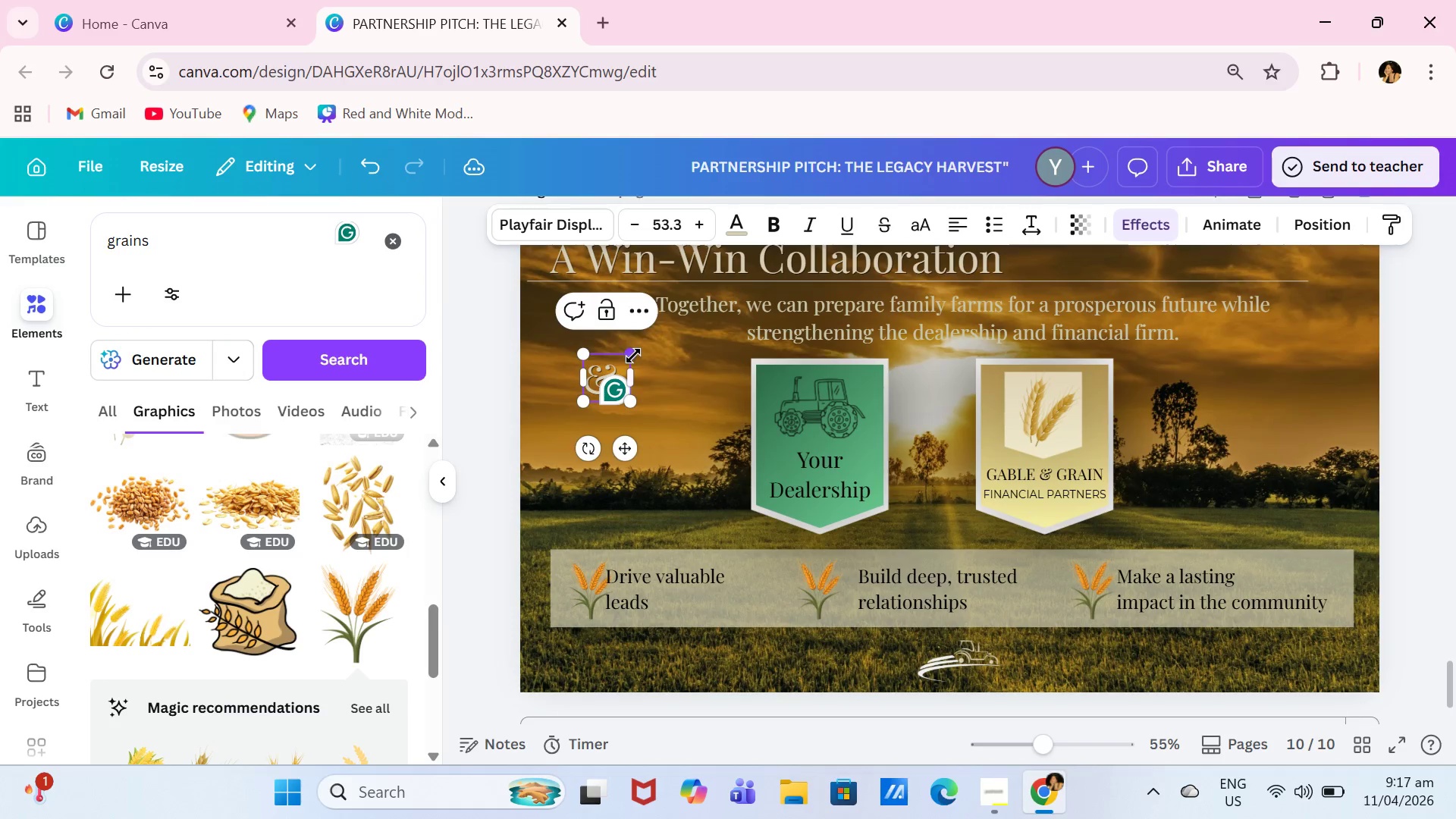 
left_click_drag(start_coordinate=[633, 355], to_coordinate=[674, 332])
 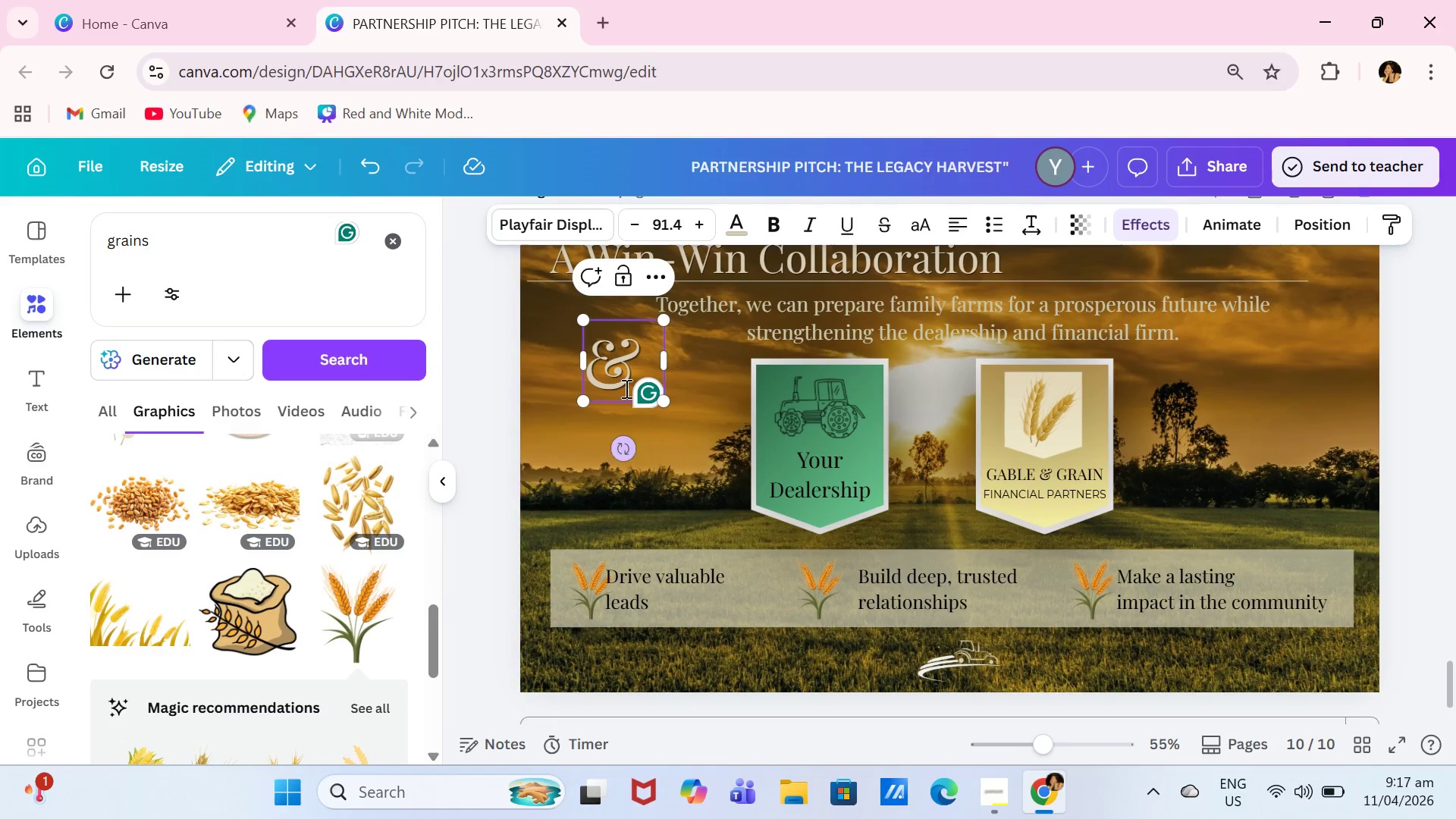 
left_click_drag(start_coordinate=[620, 383], to_coordinate=[916, 449])
 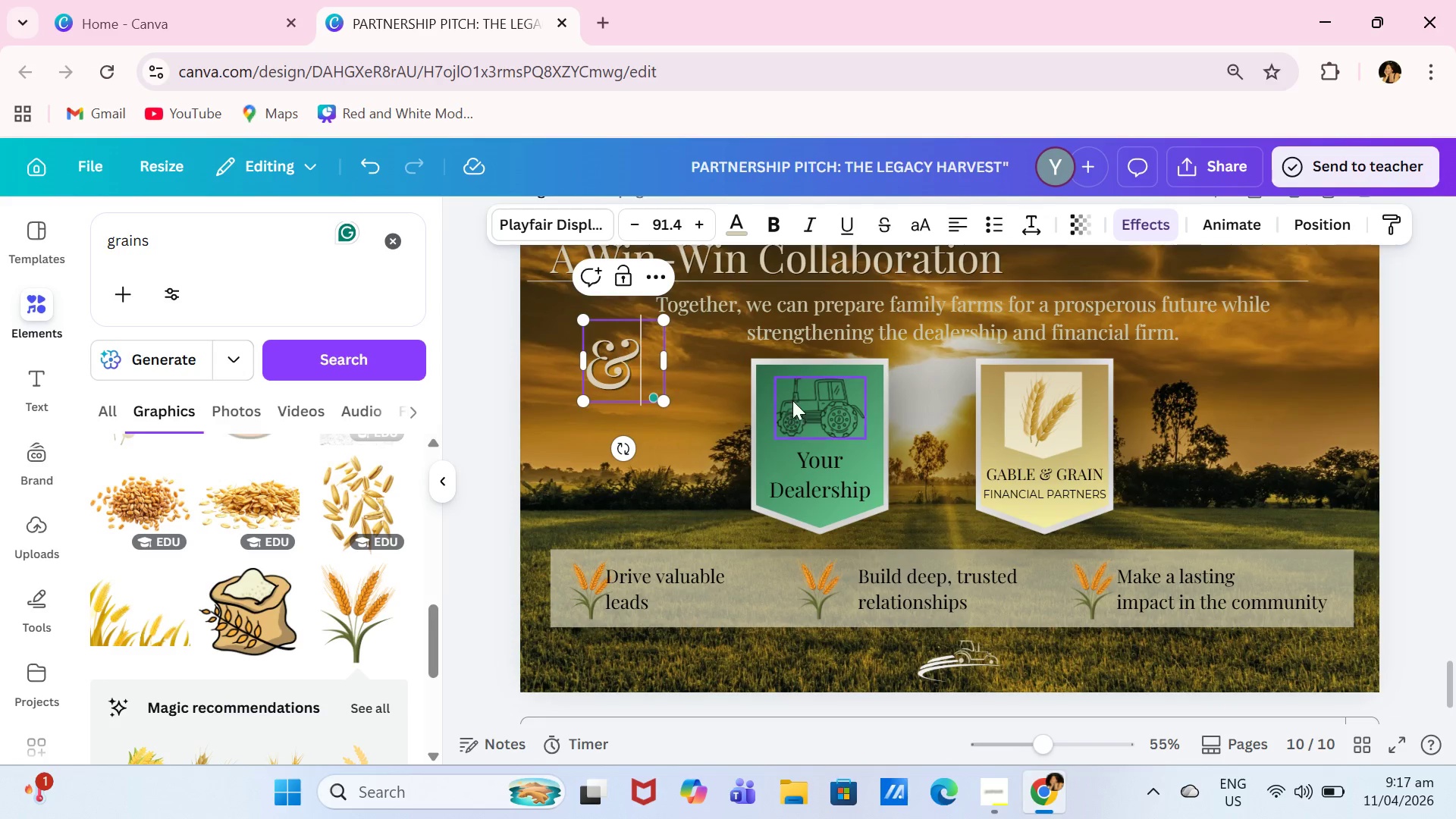 
double_click([792, 400])
 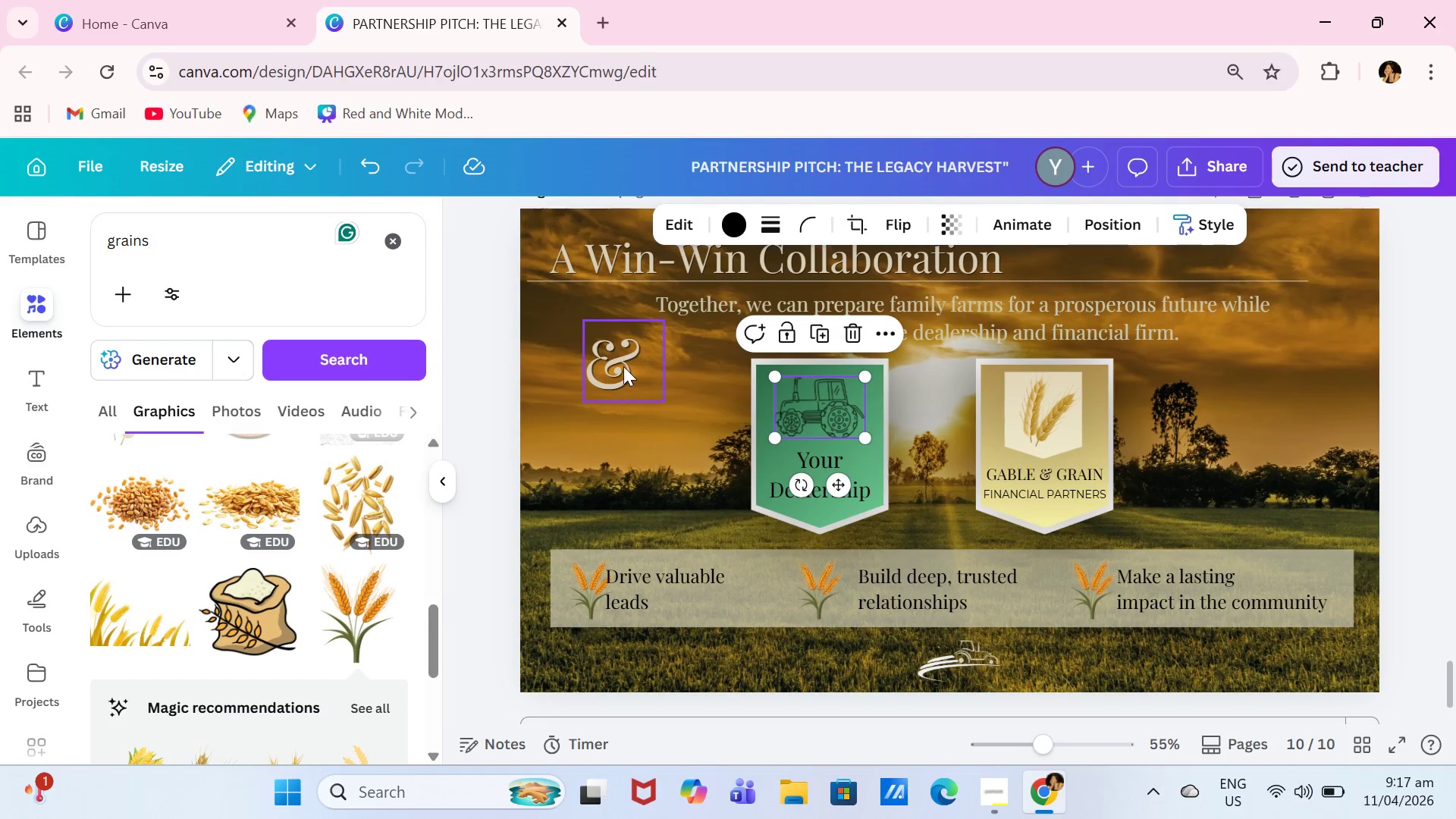 
left_click_drag(start_coordinate=[623, 366], to_coordinate=[940, 427])
 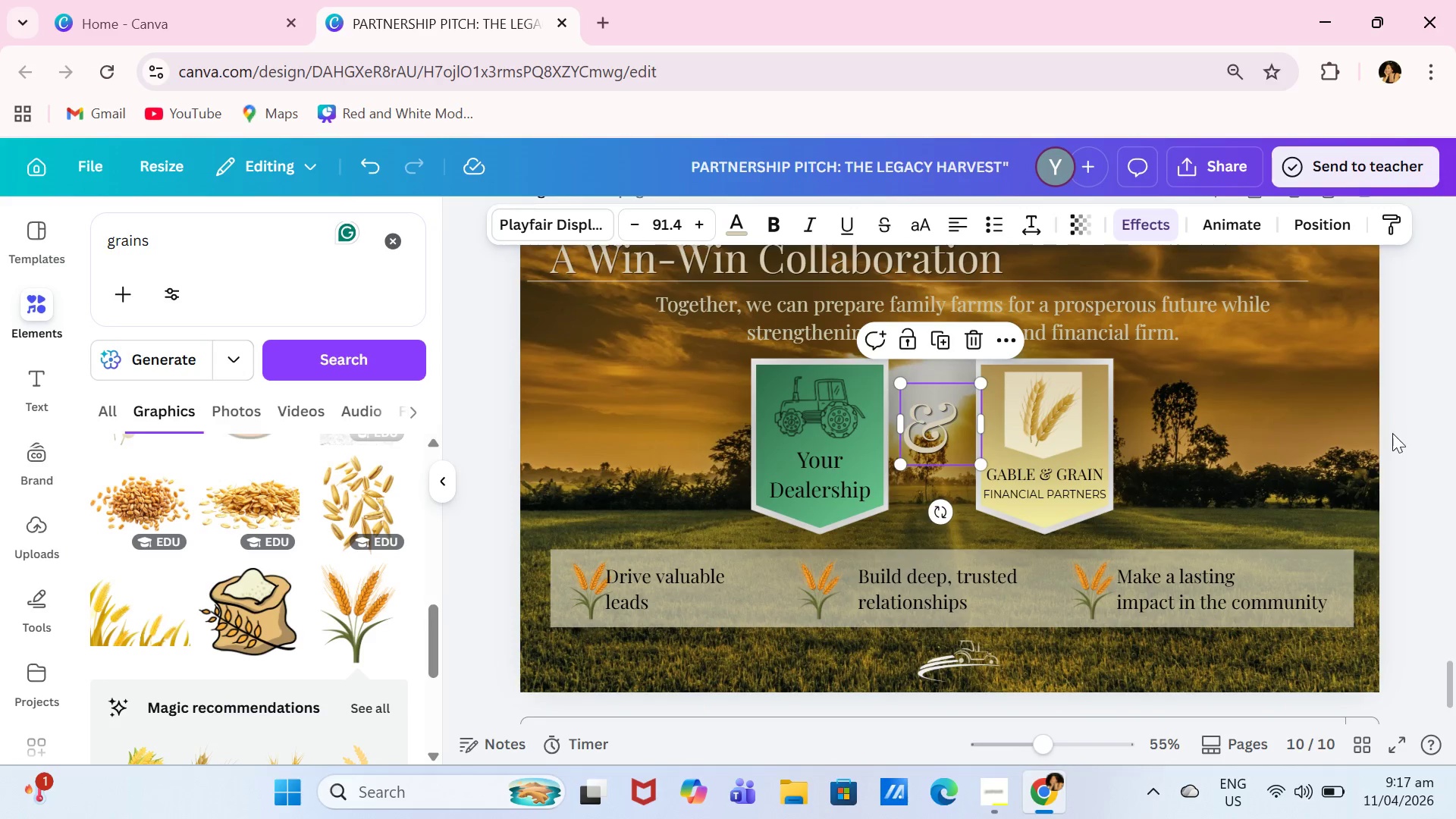 
left_click([1418, 448])
 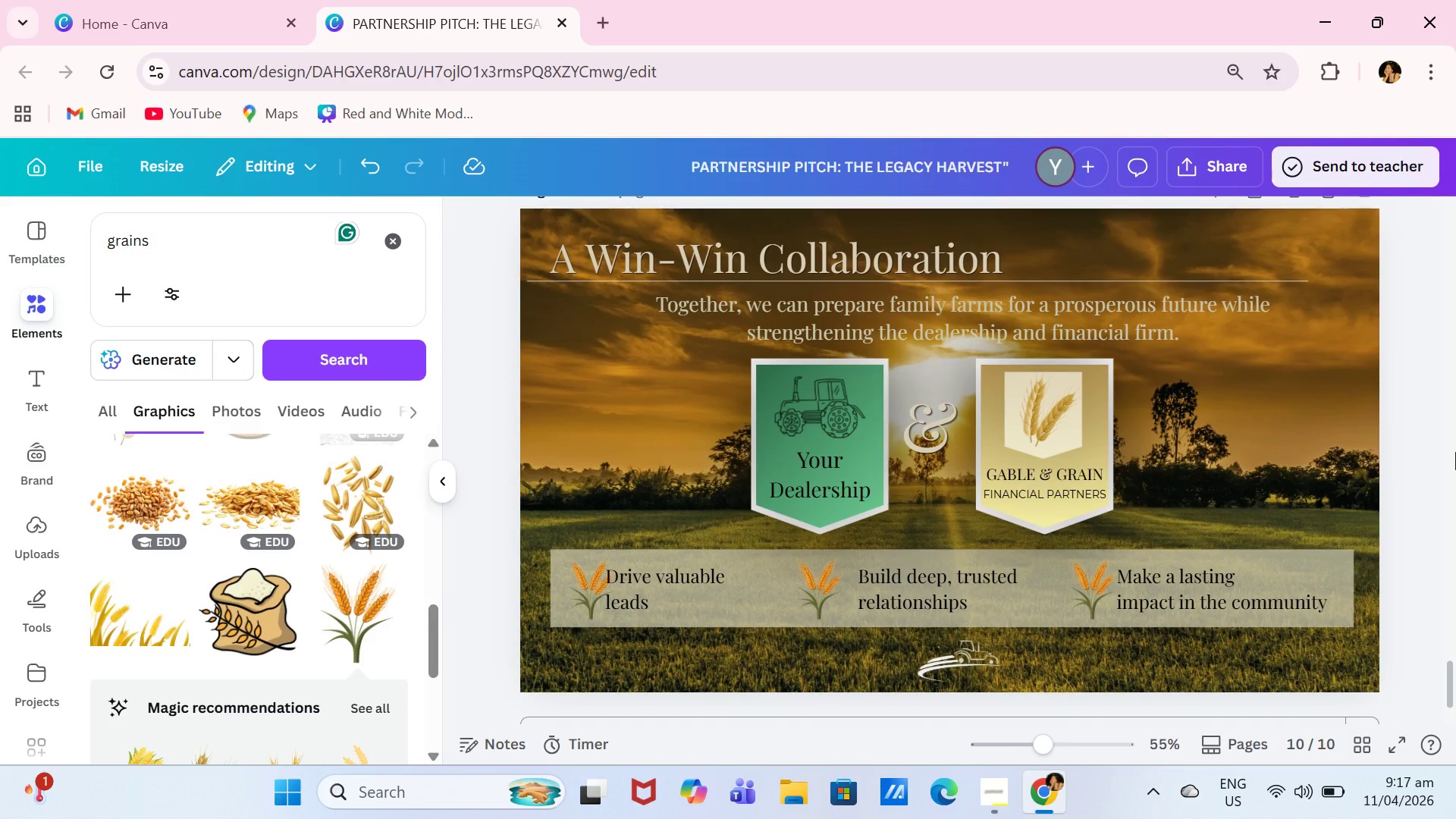 
left_click([984, 311])
 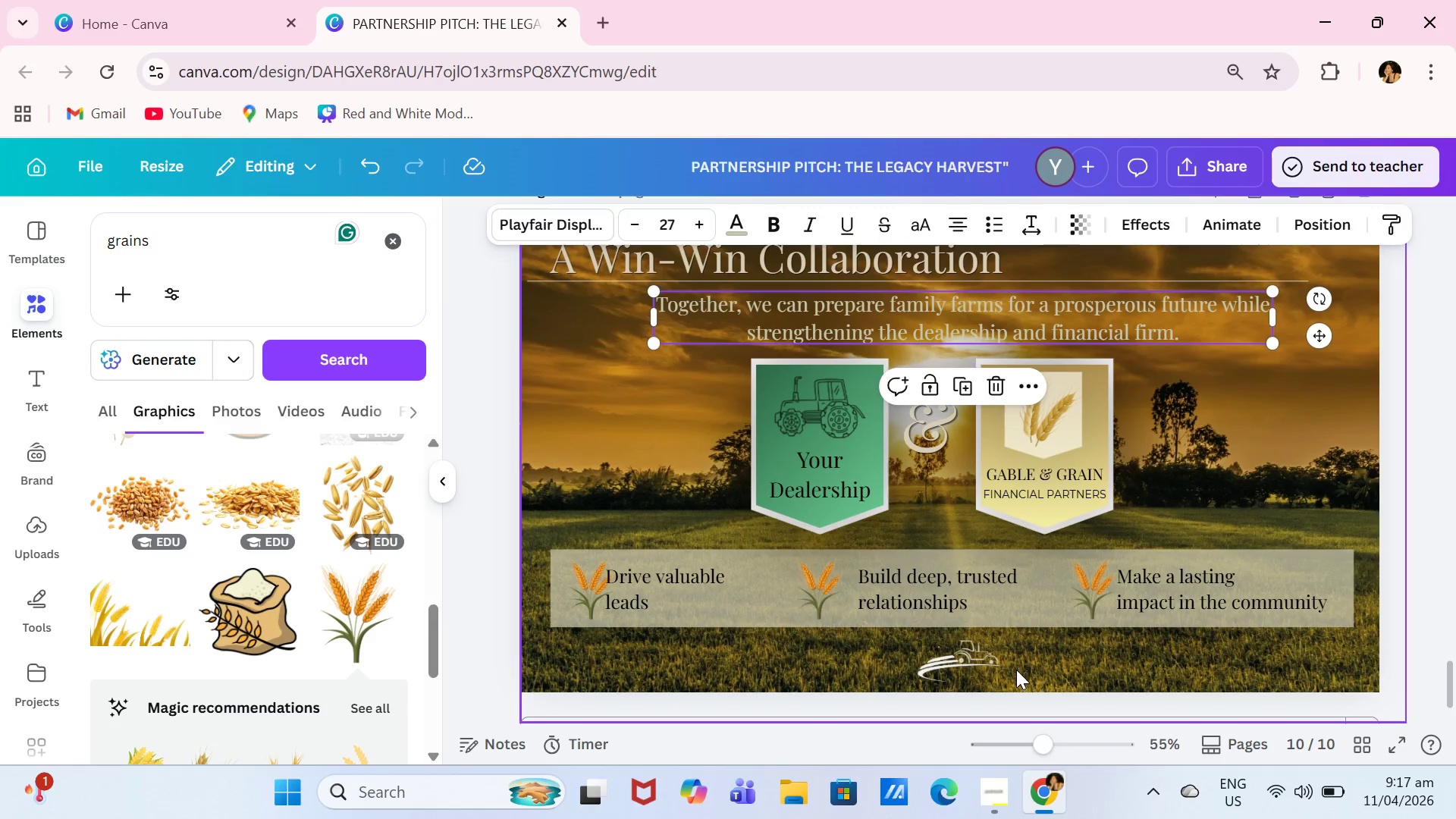 
left_click([946, 657])
 